 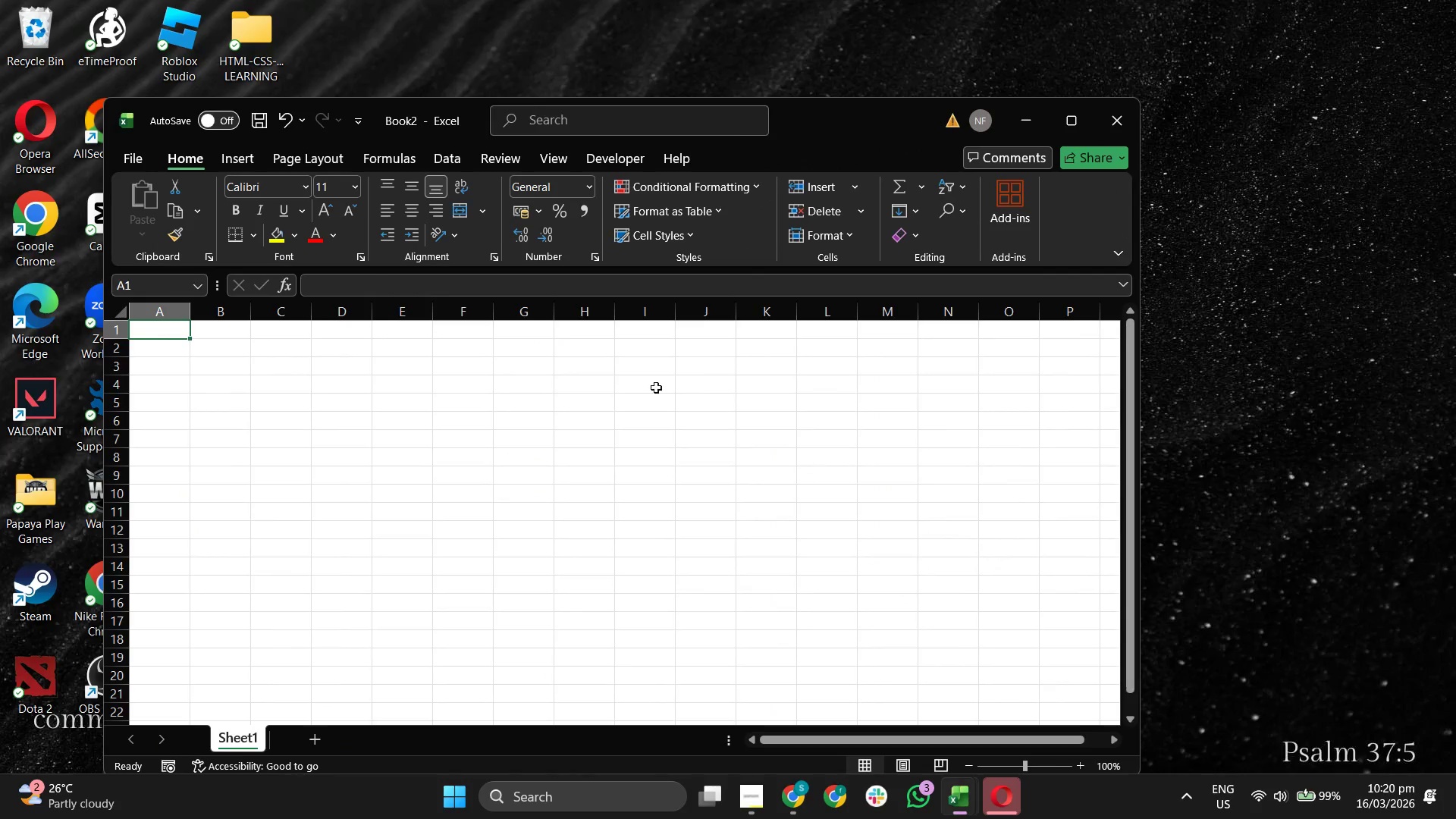 
left_click_drag(start_coordinate=[807, 133], to_coordinate=[909, 106])
 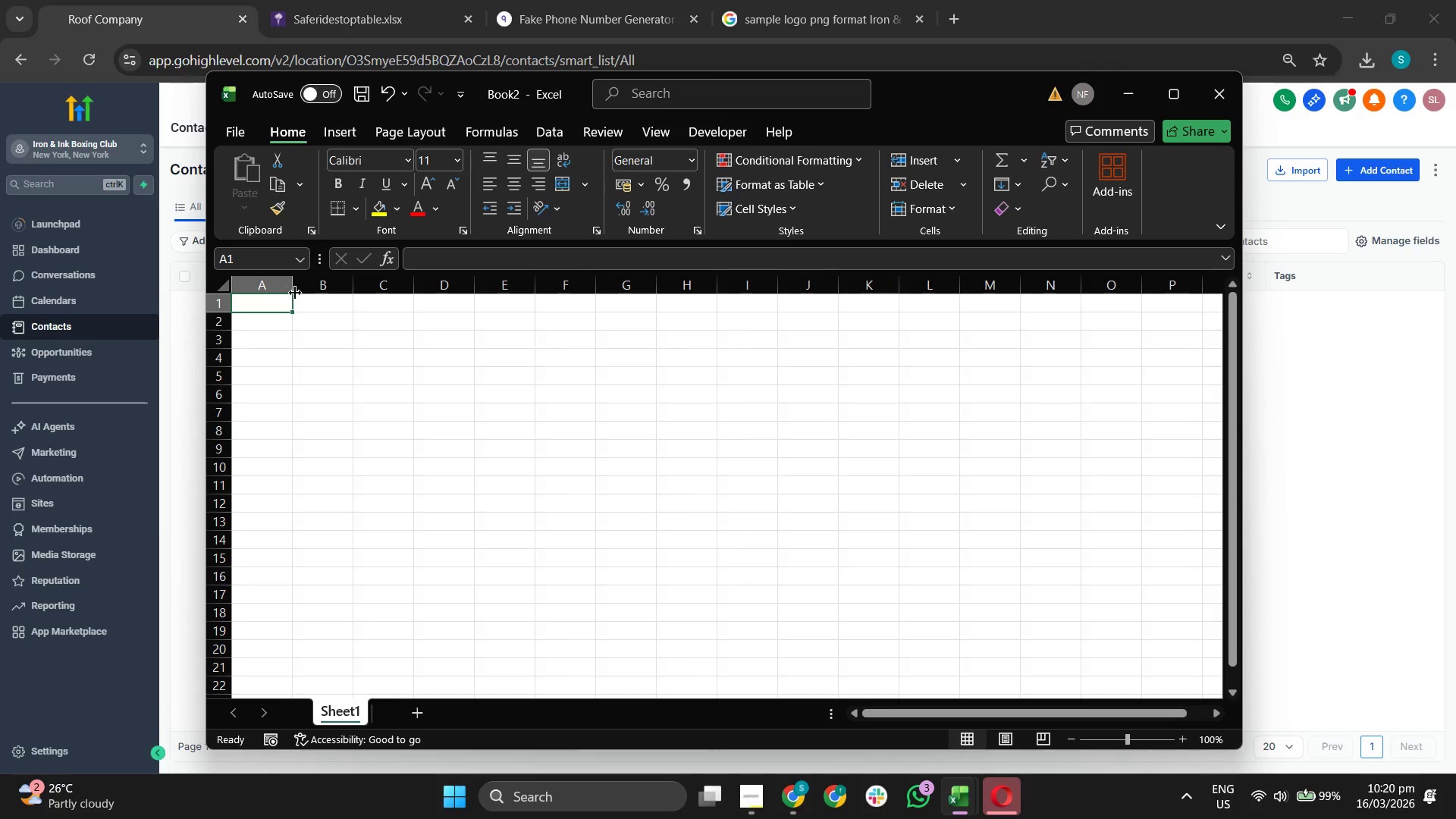 
left_click_drag(start_coordinate=[294, 288], to_coordinate=[385, 290])
 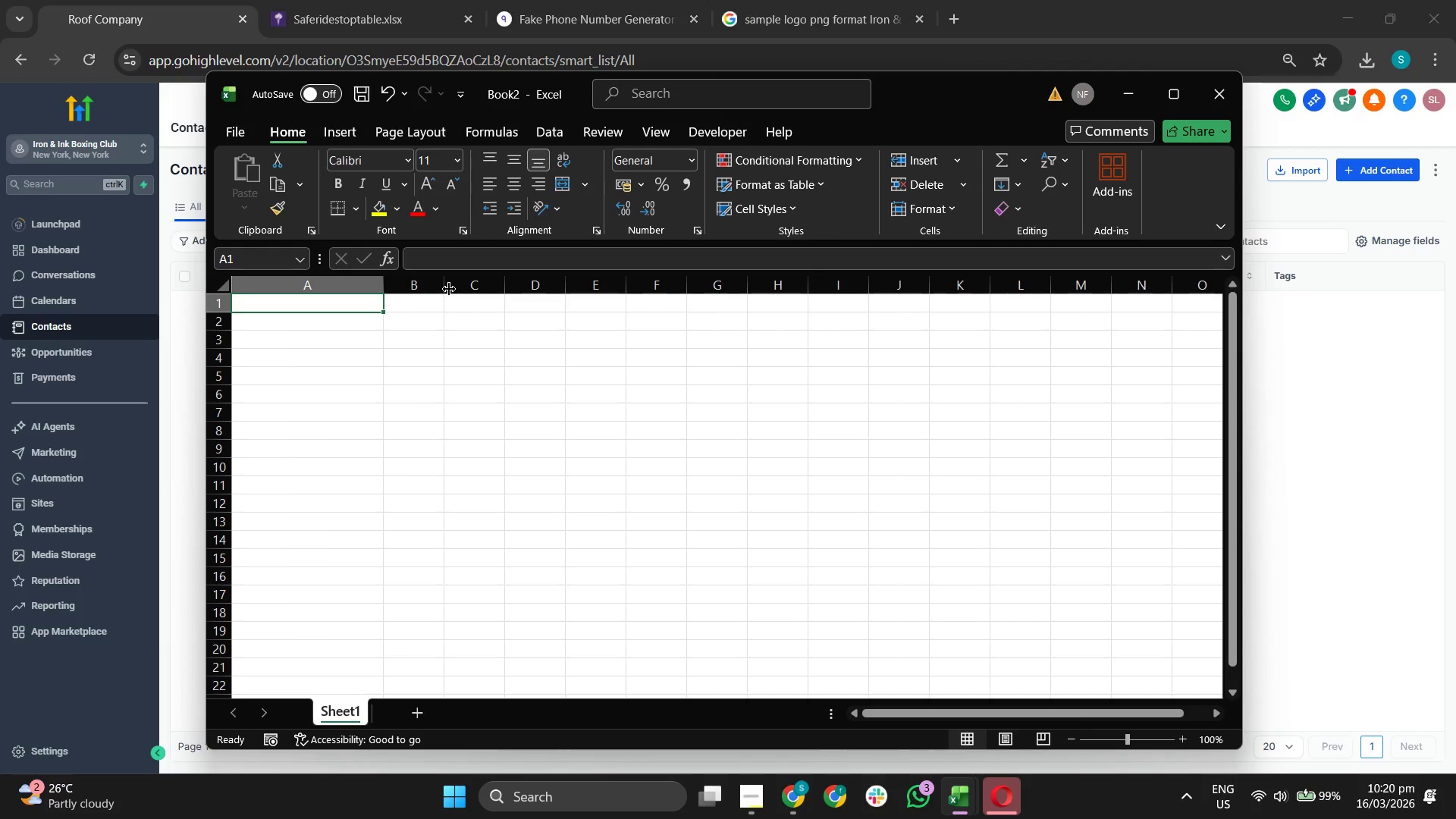 
left_click_drag(start_coordinate=[448, 288], to_coordinate=[579, 294])
 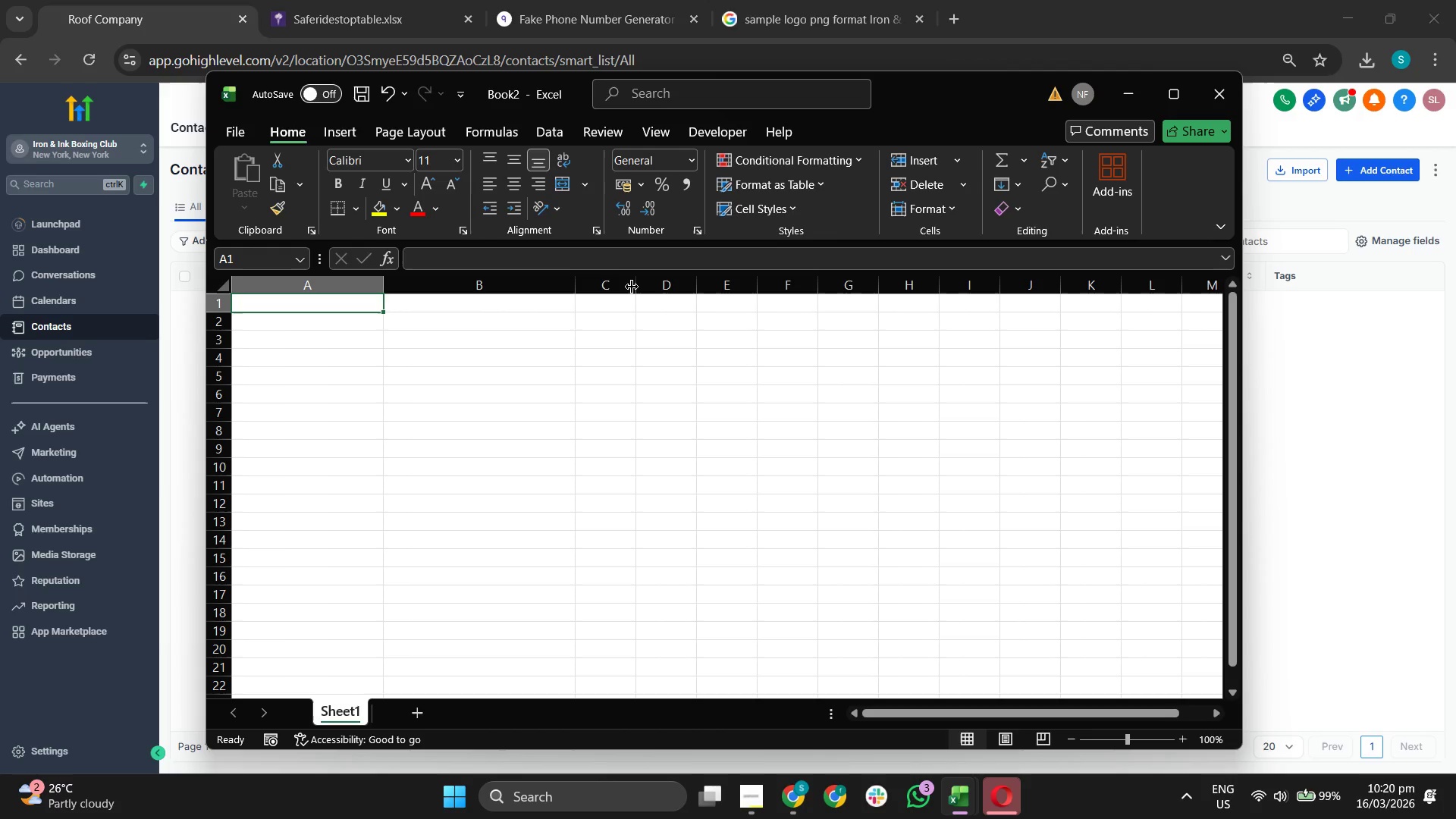 
left_click_drag(start_coordinate=[633, 287], to_coordinate=[720, 296])
 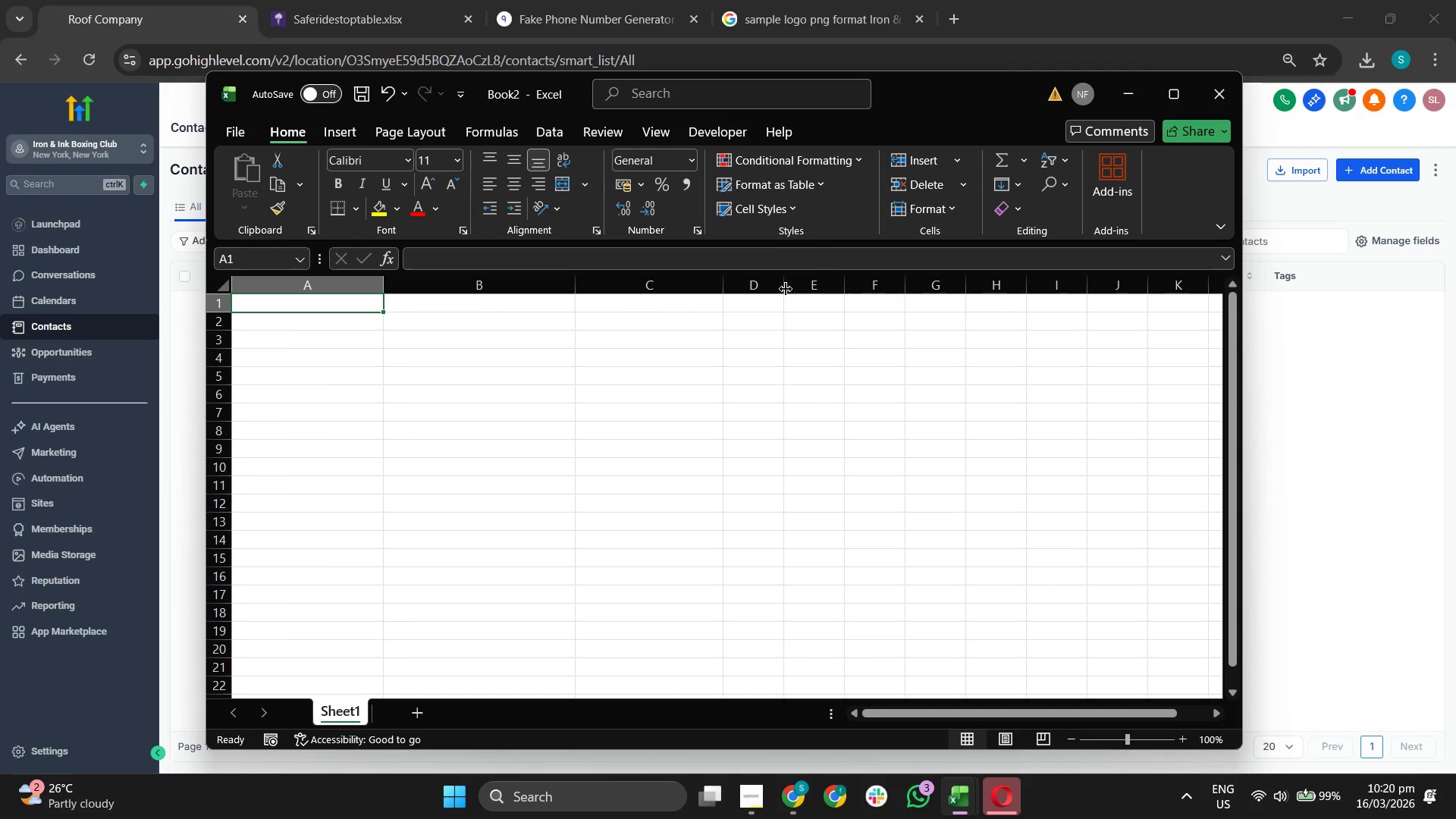 
left_click_drag(start_coordinate=[786, 289], to_coordinate=[862, 293])
 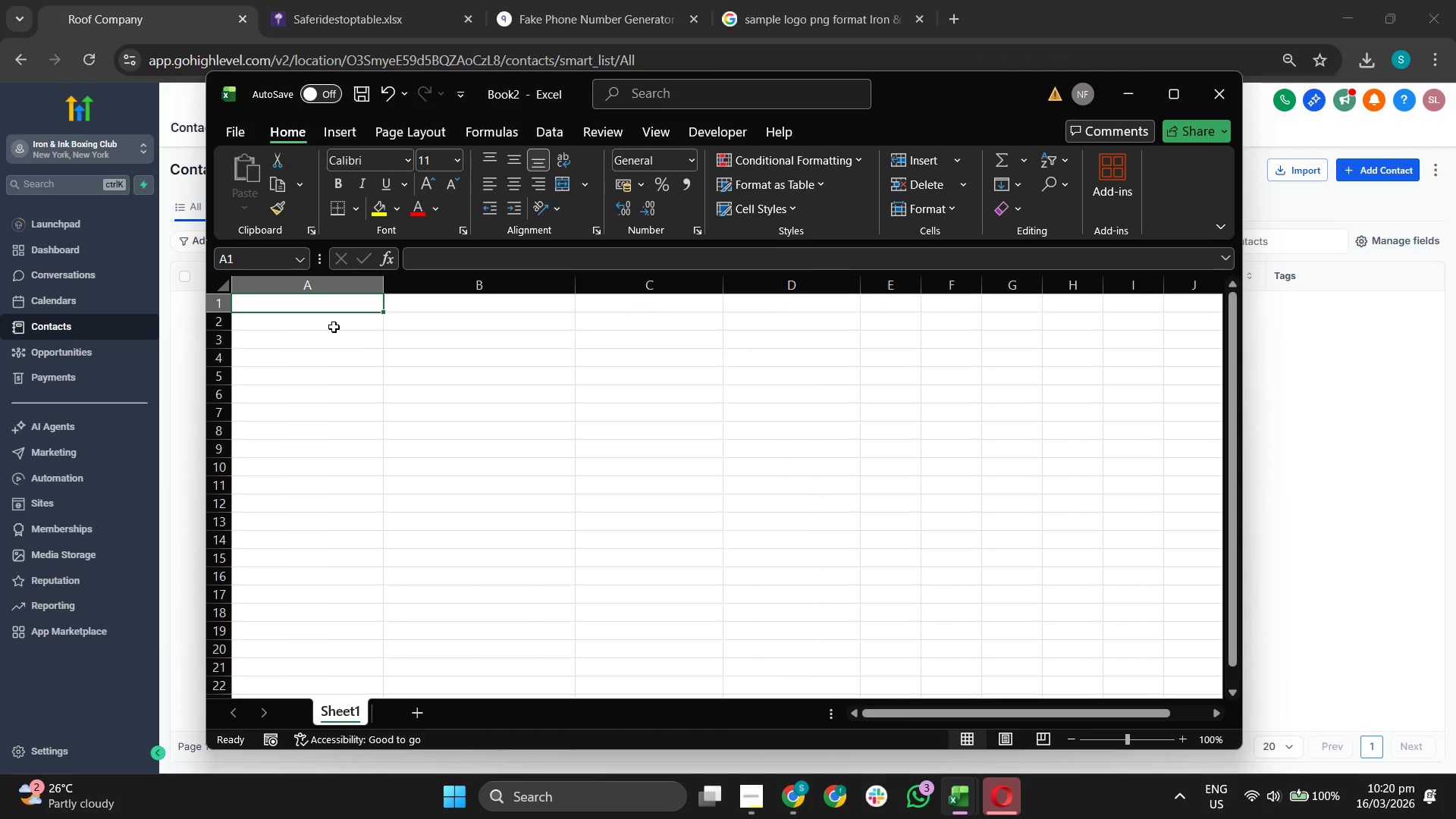 
left_click([342, 358])
 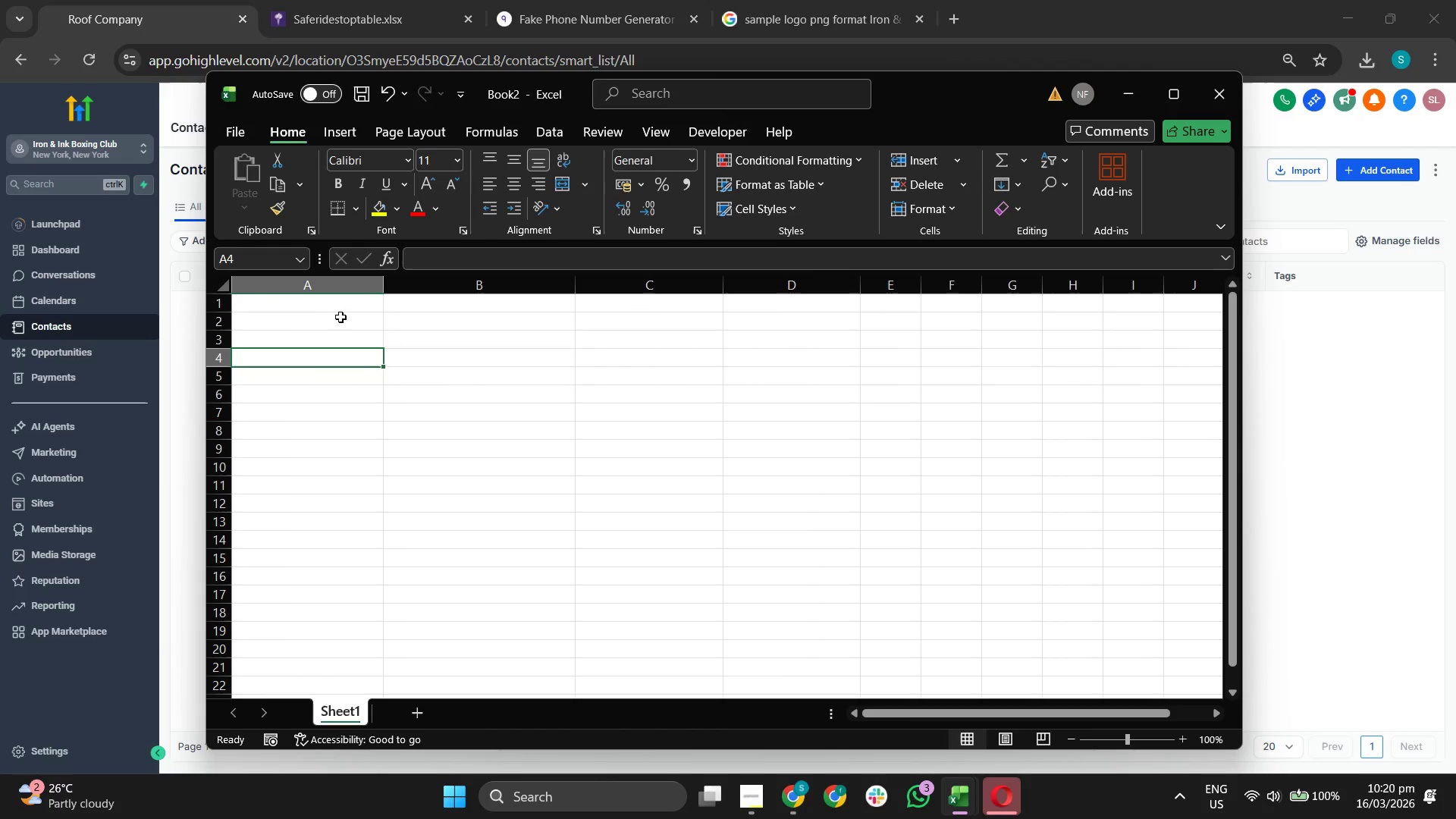 
left_click([350, 309])
 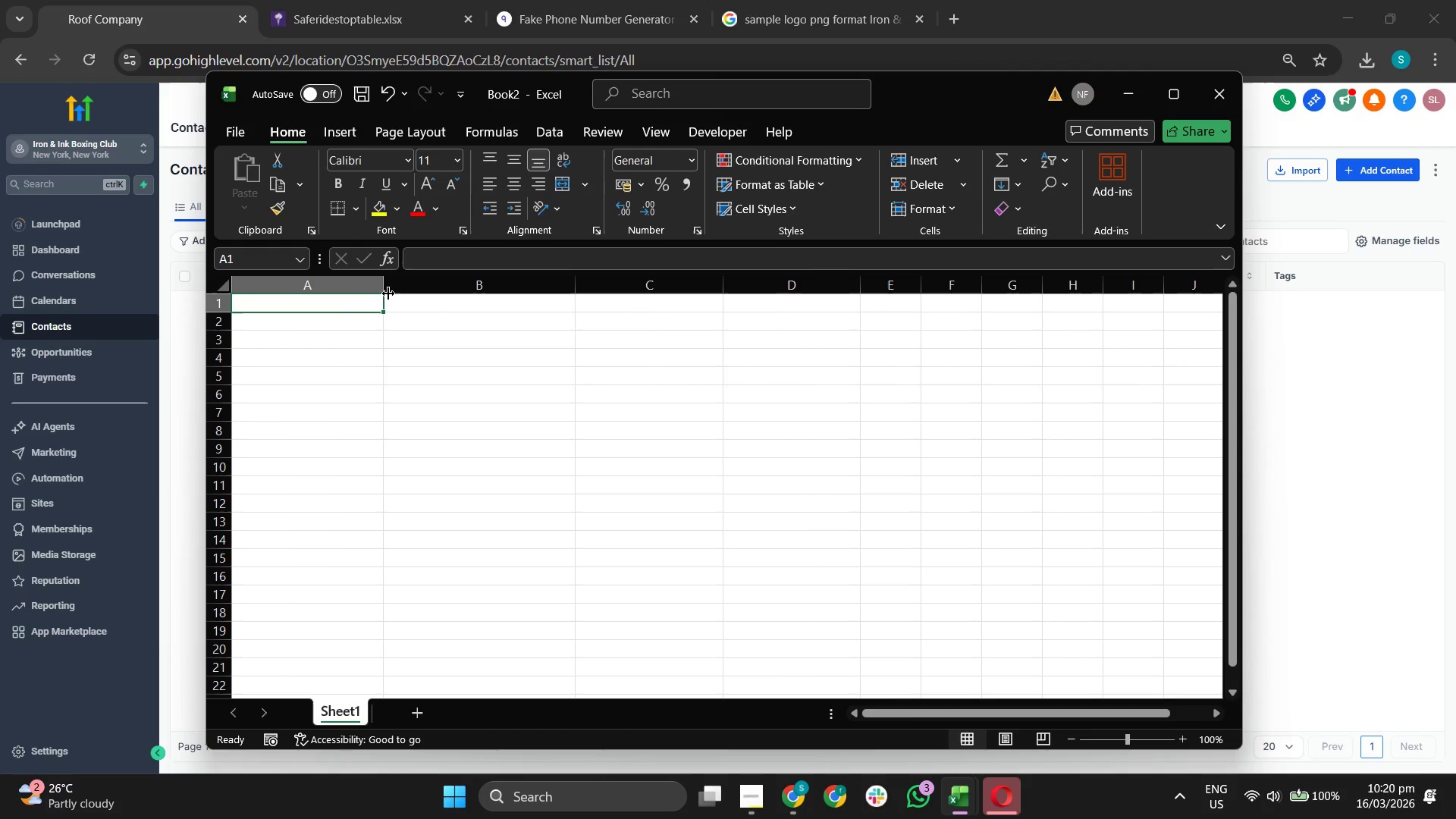 
left_click_drag(start_coordinate=[384, 288], to_coordinate=[505, 289])
 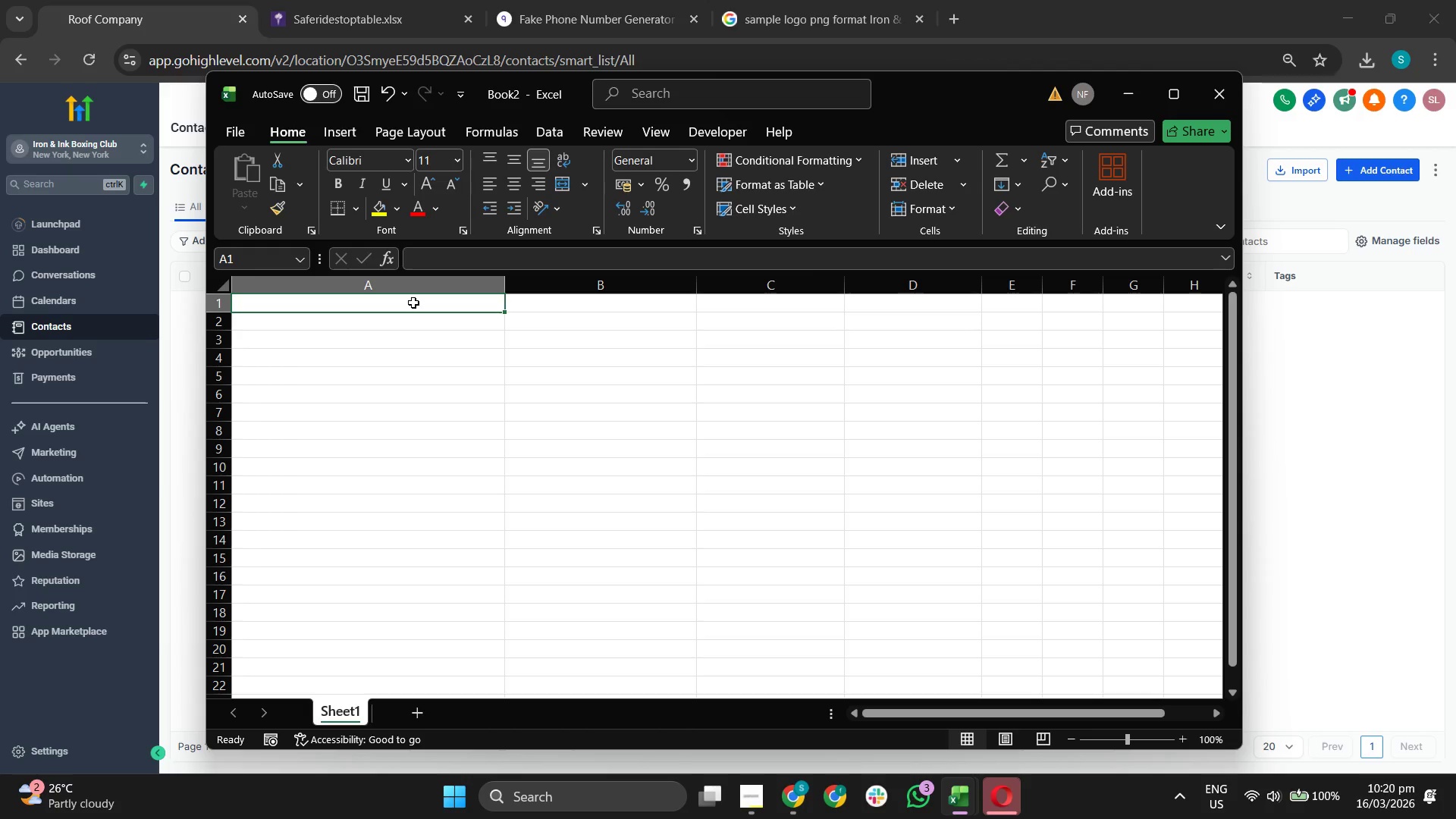 
double_click([413, 303])
 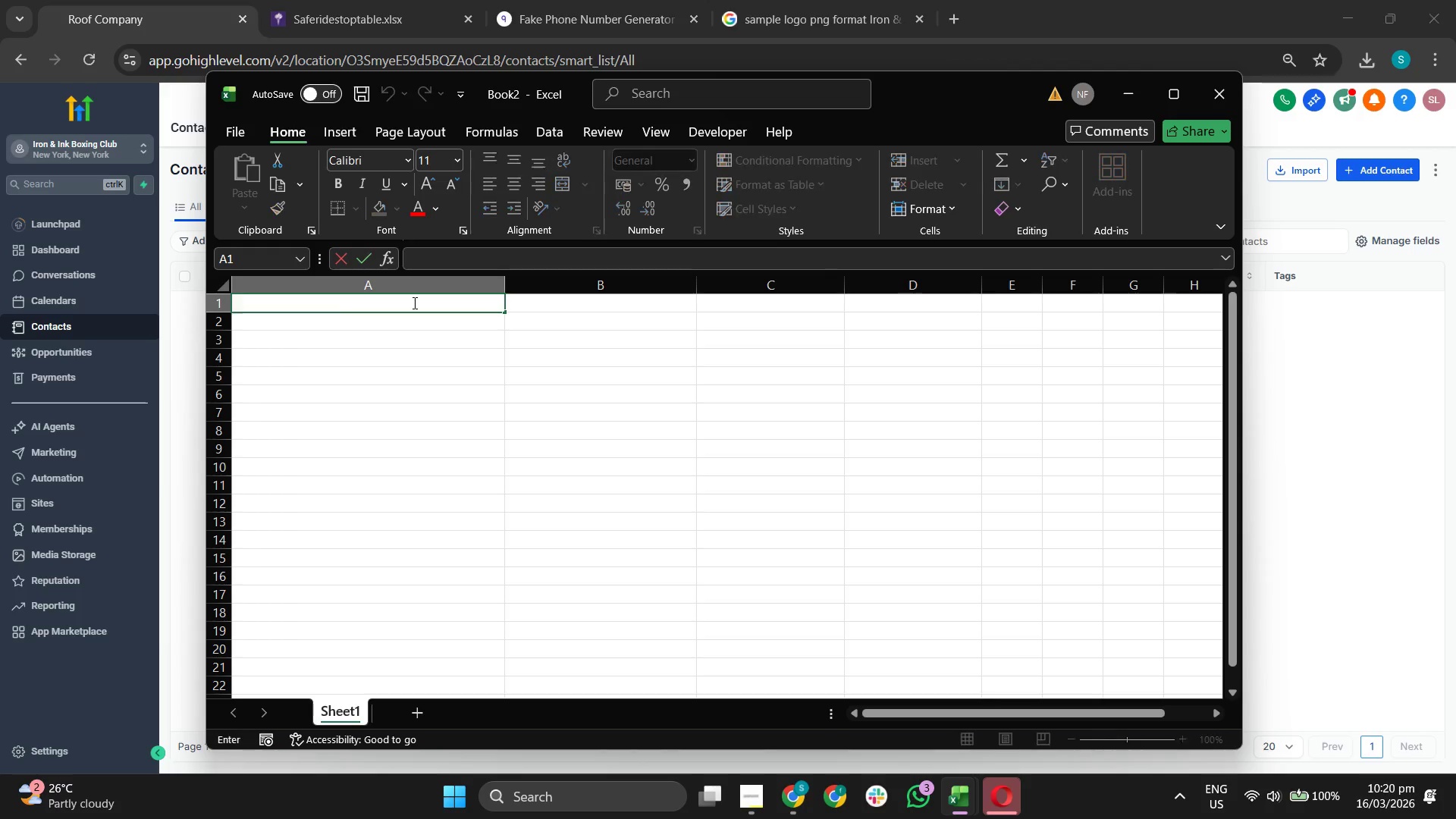 
triple_click([413, 303])
 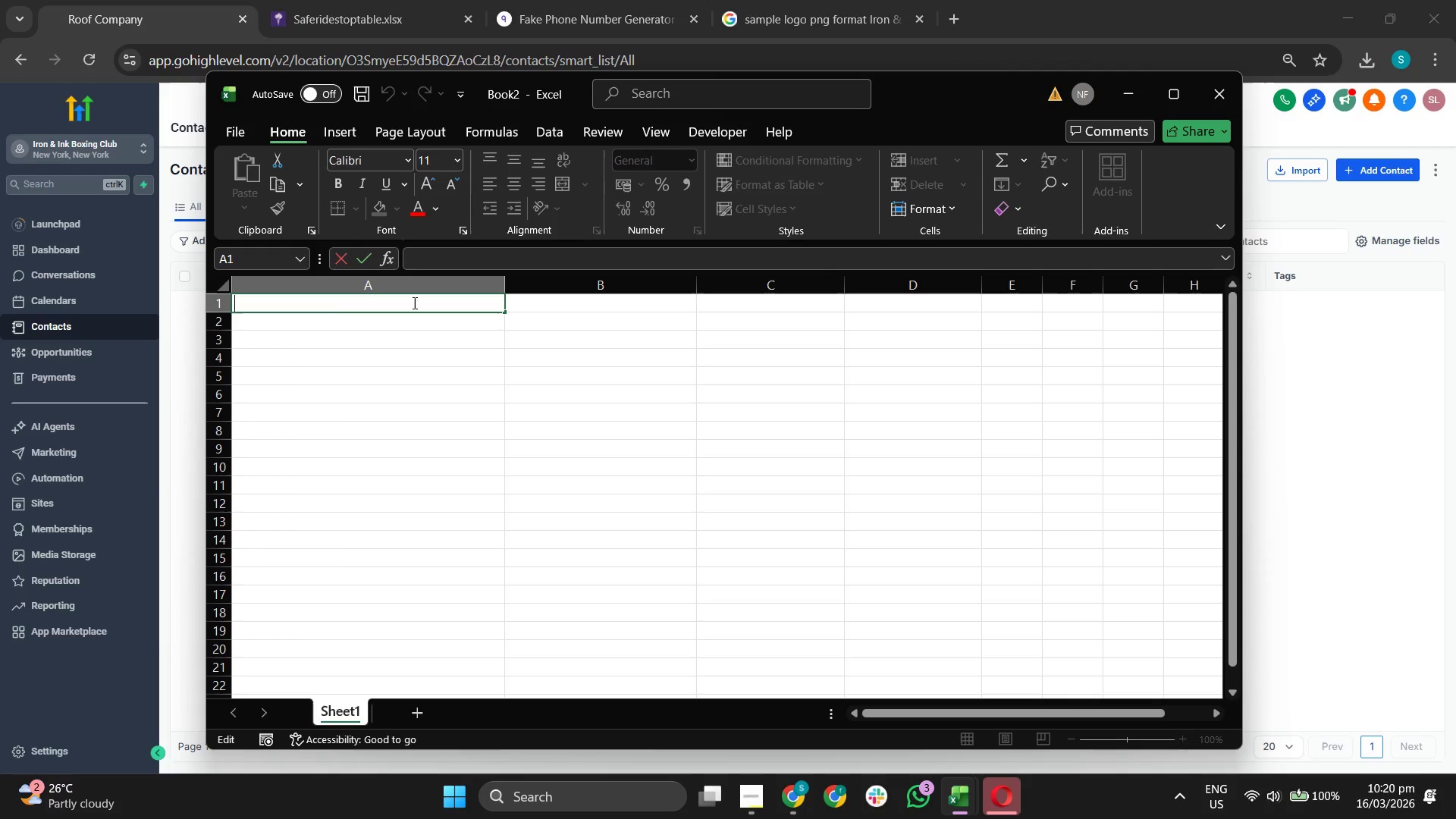 
type(Phas)
key(Backspace)
key(Backspace)
key(Backspace)
key(Backspace)
type(Logic Map )
 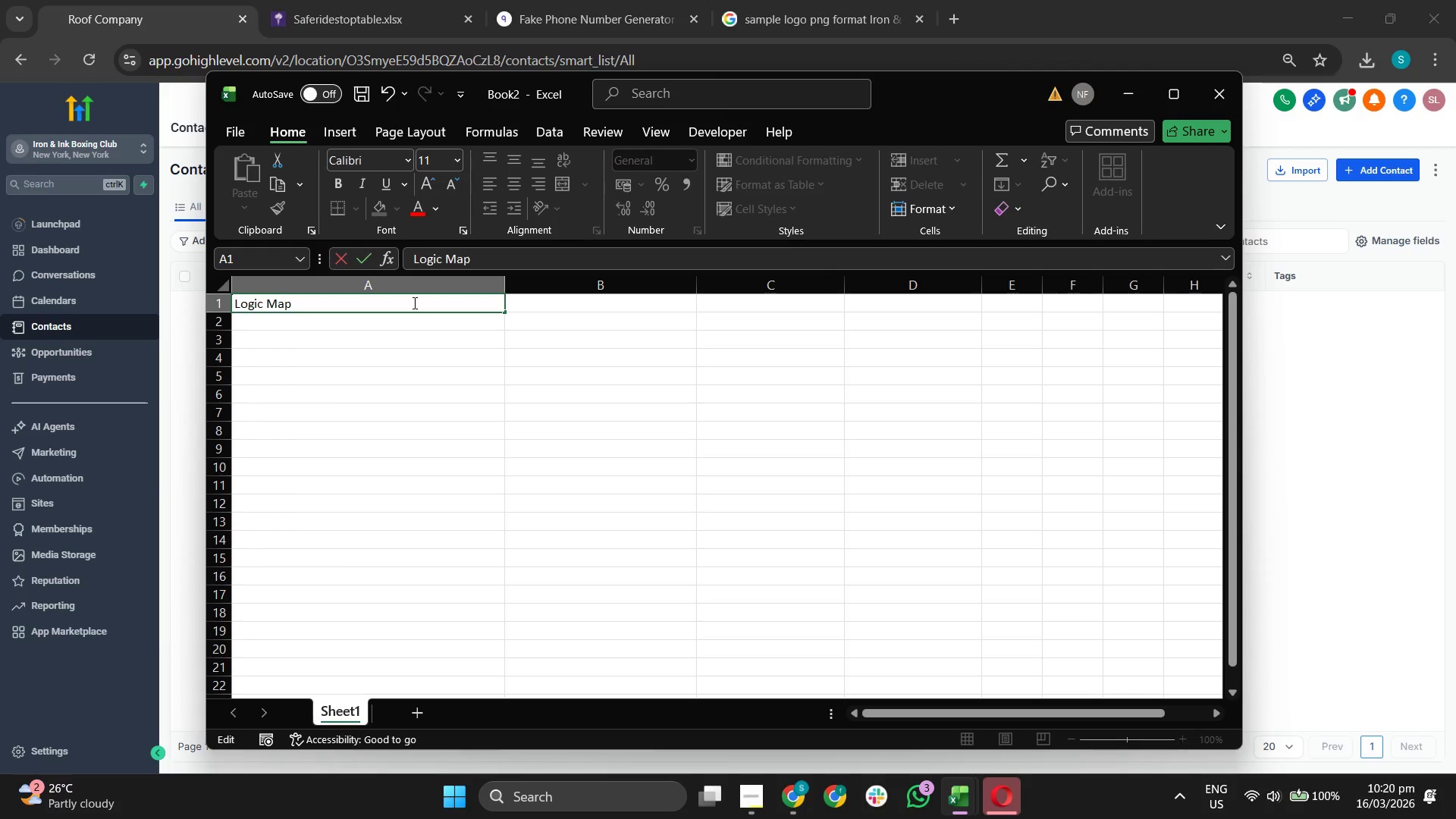 
hold_key(key=ShiftRight, duration=1.26)
 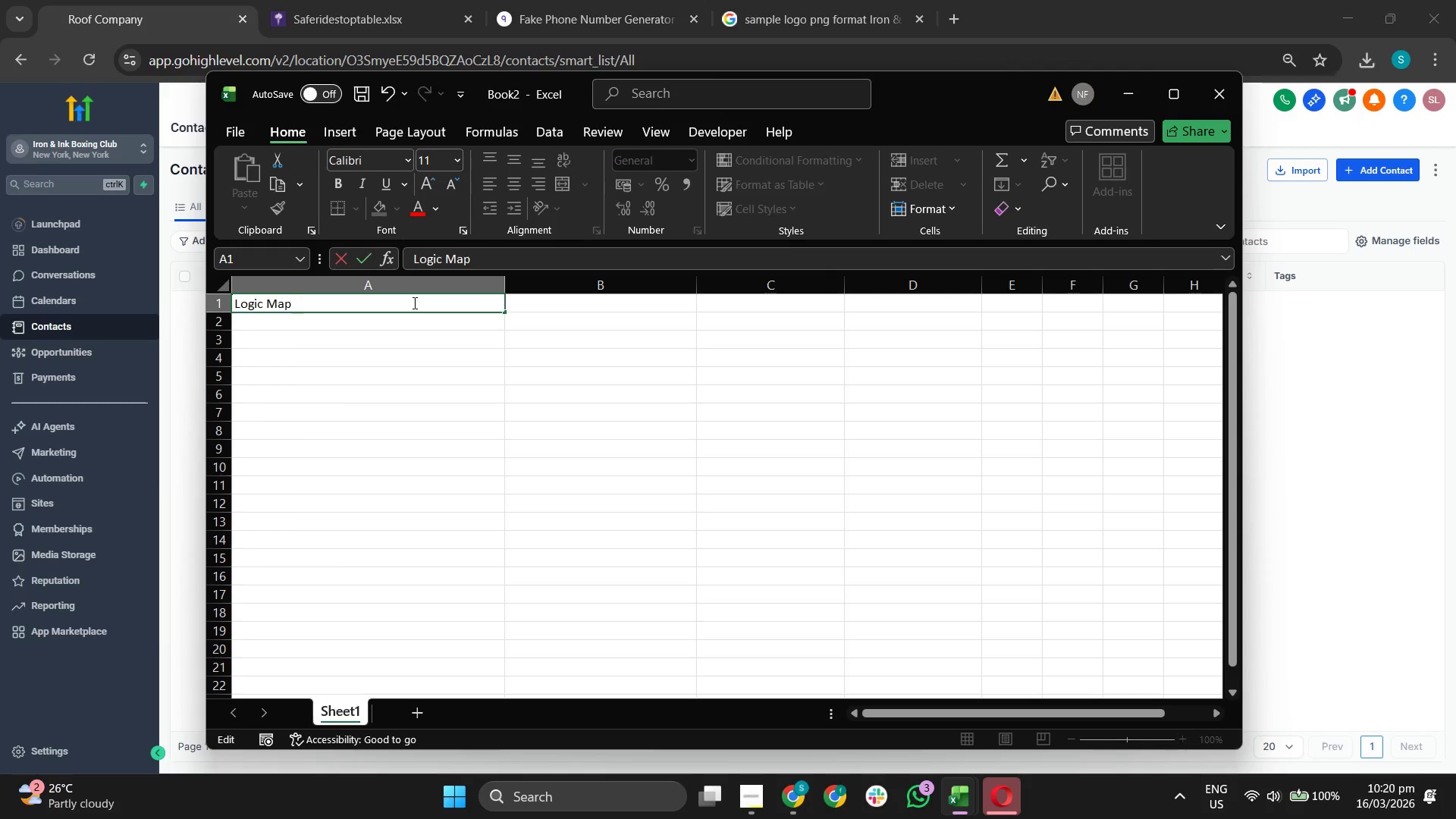 
key(Backspace)
 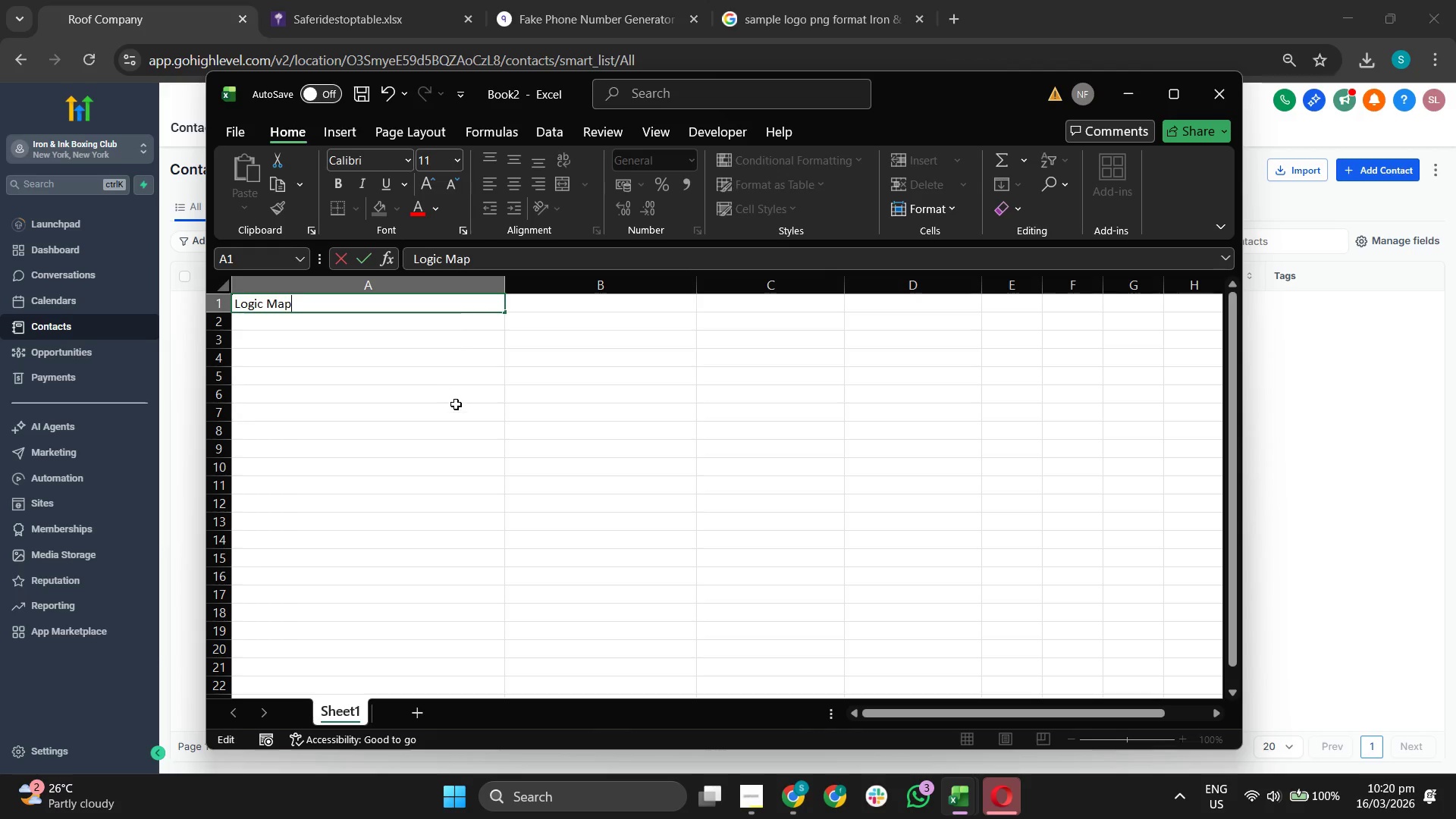 
left_click_drag(start_coordinate=[508, 283], to_coordinate=[349, 293])
 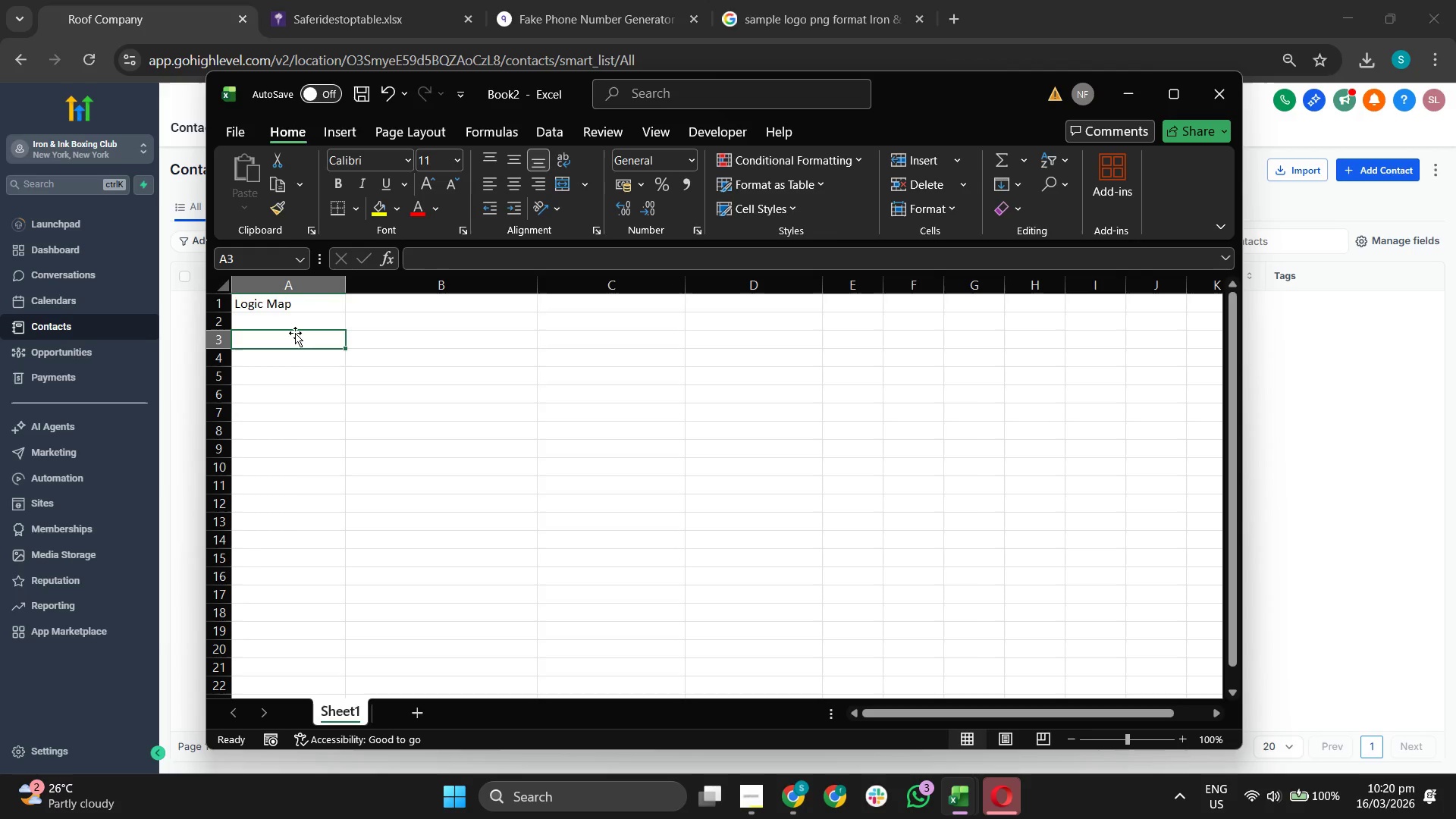 
double_click([315, 318])
 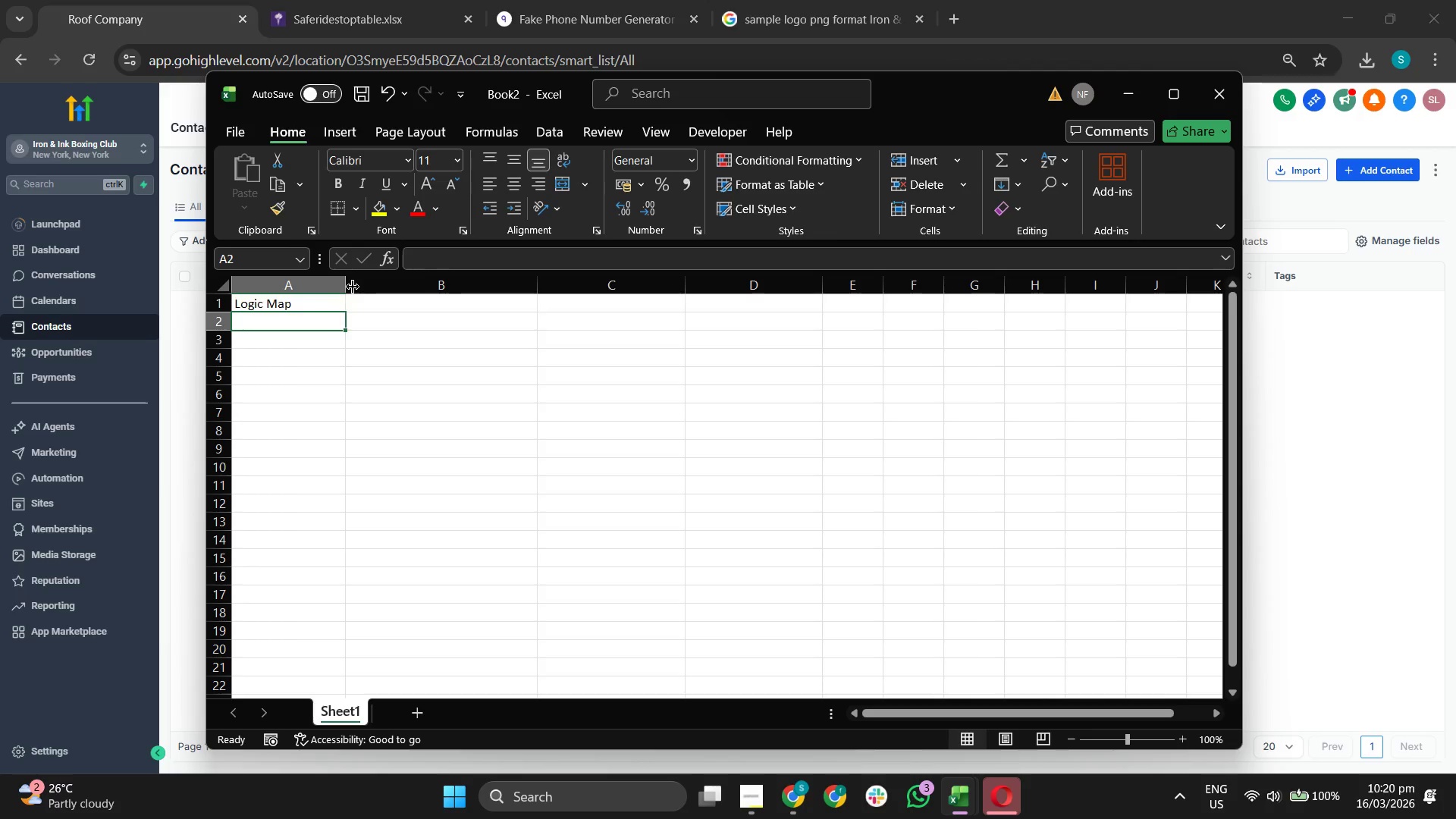 
left_click_drag(start_coordinate=[353, 287], to_coordinate=[408, 287])
 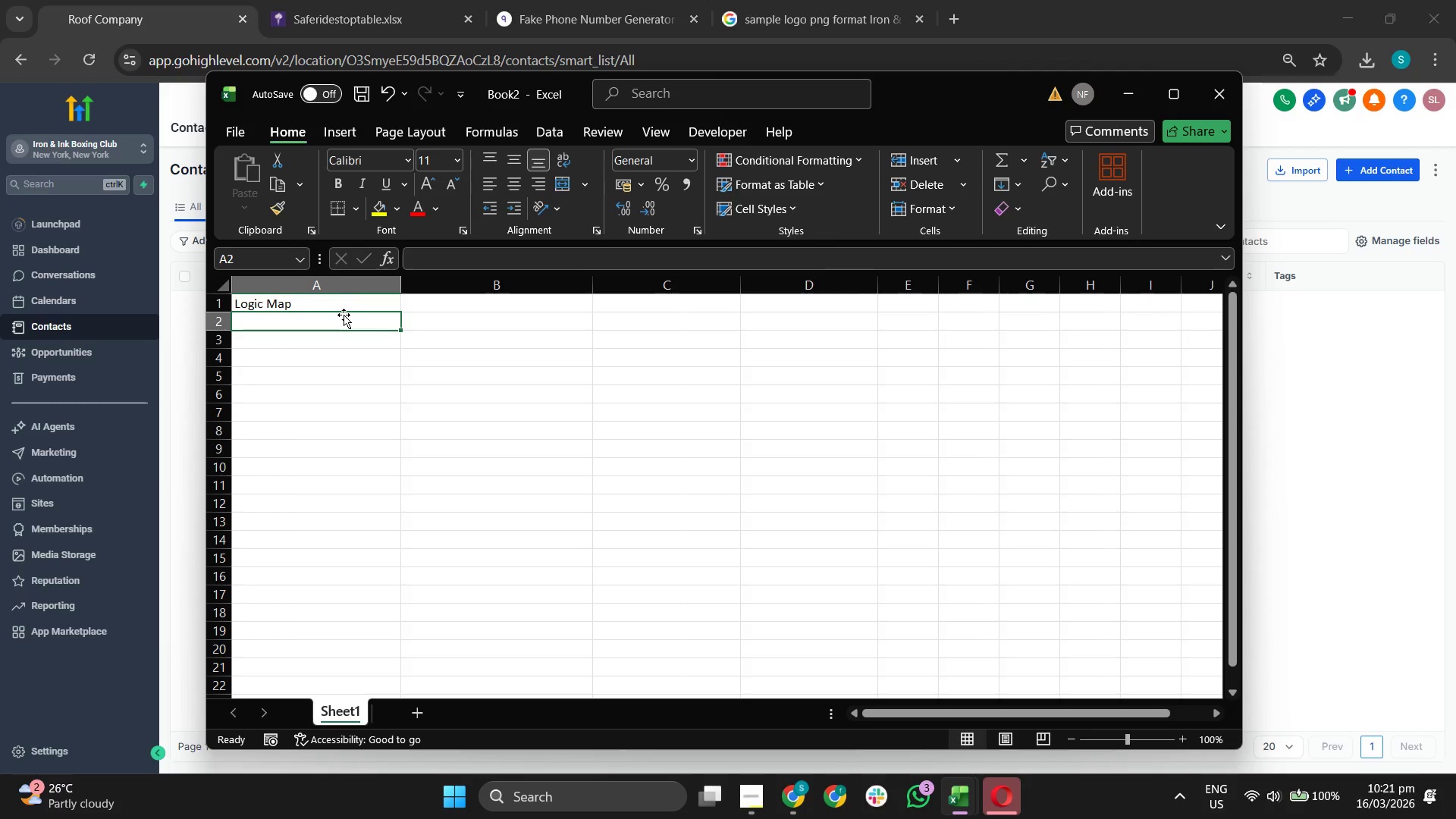 
type(Ttig)
key(Backspace)
key(Backspace)
key(Backspace)
type(rigger Event)
 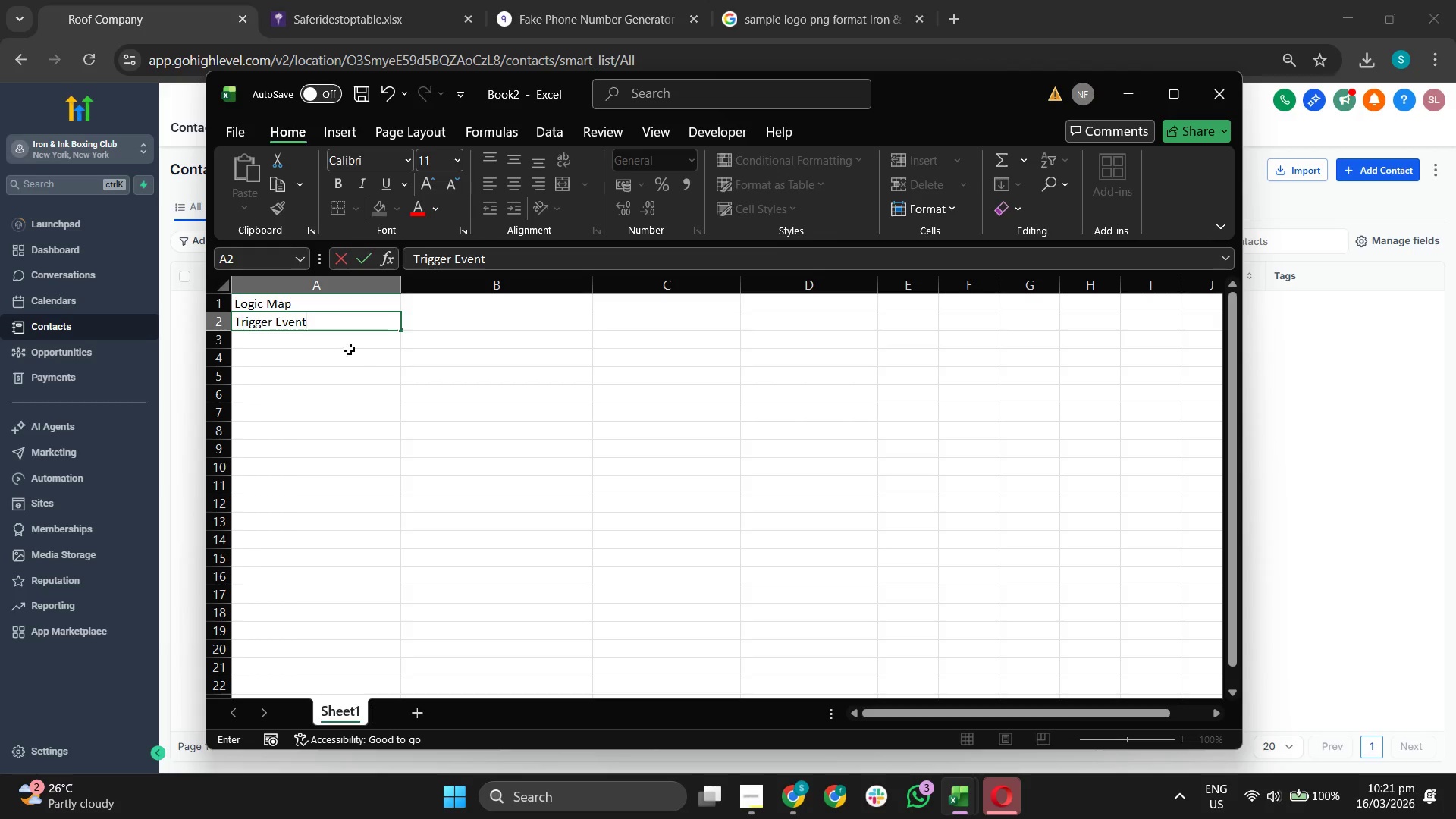 
left_click([344, 348])
 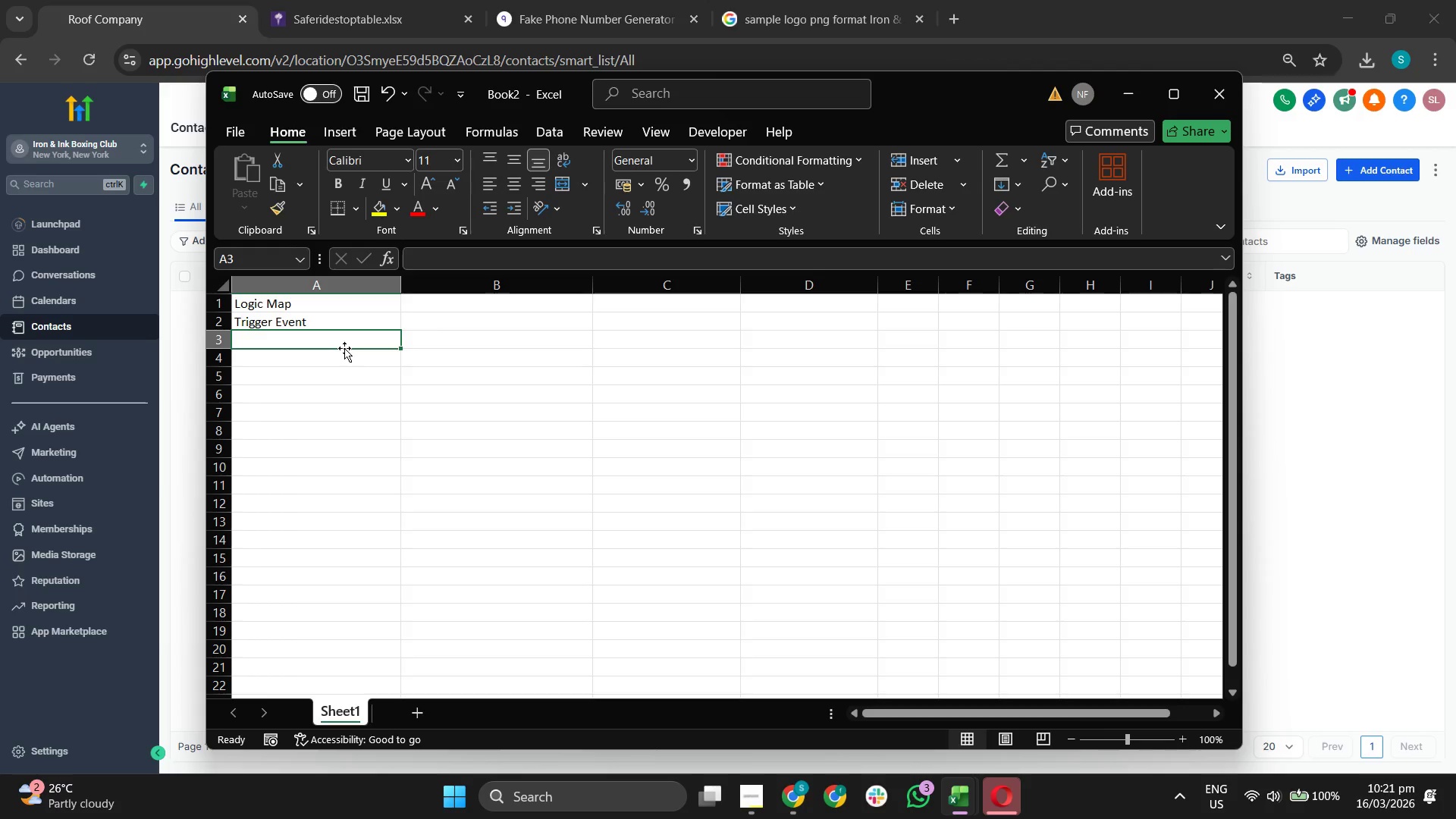 
type(Manual )
key(Backspace)
type(/Bulk Tag)
 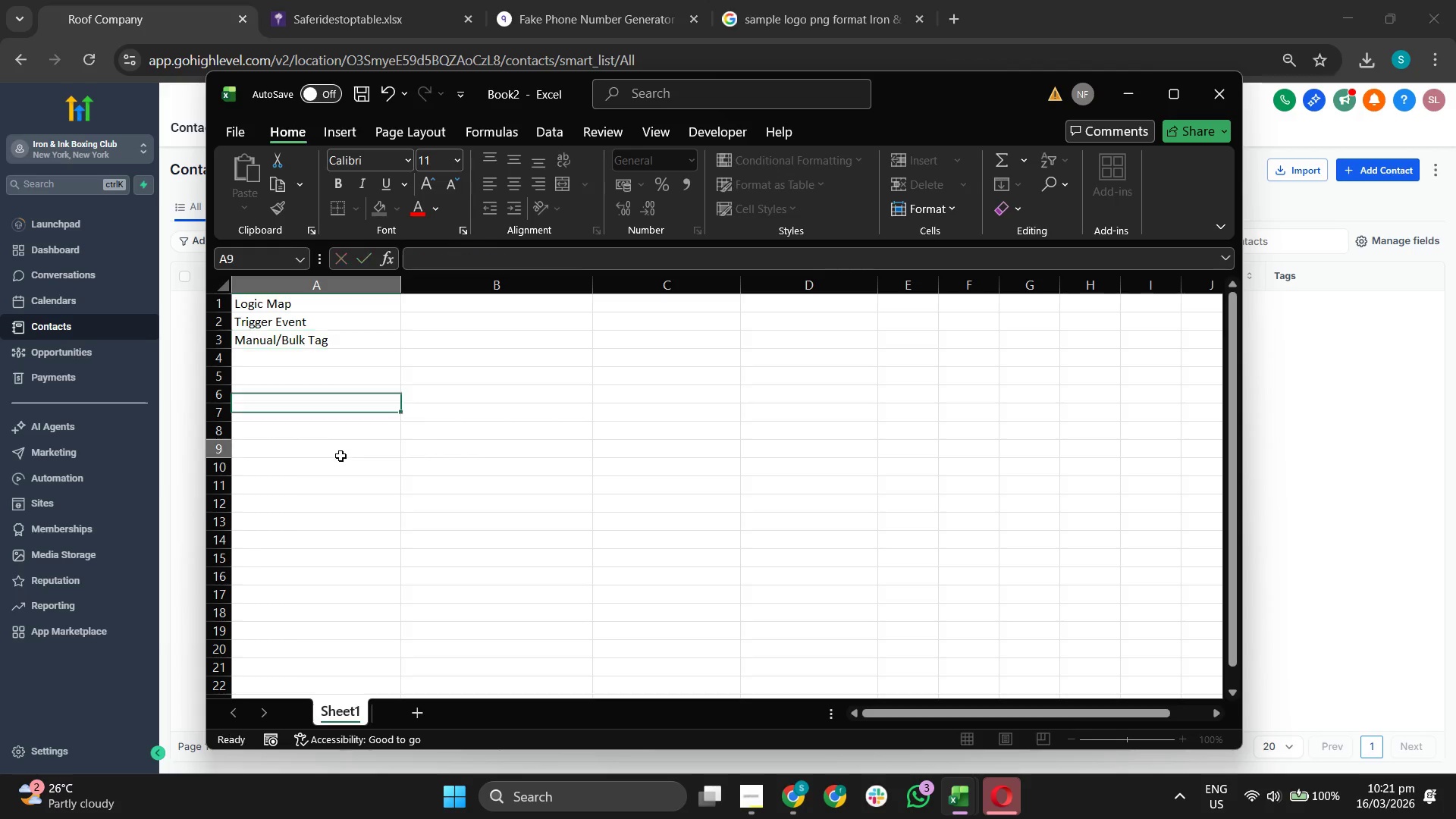 
left_click([345, 354])
 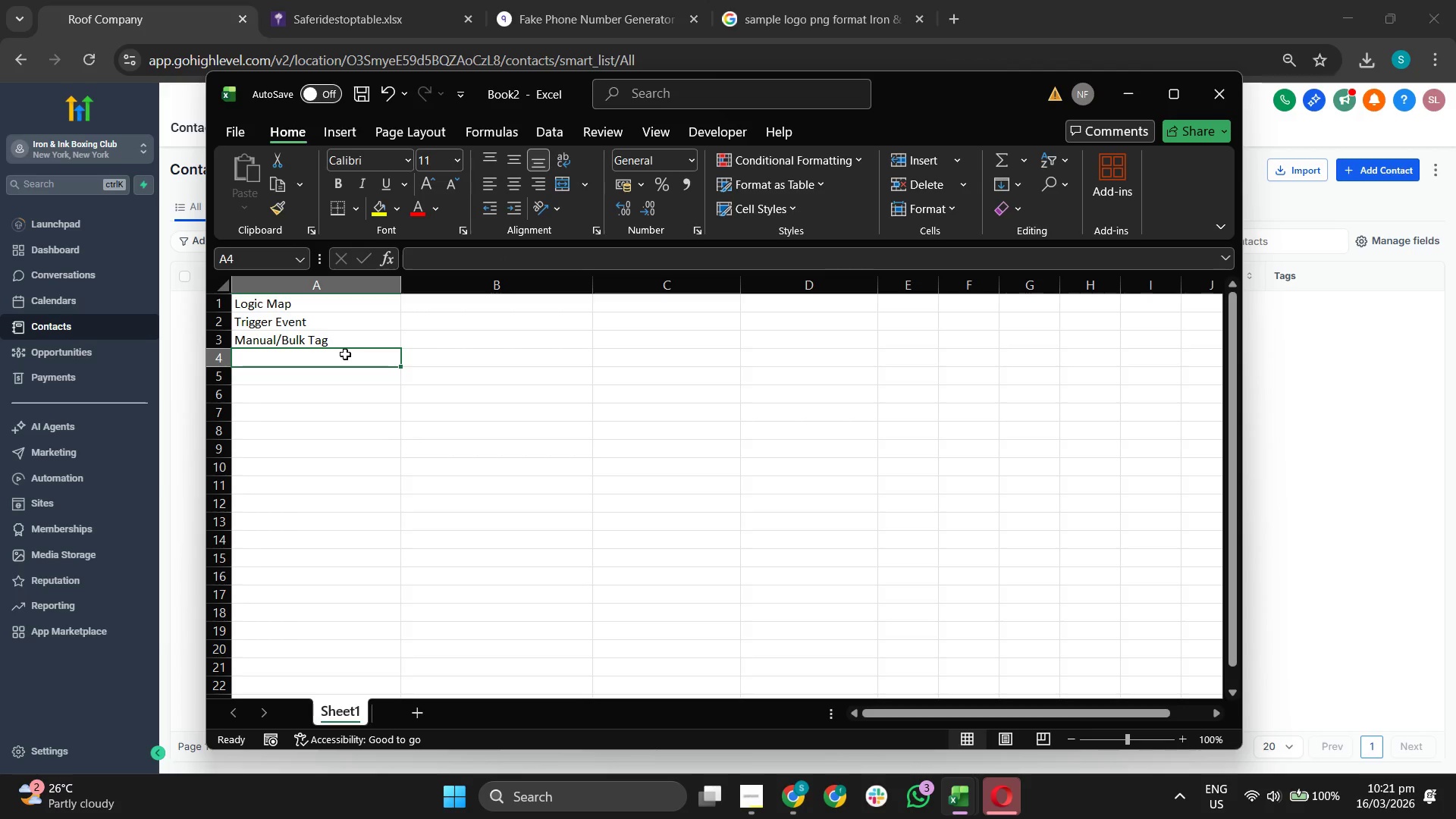 
type(OUTBOUND sms)
 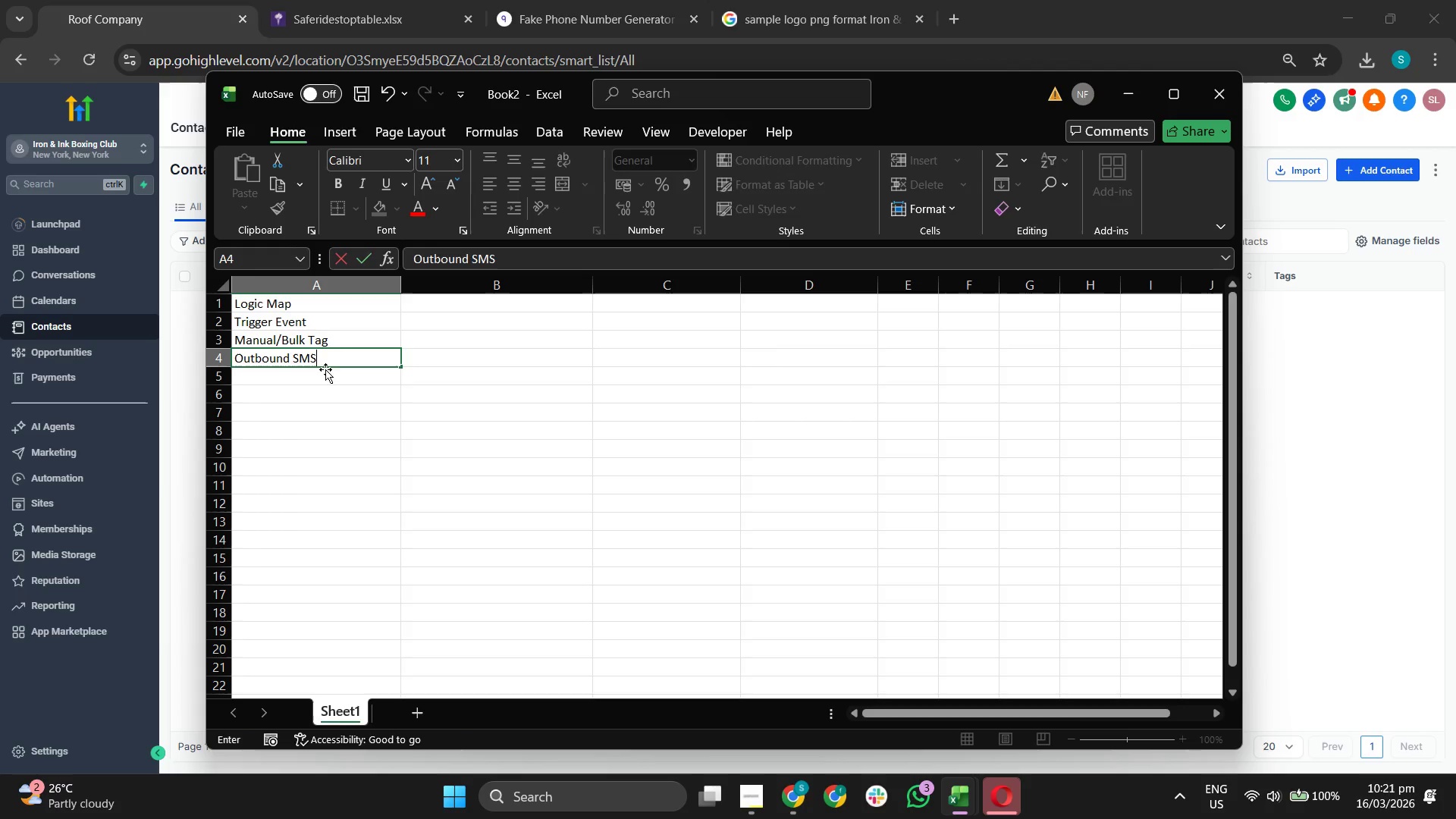 
left_click([330, 378])
 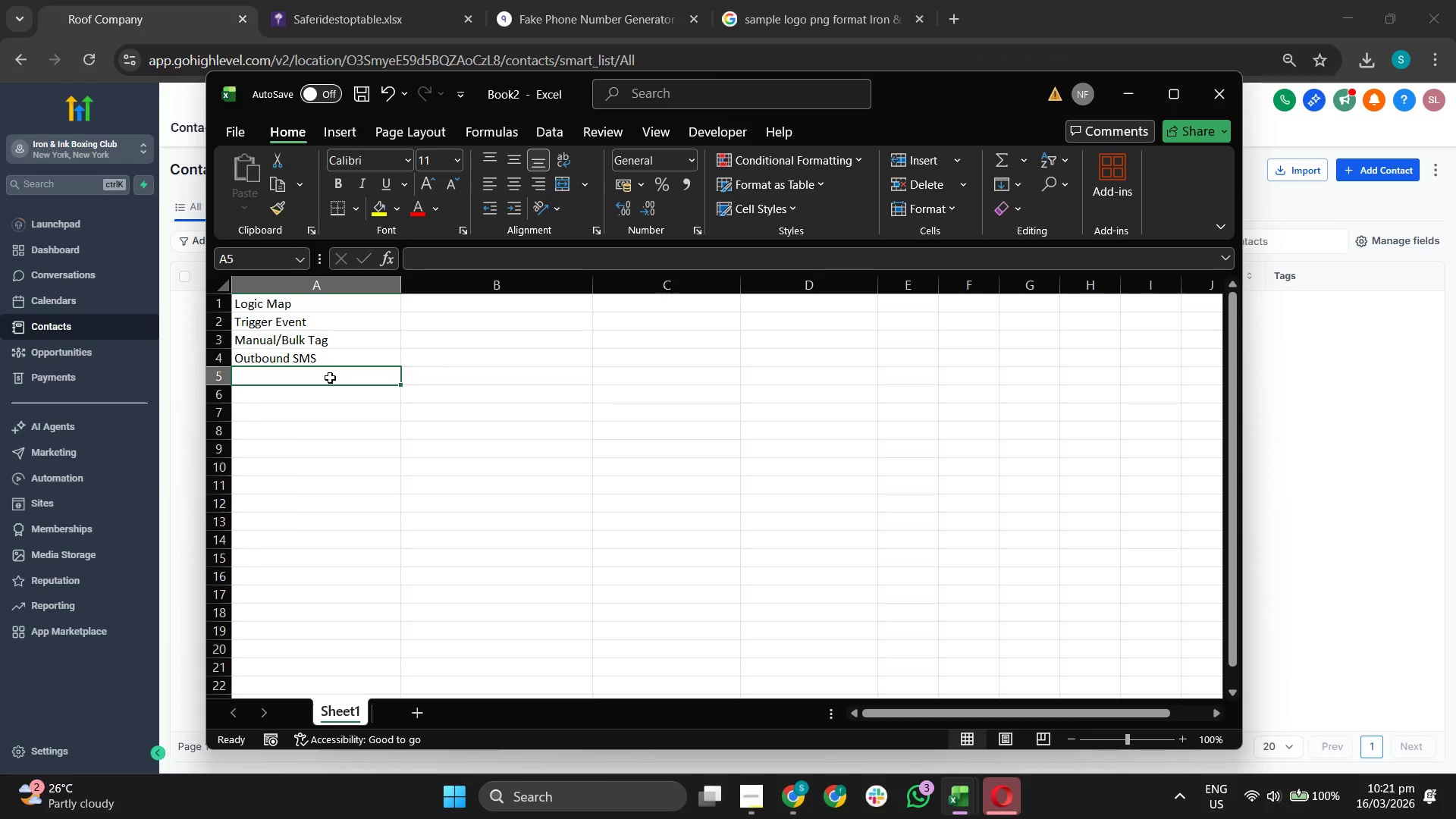 
type(Wait)
 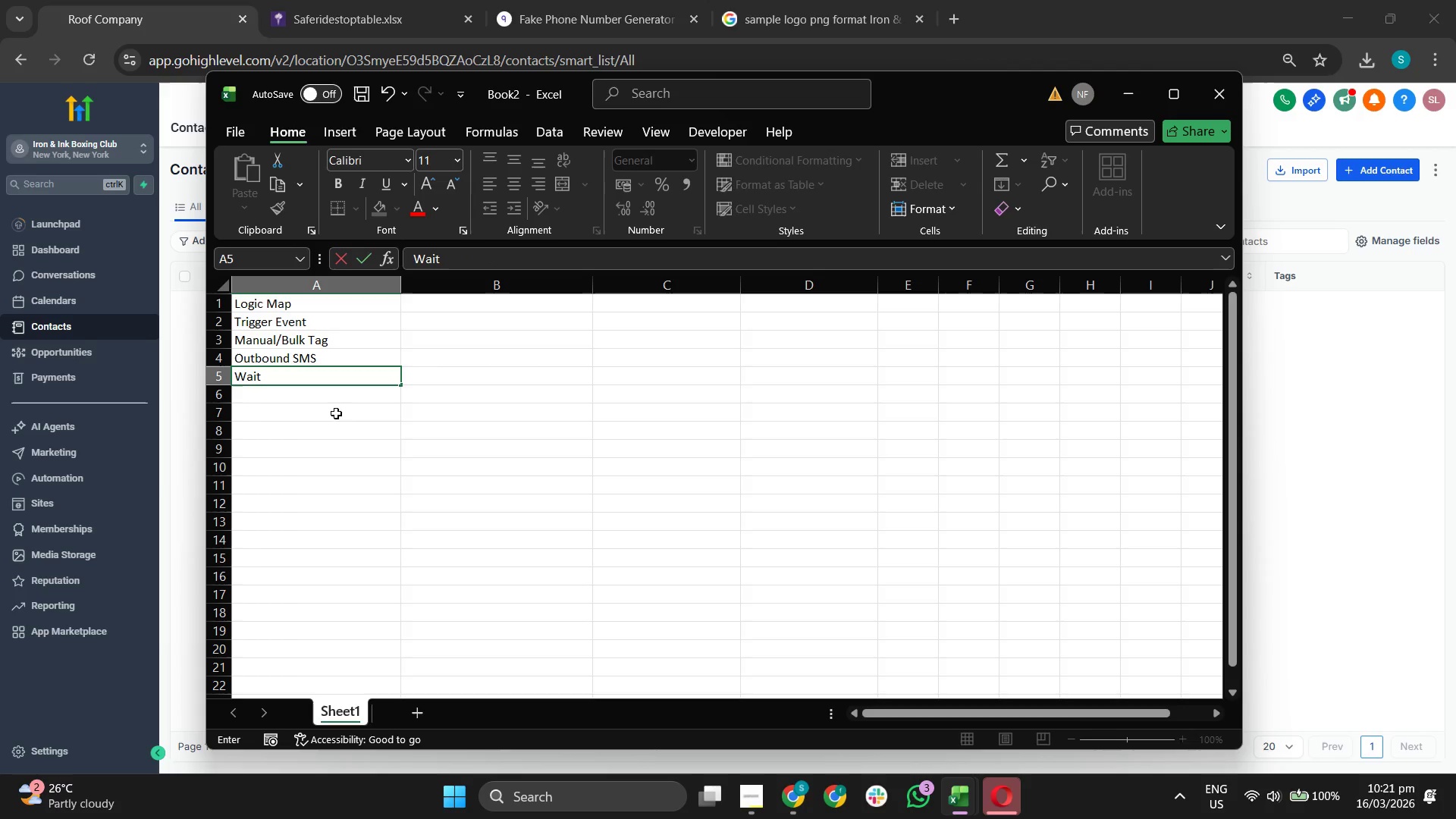 
left_click([338, 424])
 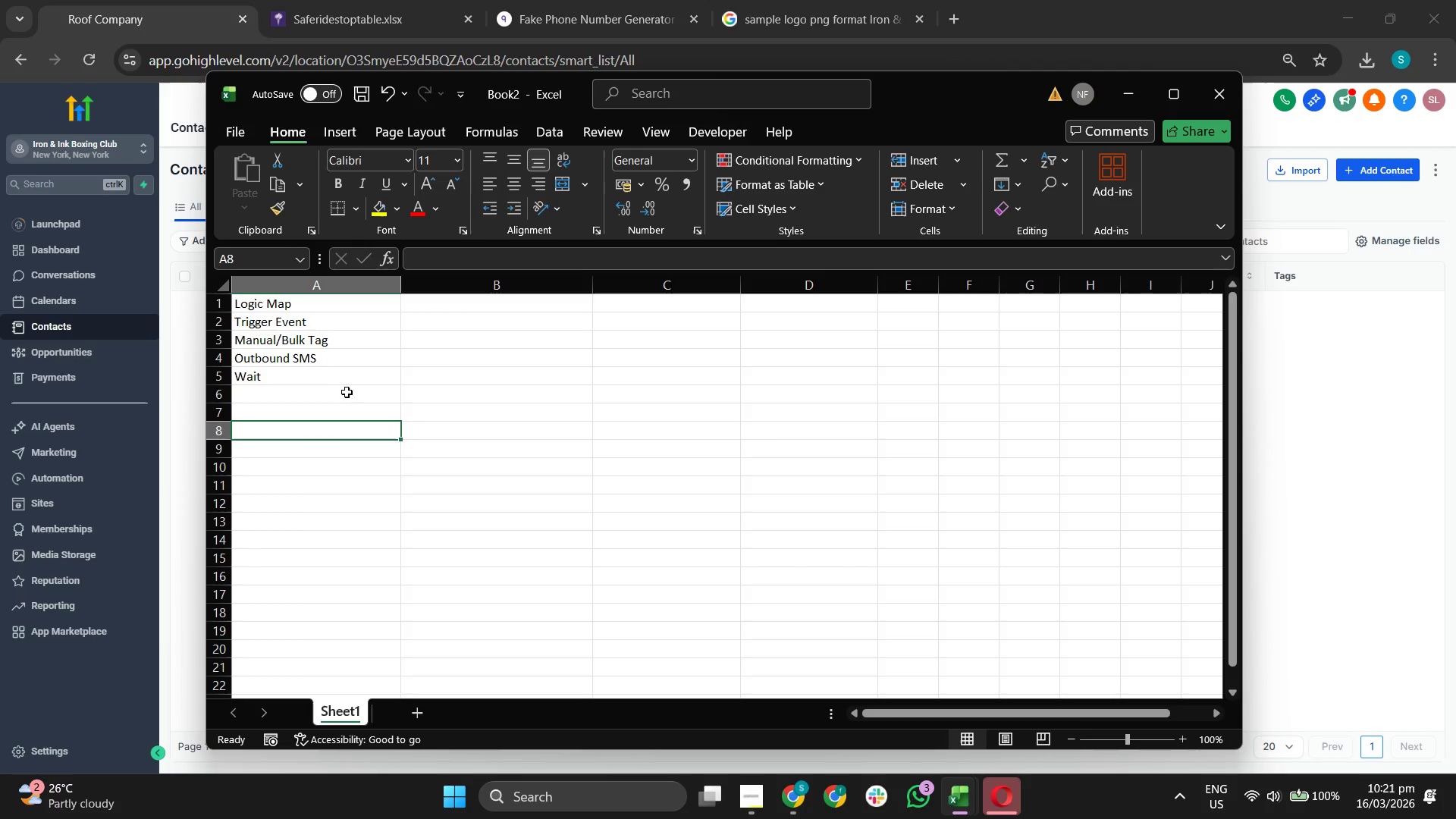 
left_click([352, 389])
 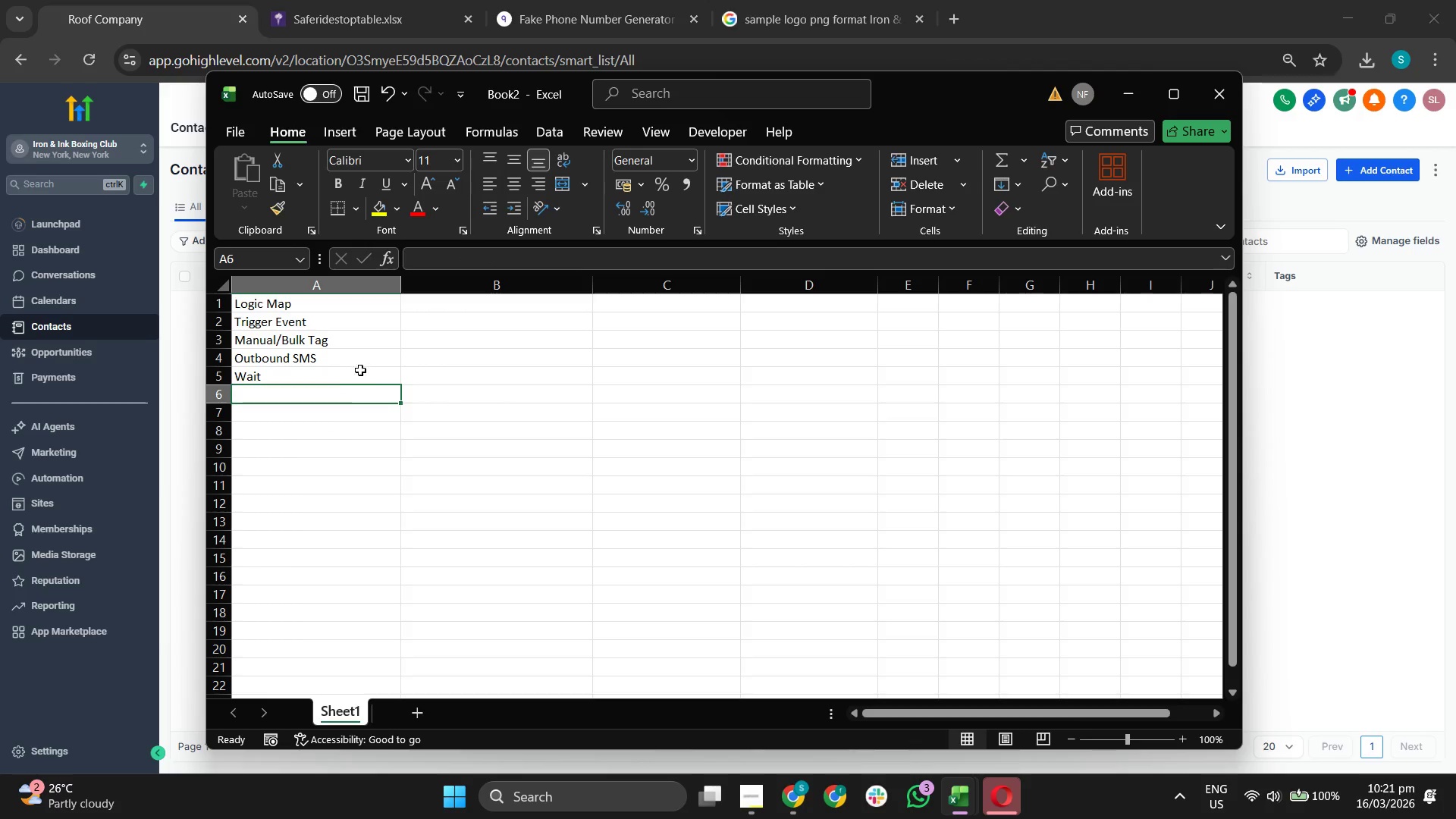 
left_click([360, 370])
 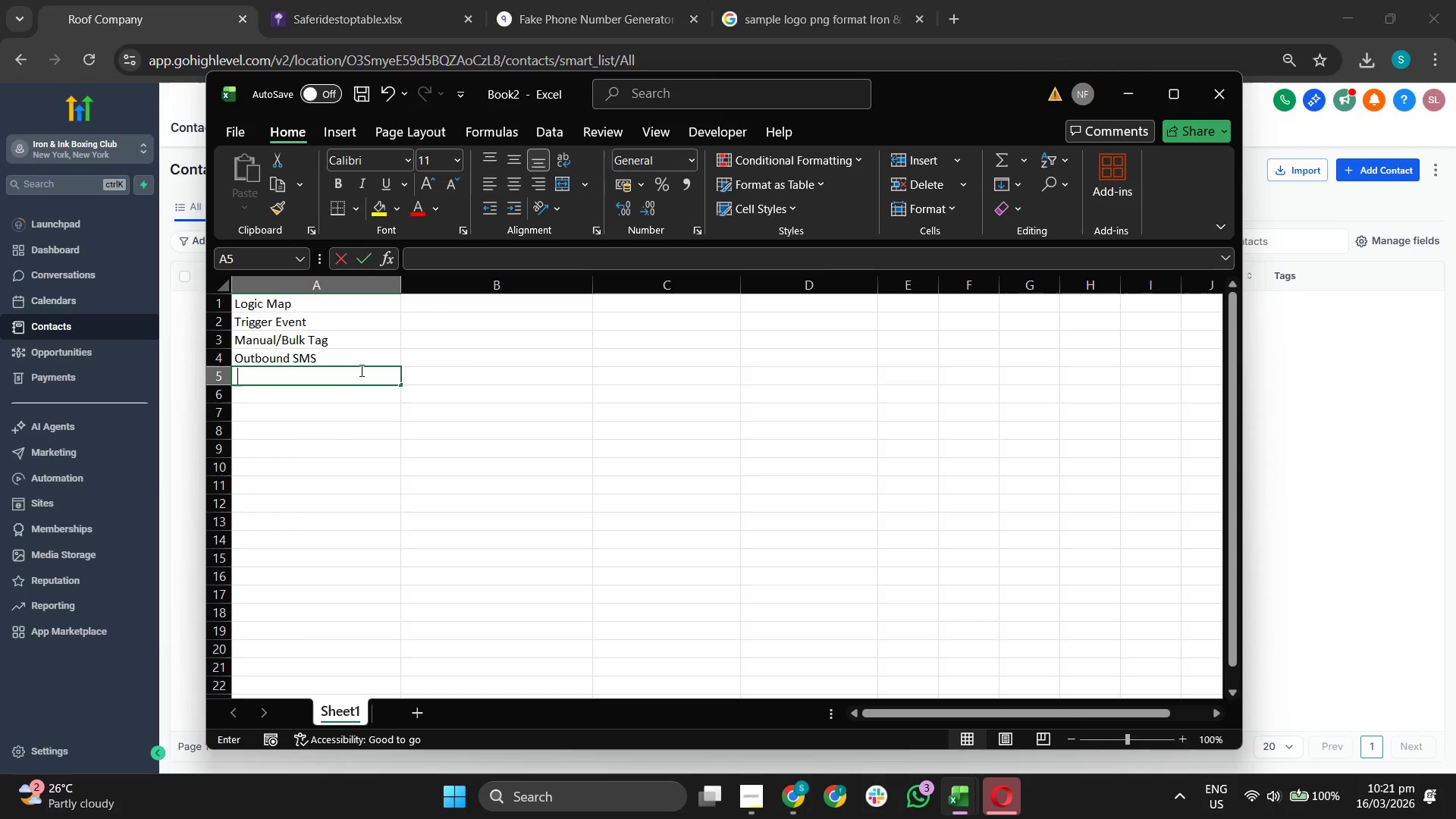 
type( )
key(Backspace)
type(Wait State)
 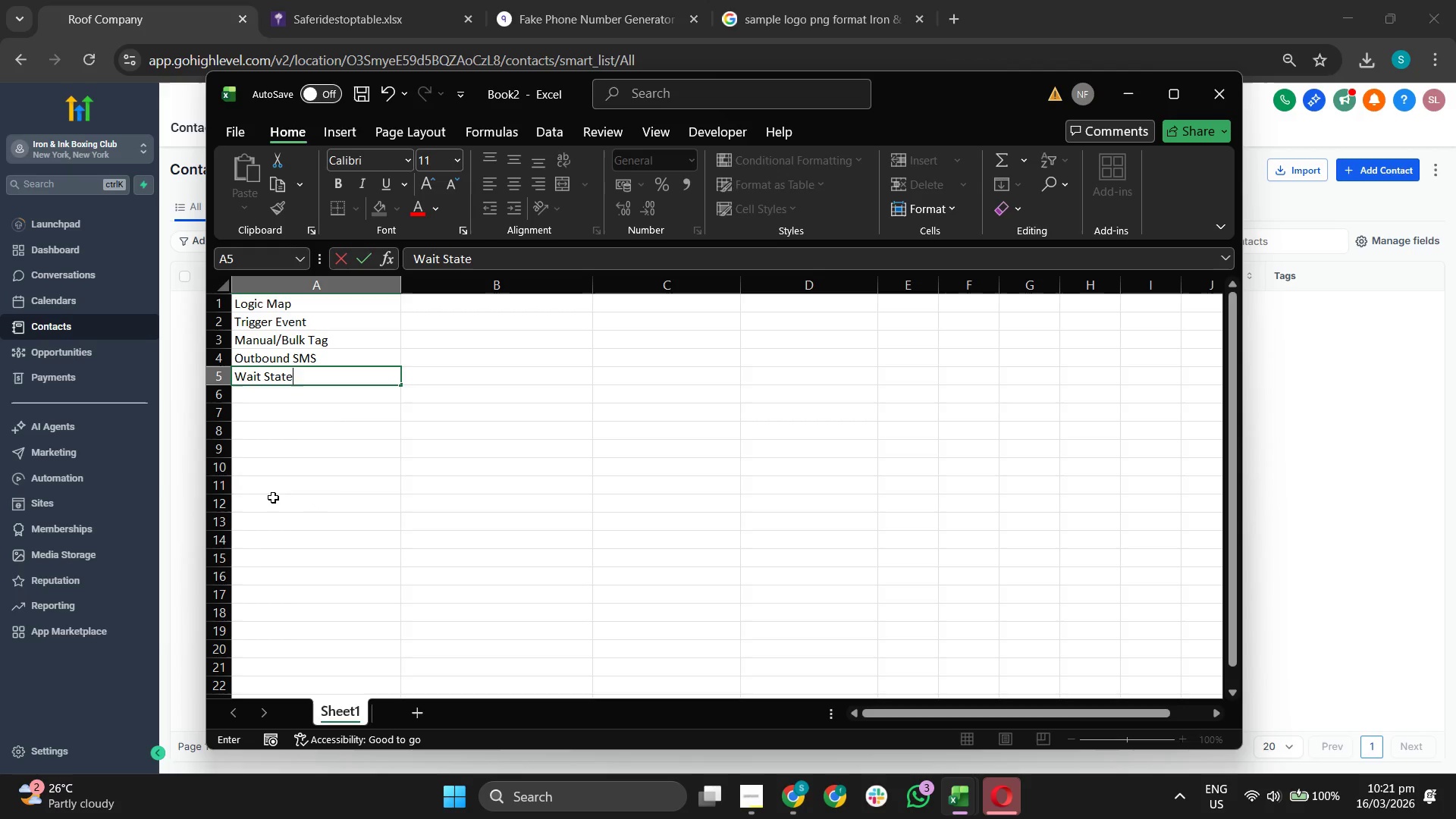 
left_click([343, 394])
 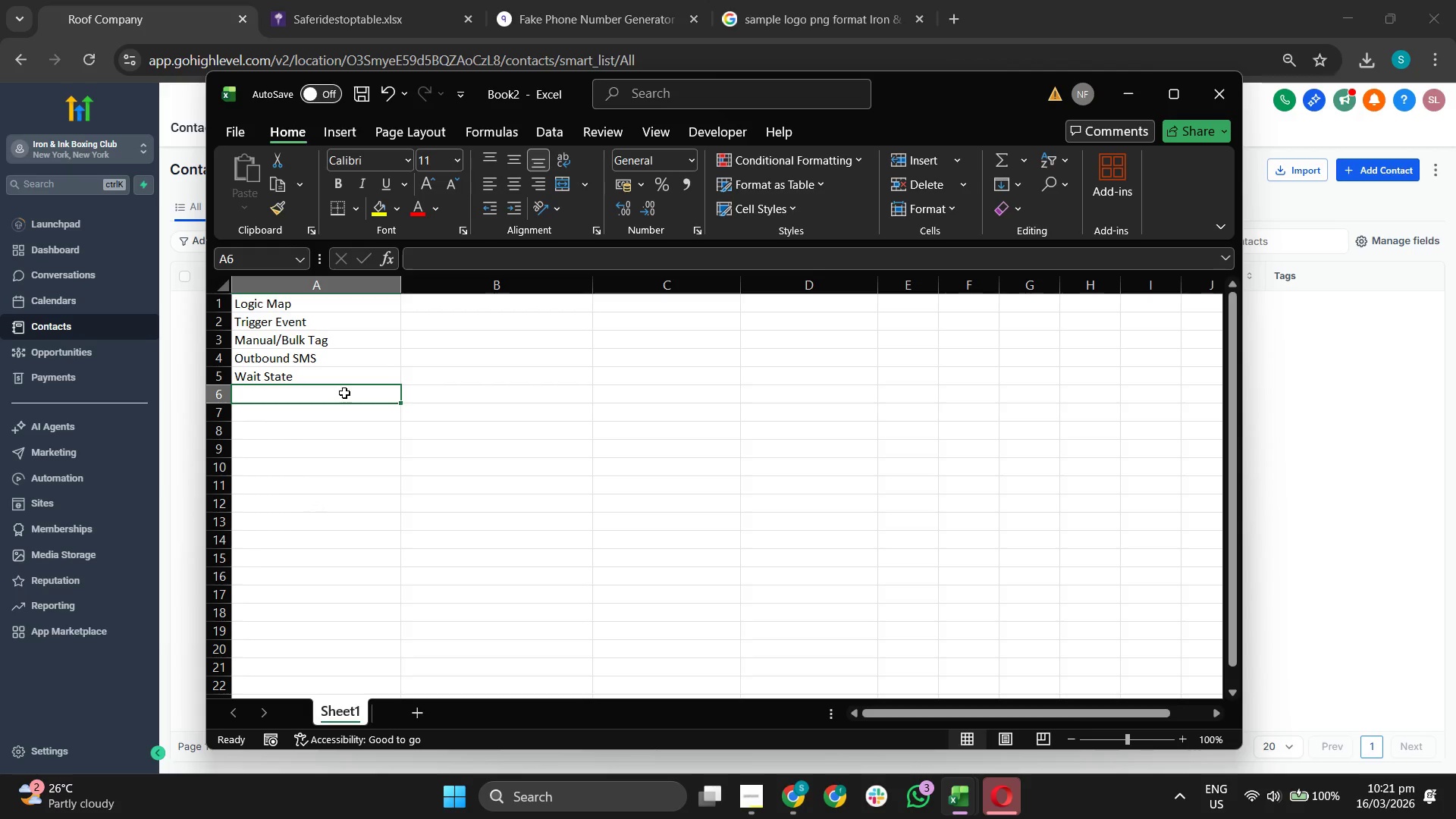 
type(oUT)
key(Backspace)
key(Backspace)
key(Backspace)
key(Backspace)
type(Outbound Emaik)
key(Backspace)
type(l)
 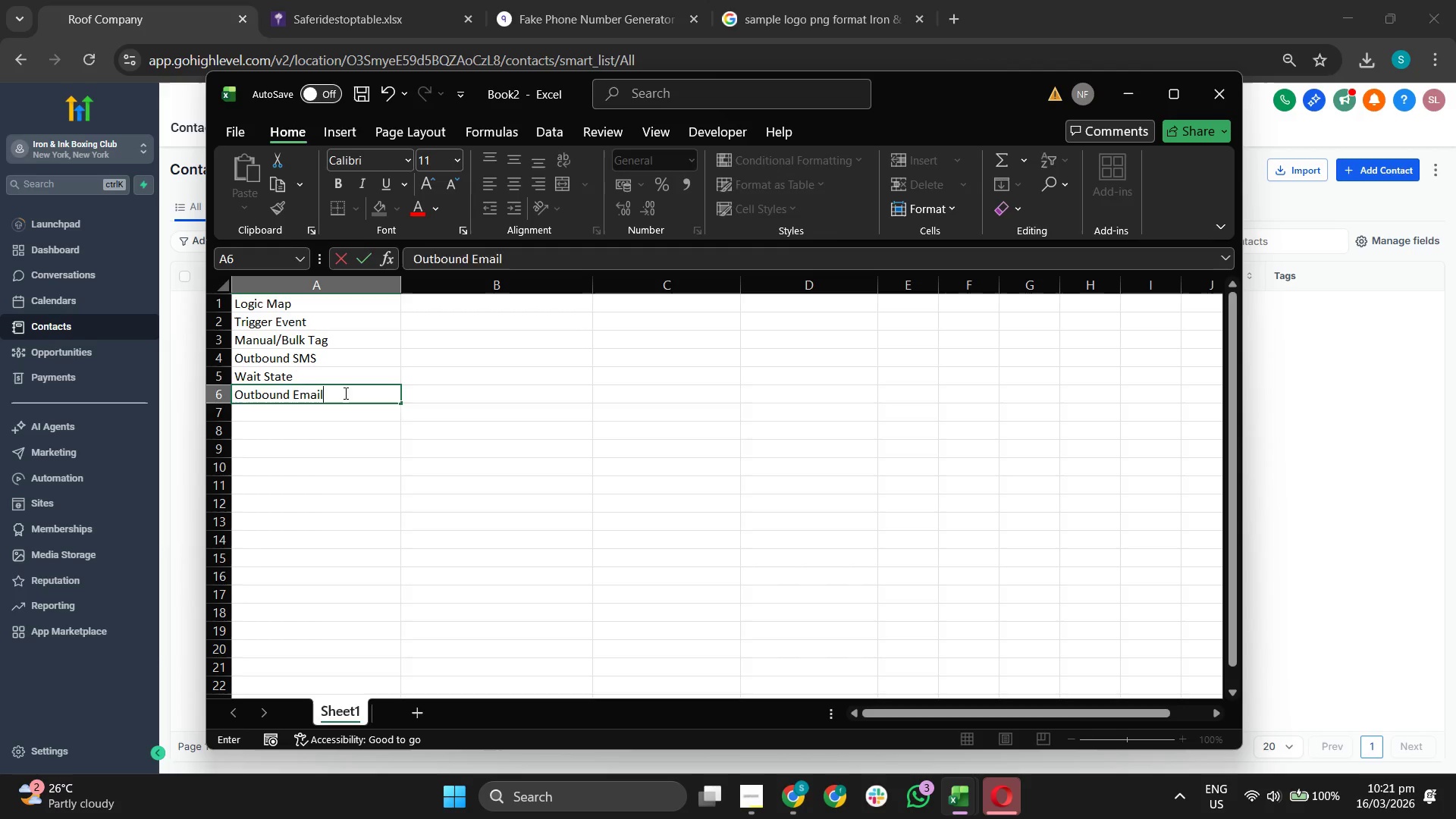 
key(Enter)
 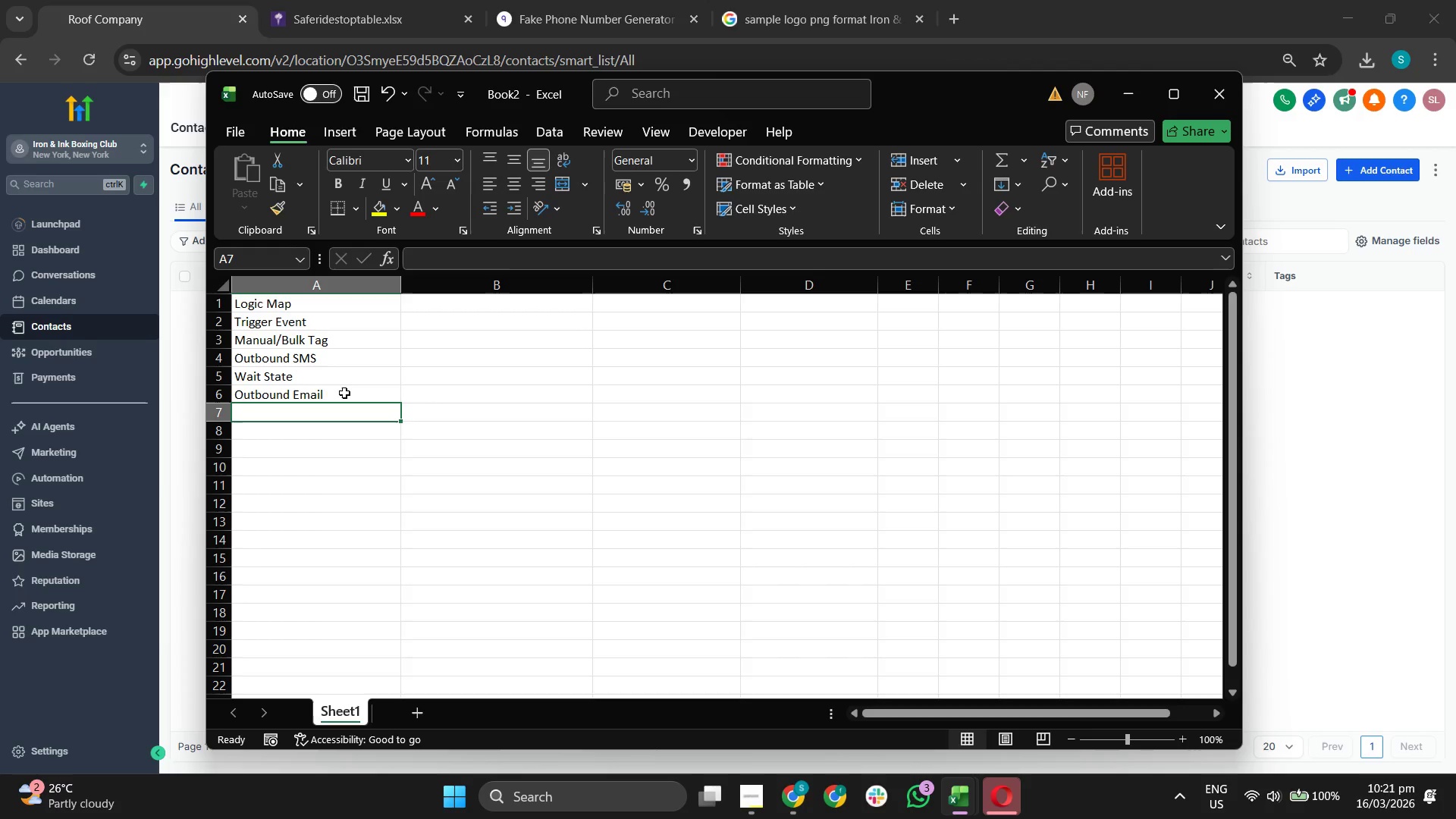 
type(Customer Reply)
 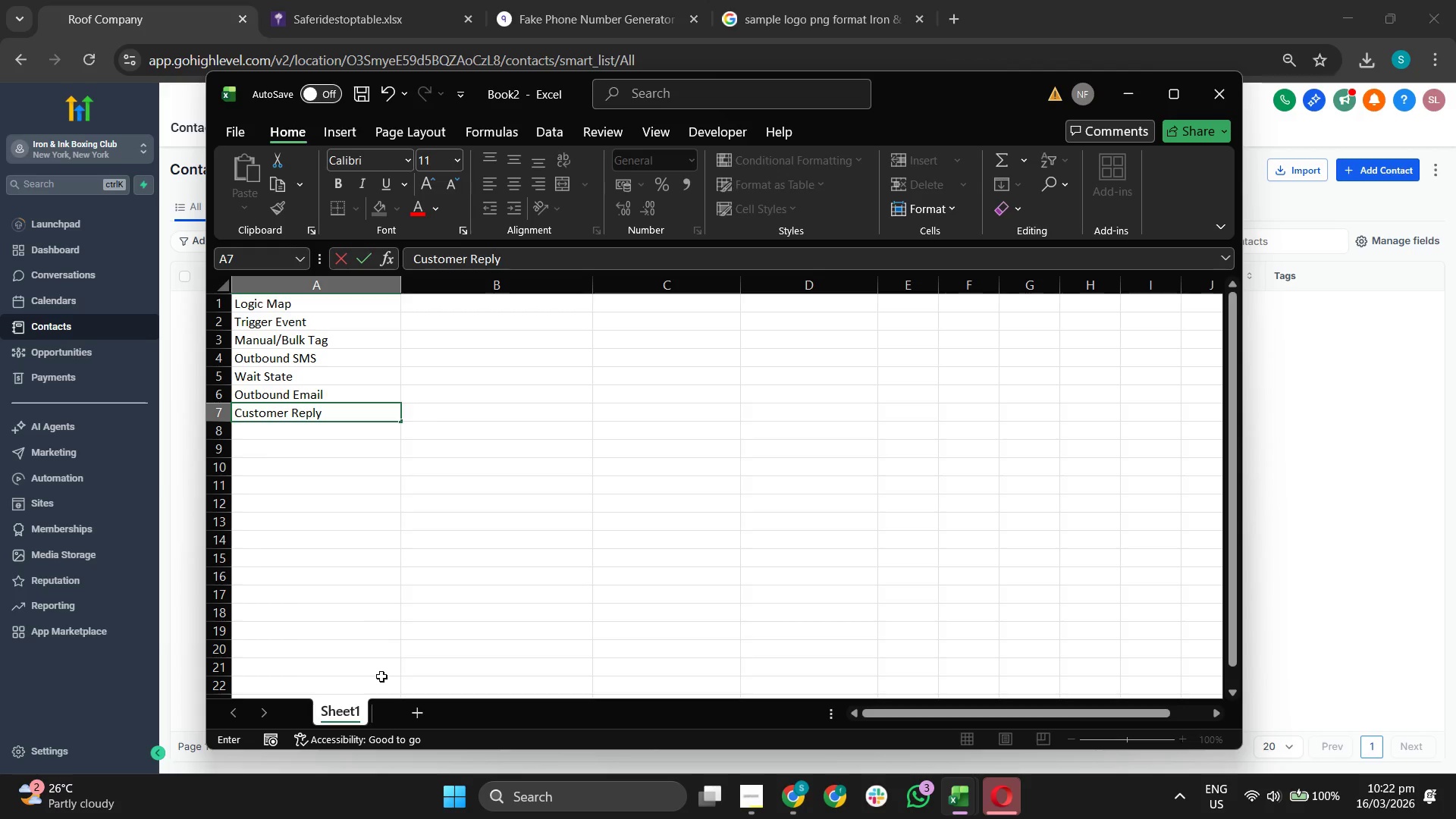 
wait(16.19)
 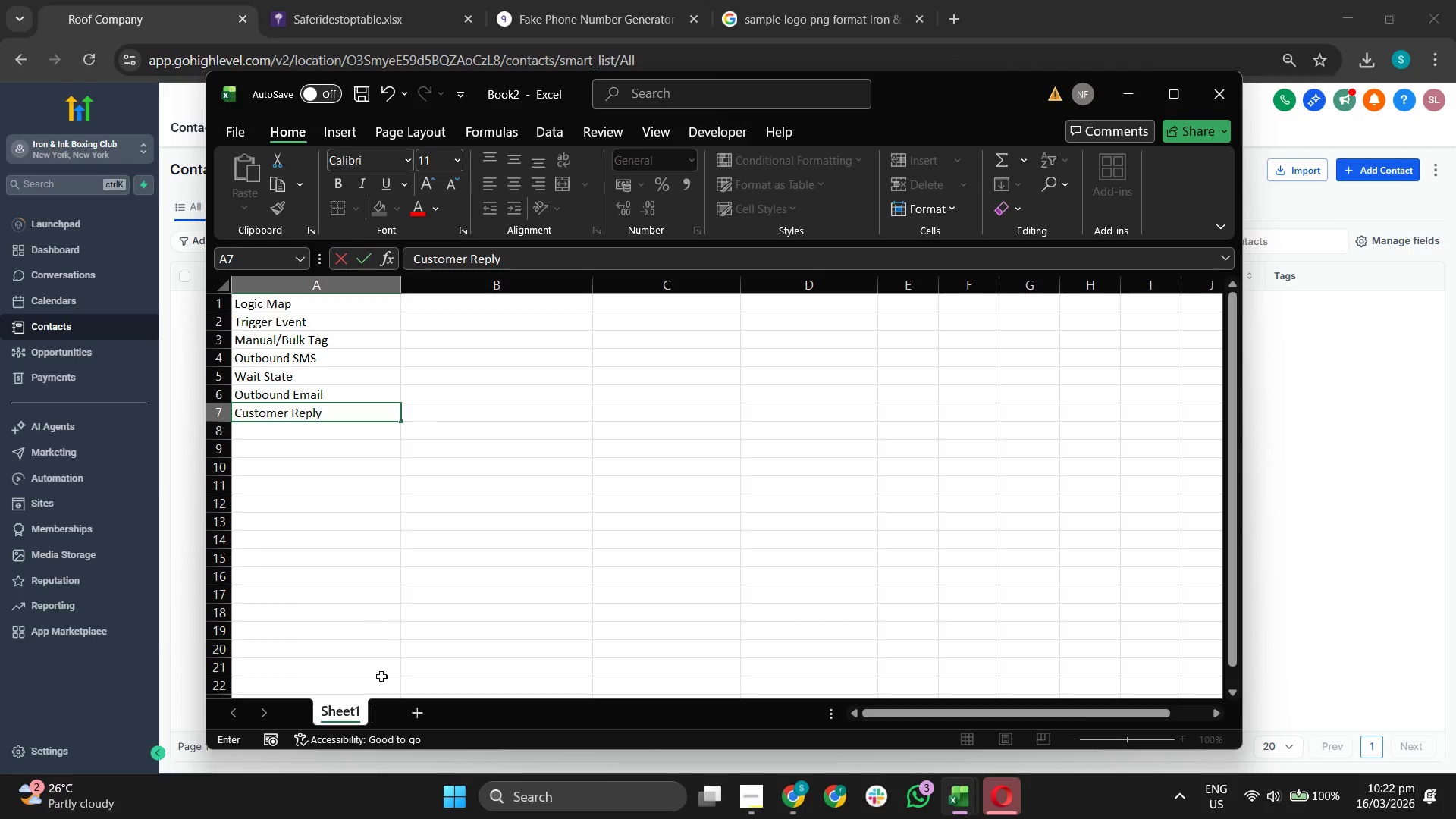 
left_click([538, 303])
 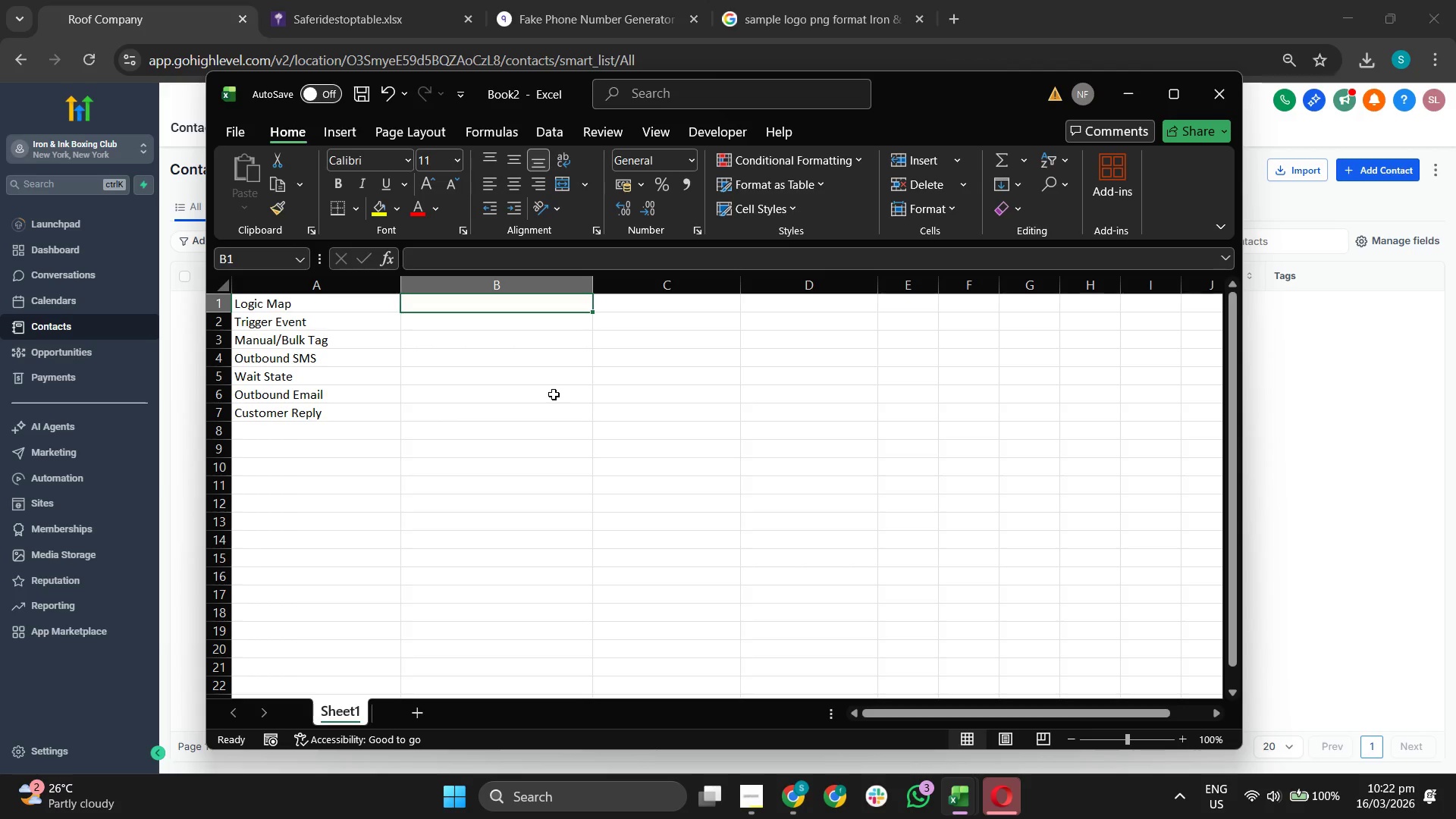 
key(CapsLock)
 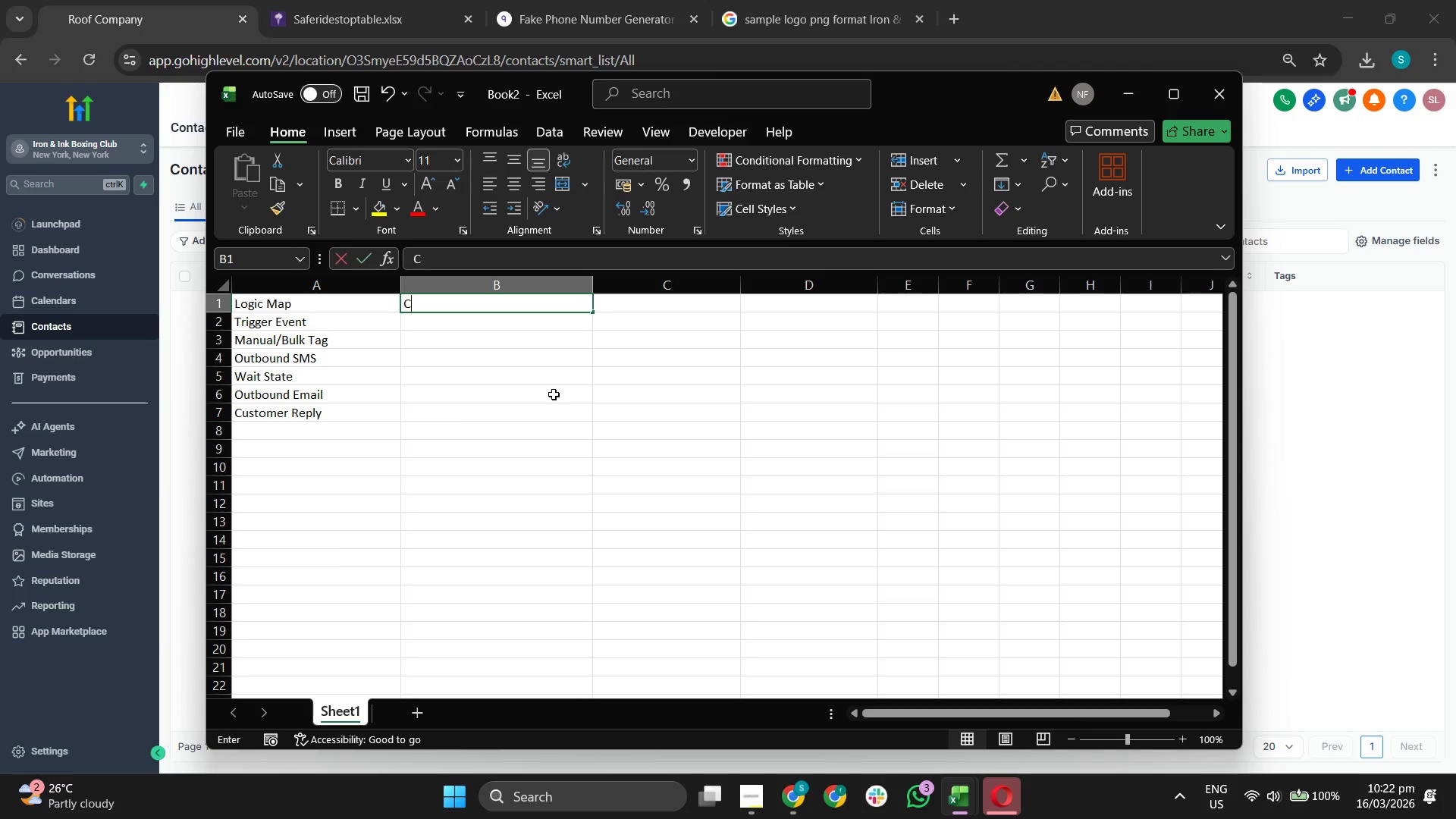 
key(C)
 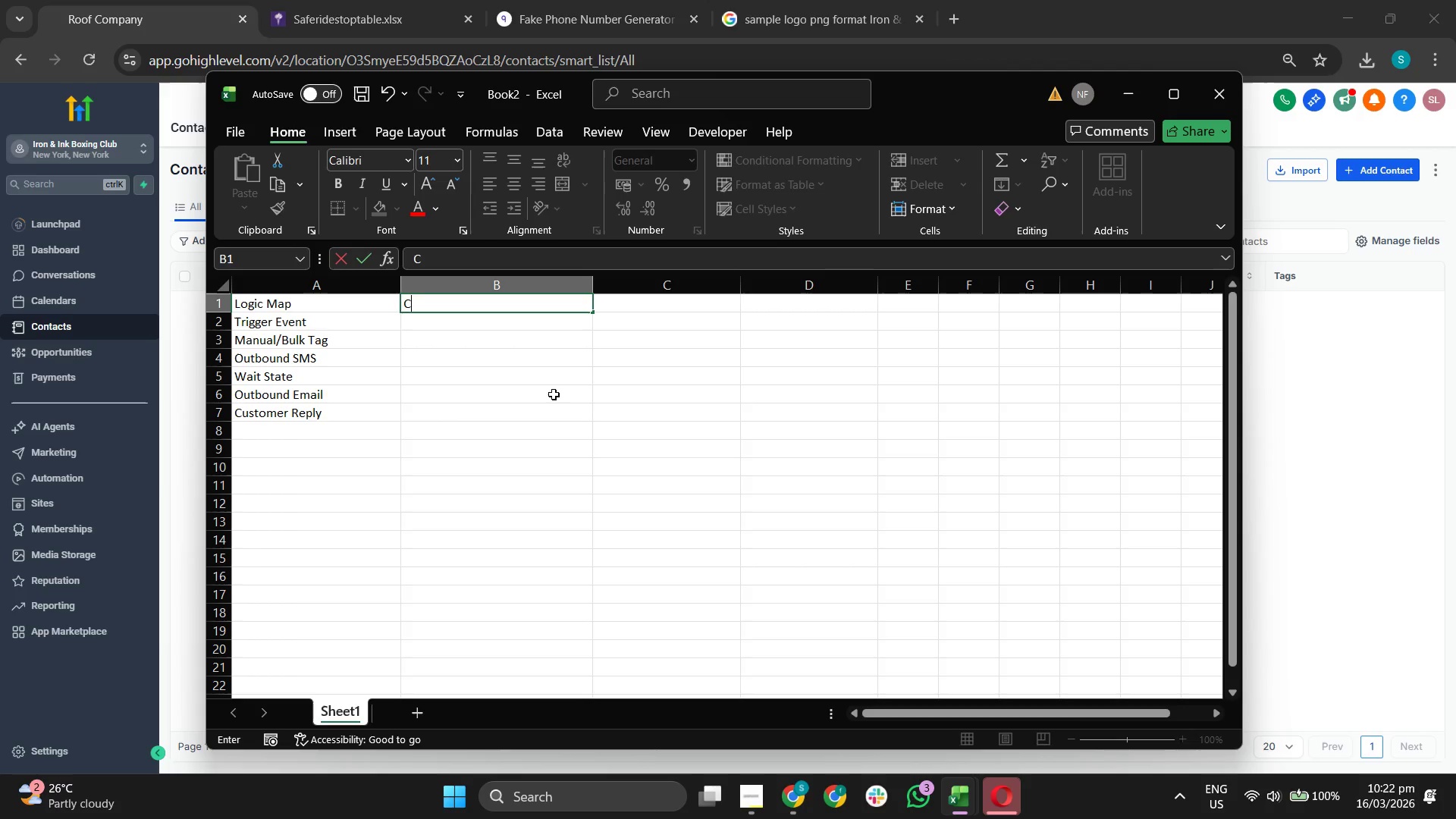 
key(CapsLock)
 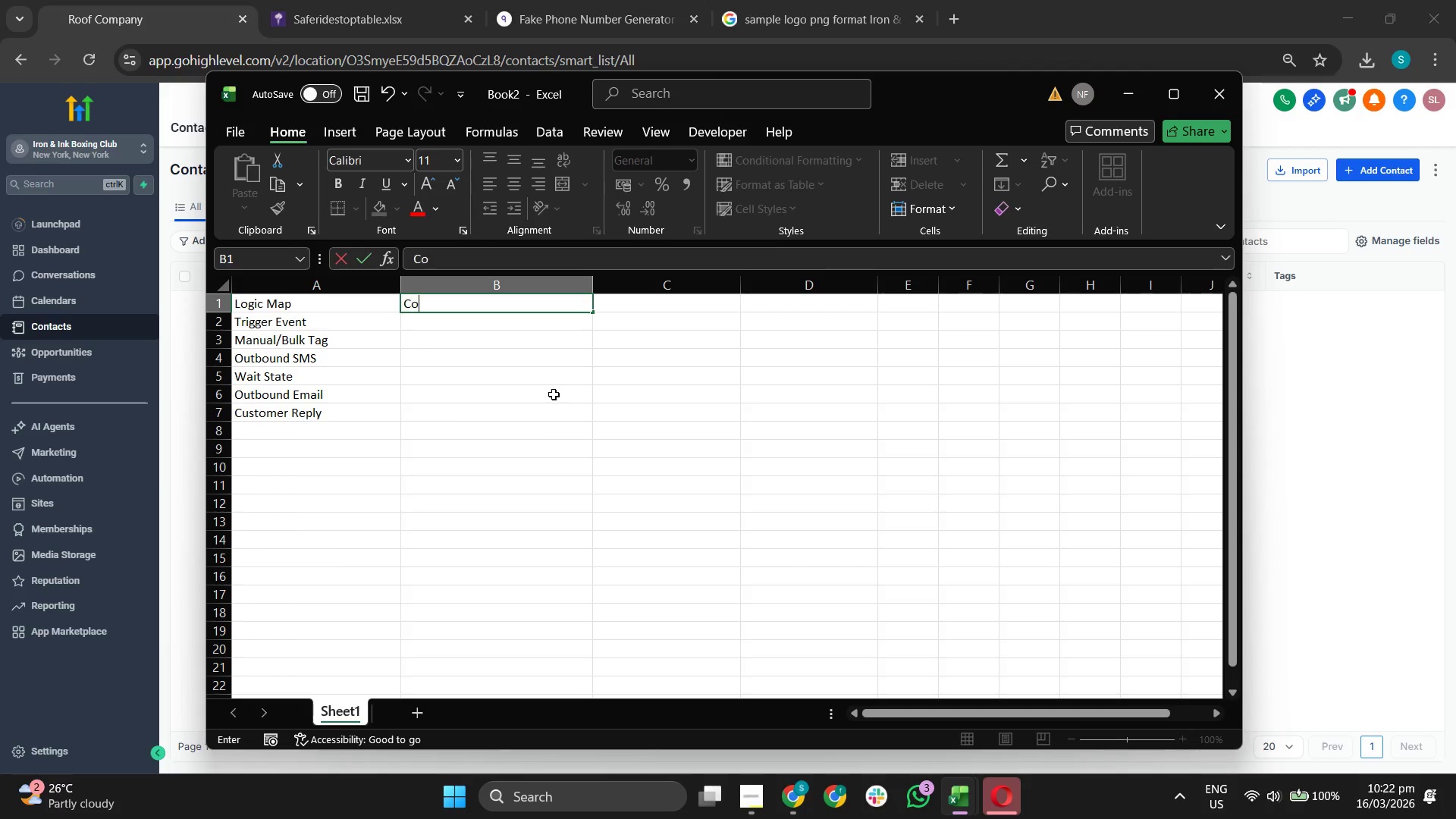 
key(O)
 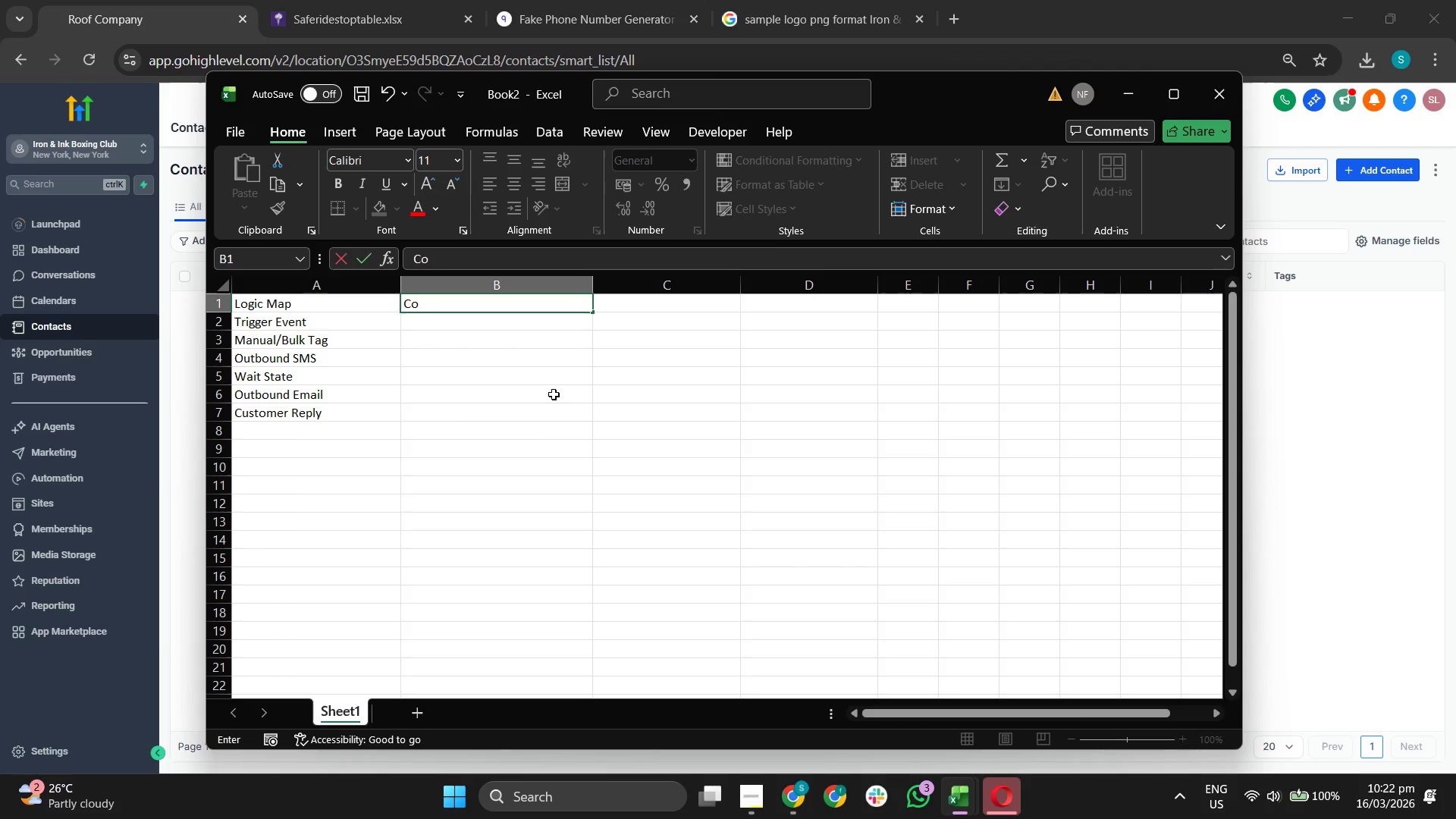 
key(Backspace)
 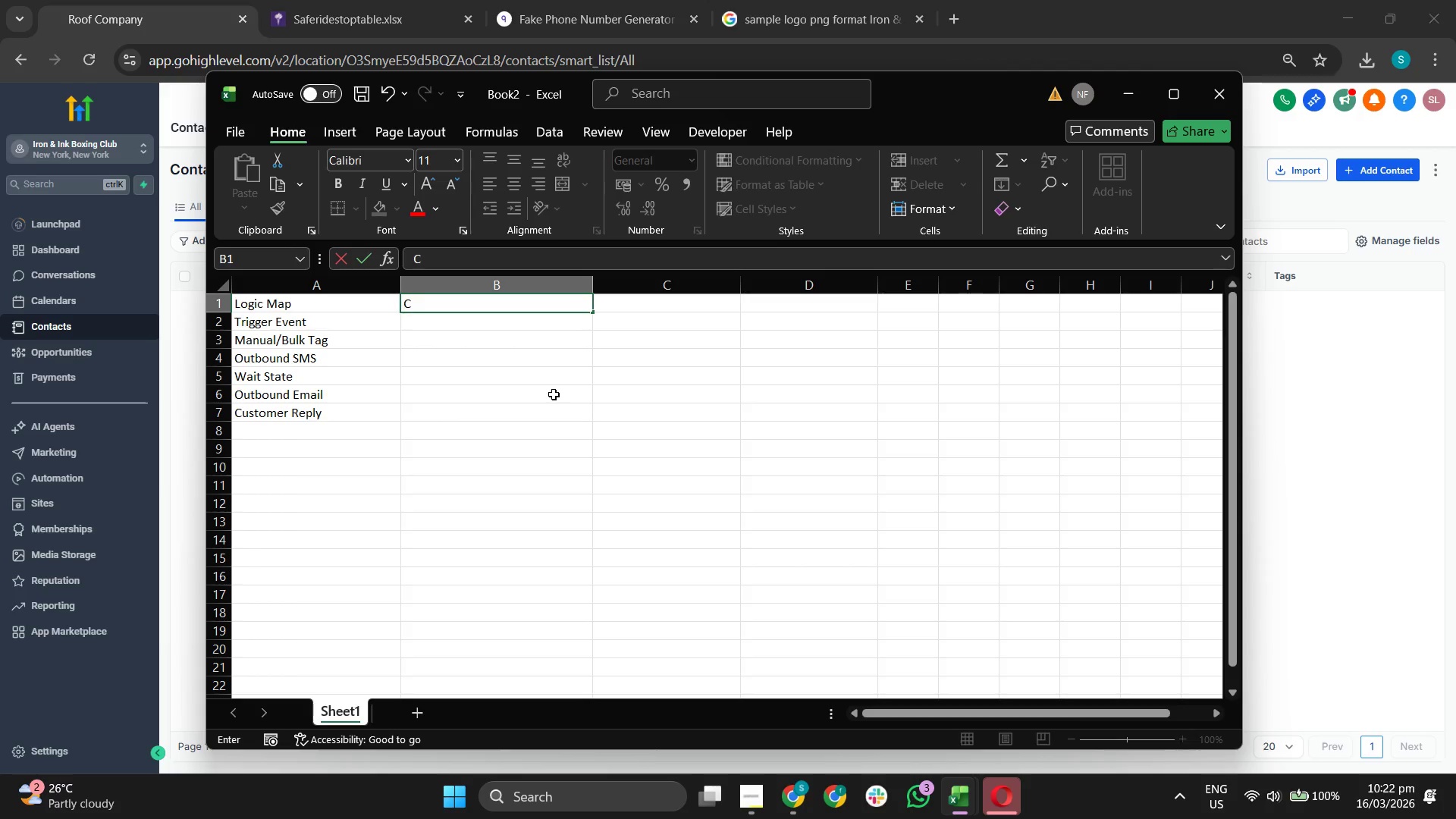 
key(Backspace)
 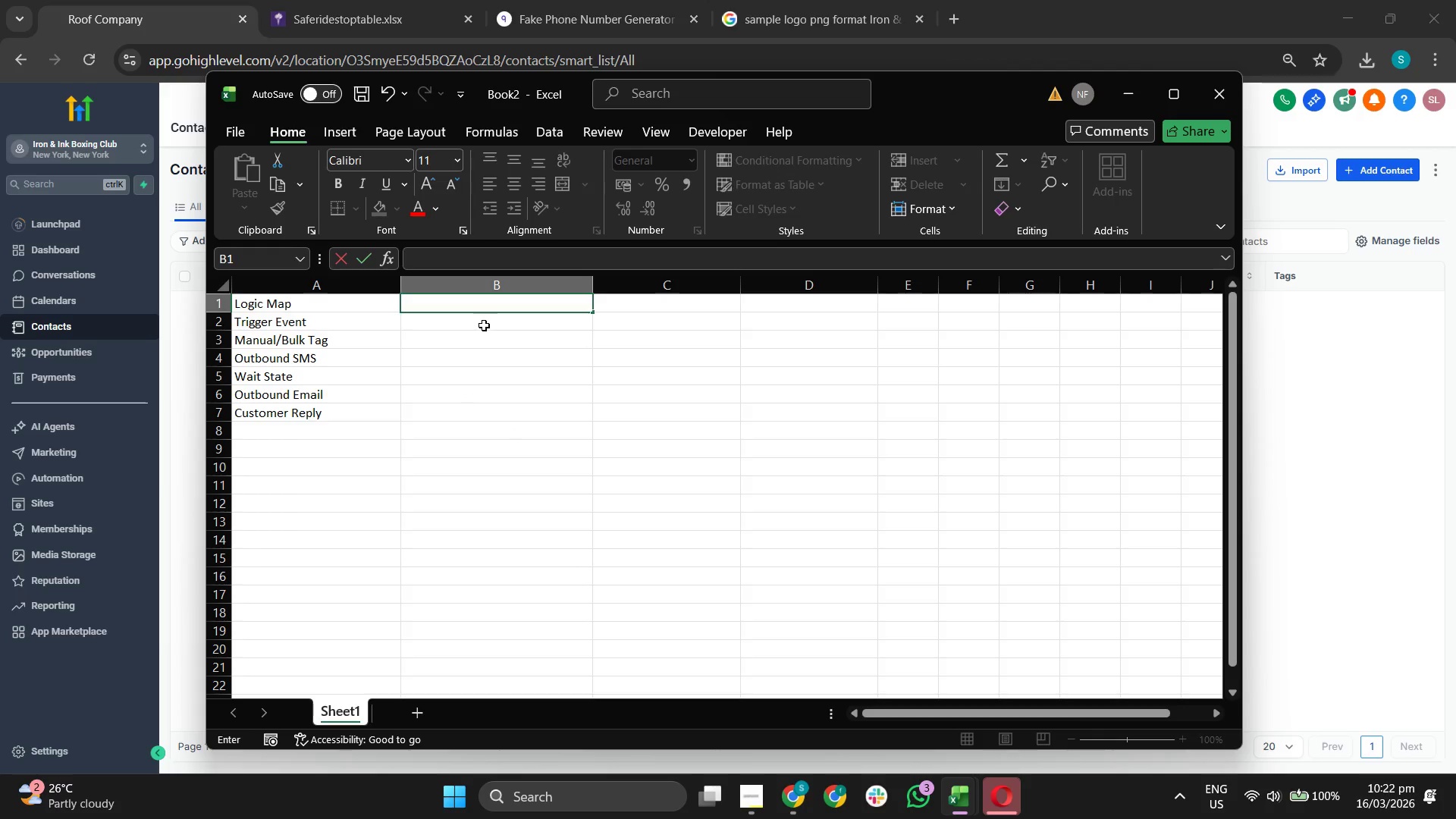 
wait(5.69)
 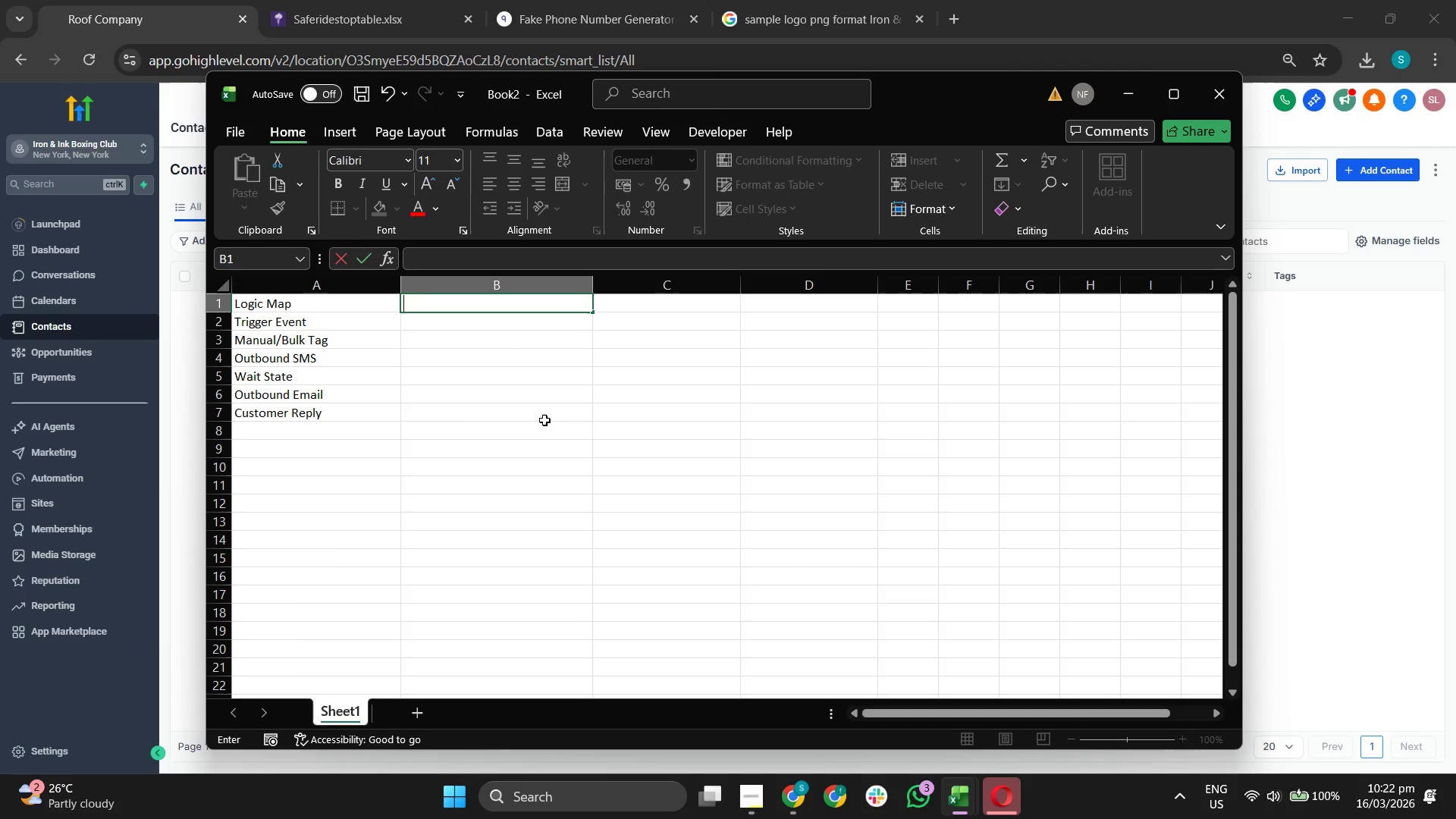 
type(Condition)
 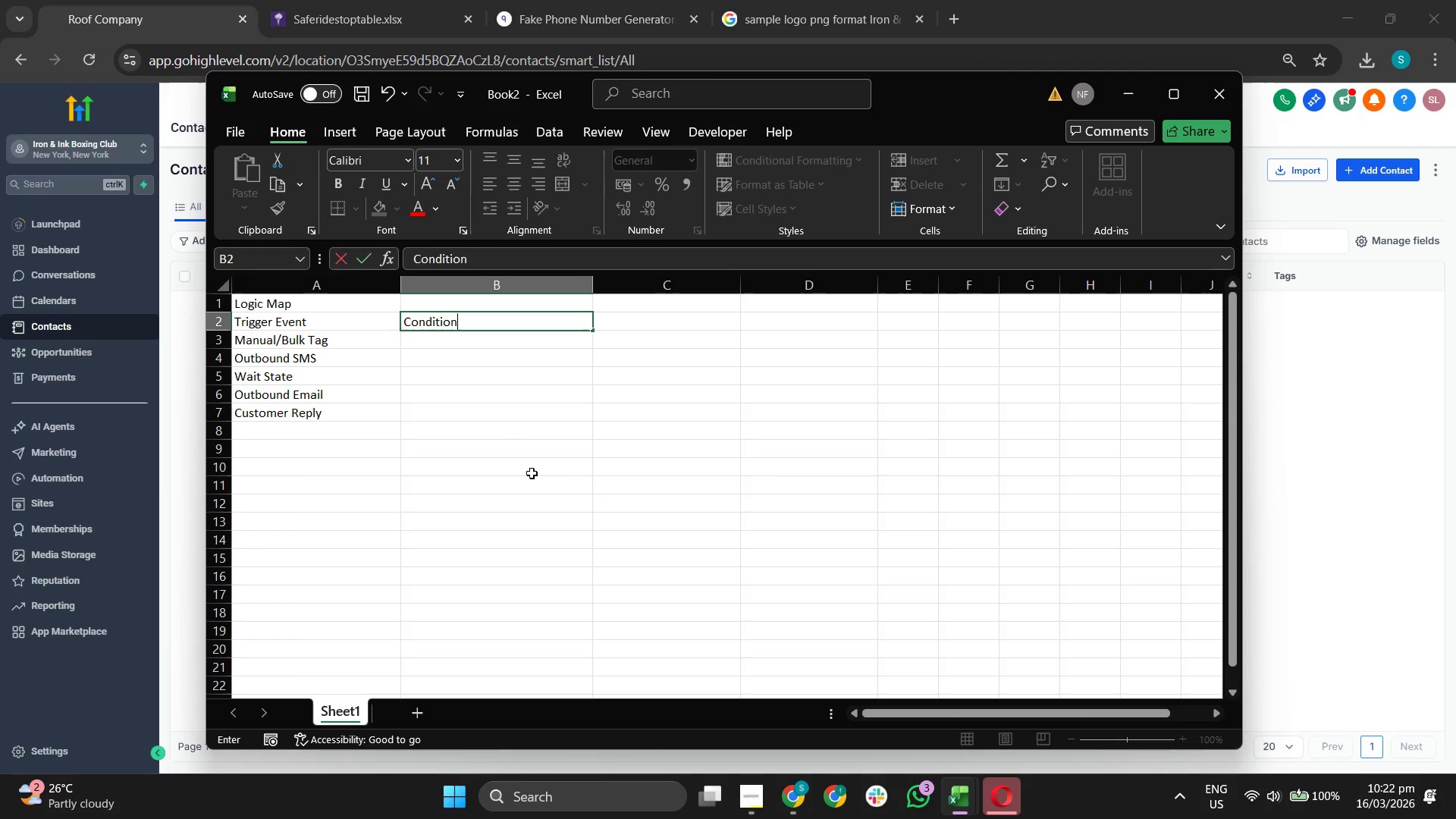 
left_click([679, 327])
 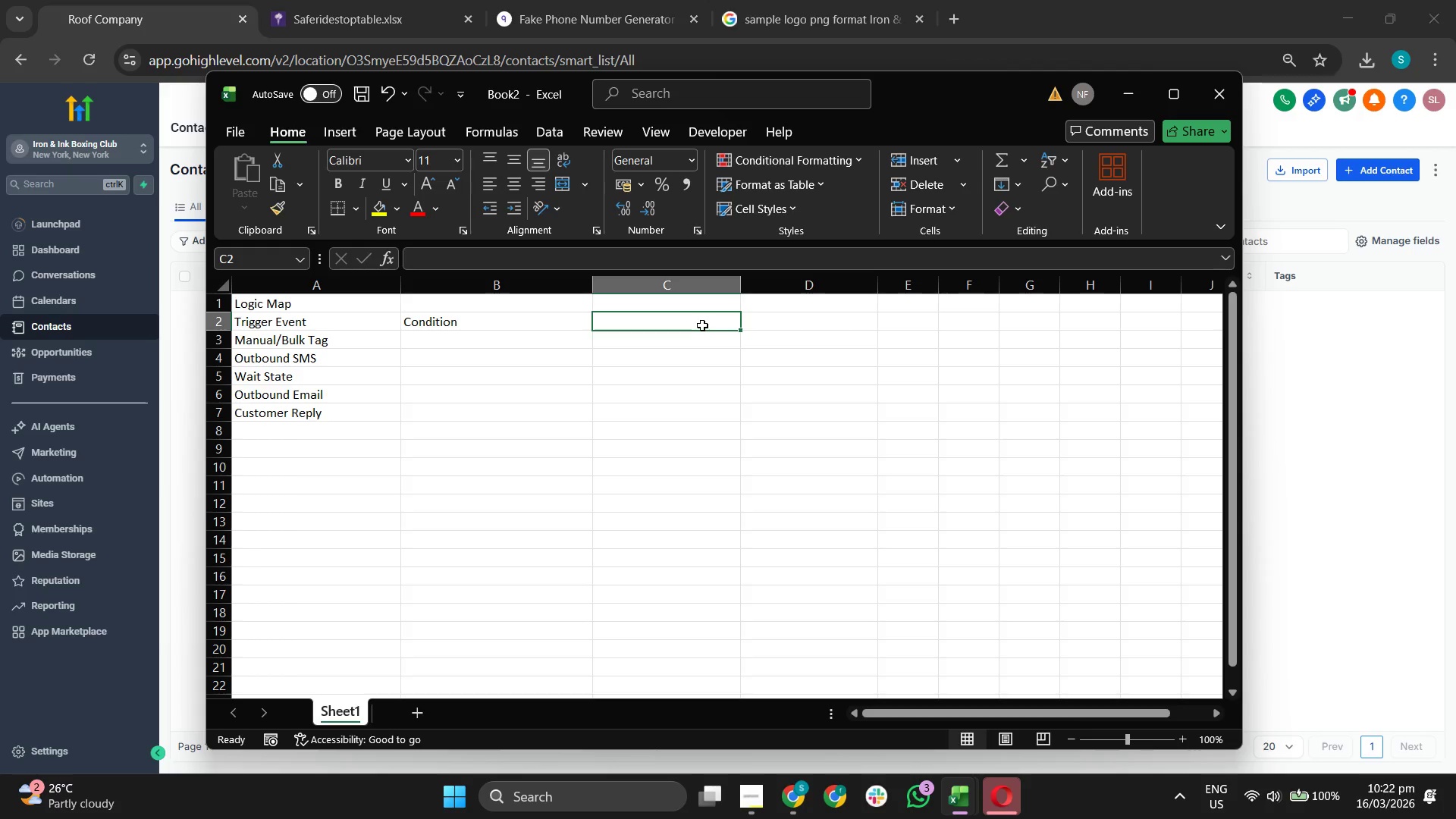 
type(Acit)
key(Backspace)
key(Backspace)
type(tion)
 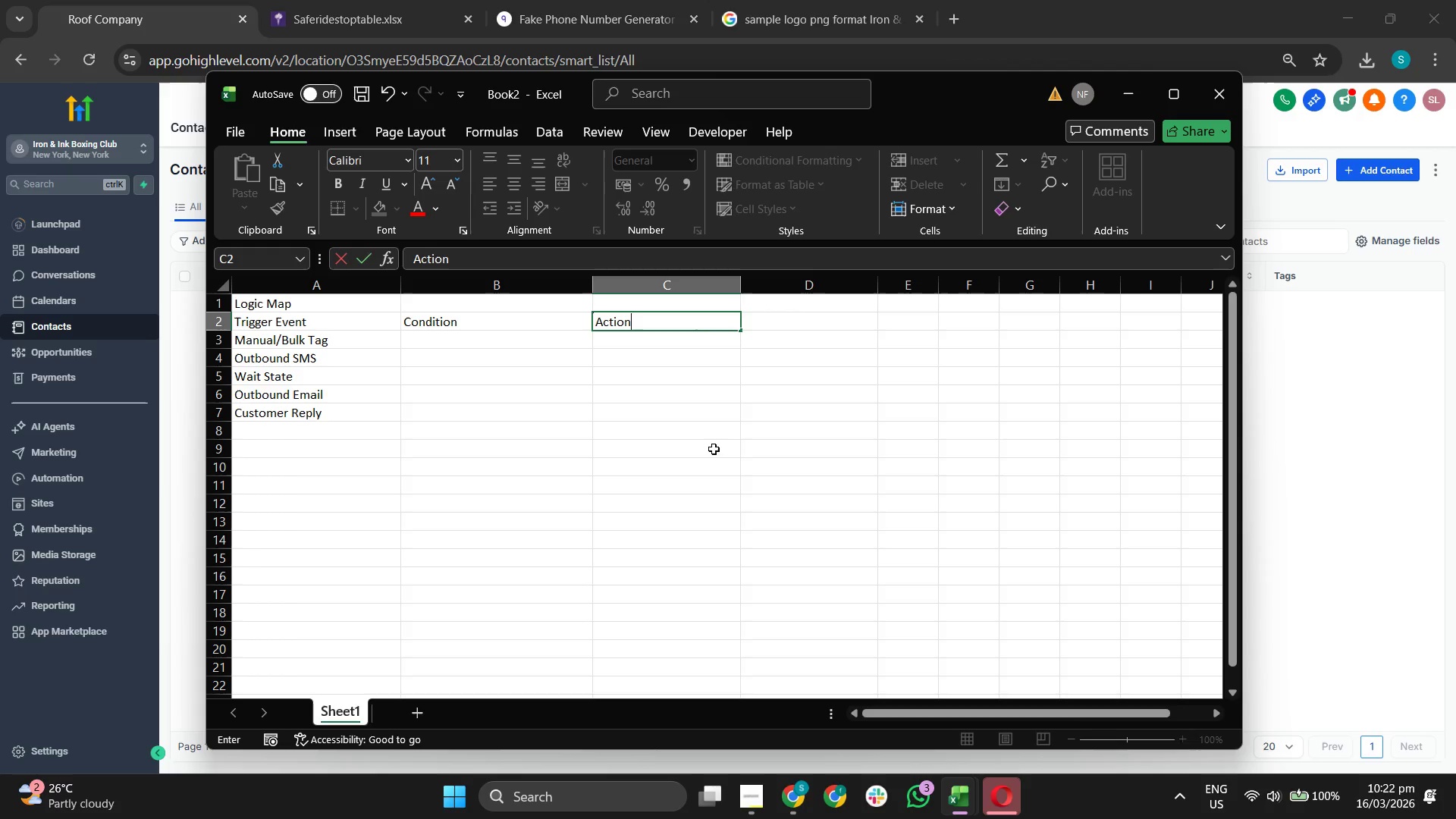 
left_click([667, 468])
 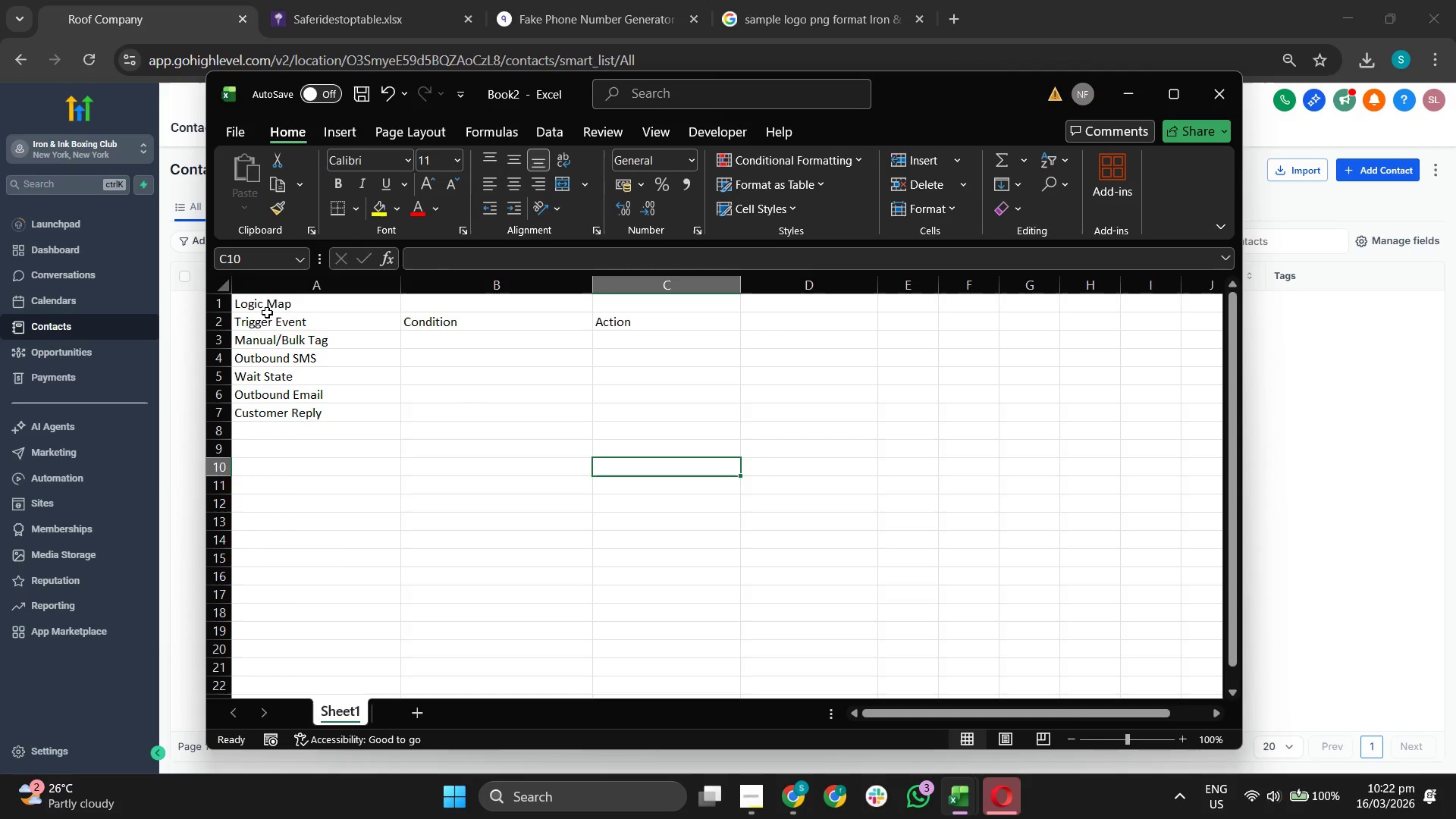 
left_click_drag(start_coordinate=[262, 305], to_coordinate=[633, 555])
 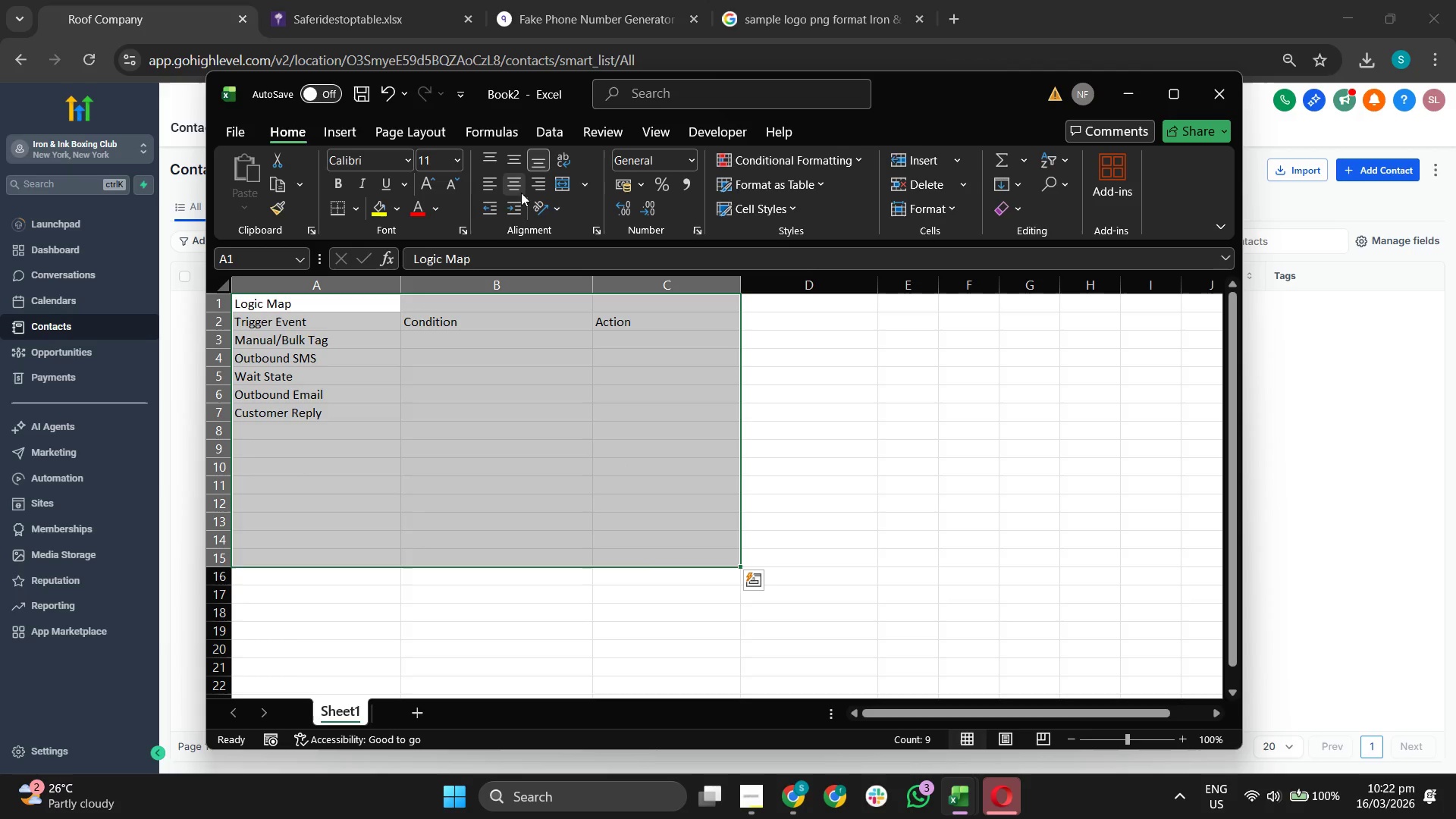 
left_click([516, 187])
 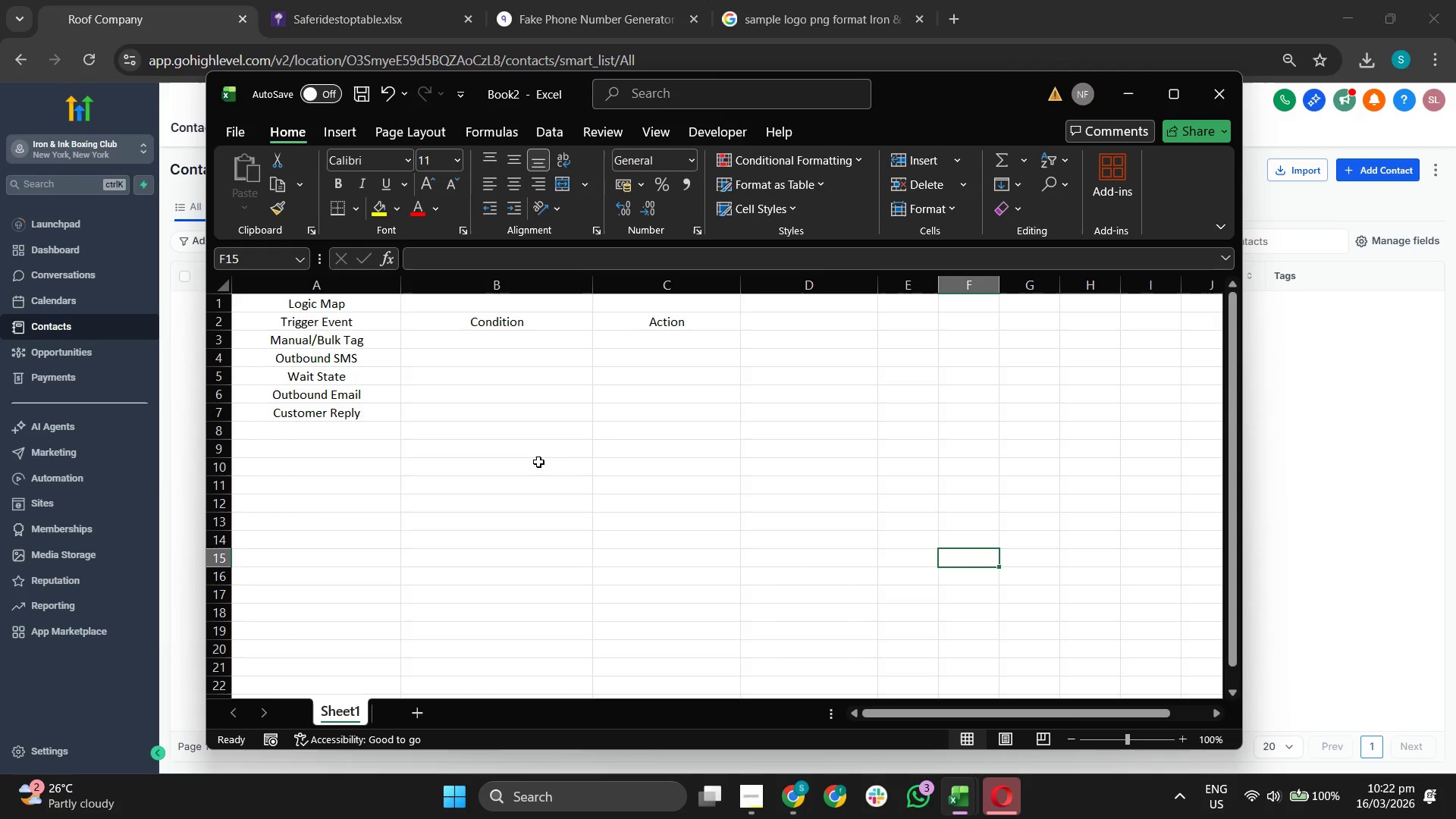 
scroll: coordinate [623, 432], scroll_direction: up, amount: 1.0
 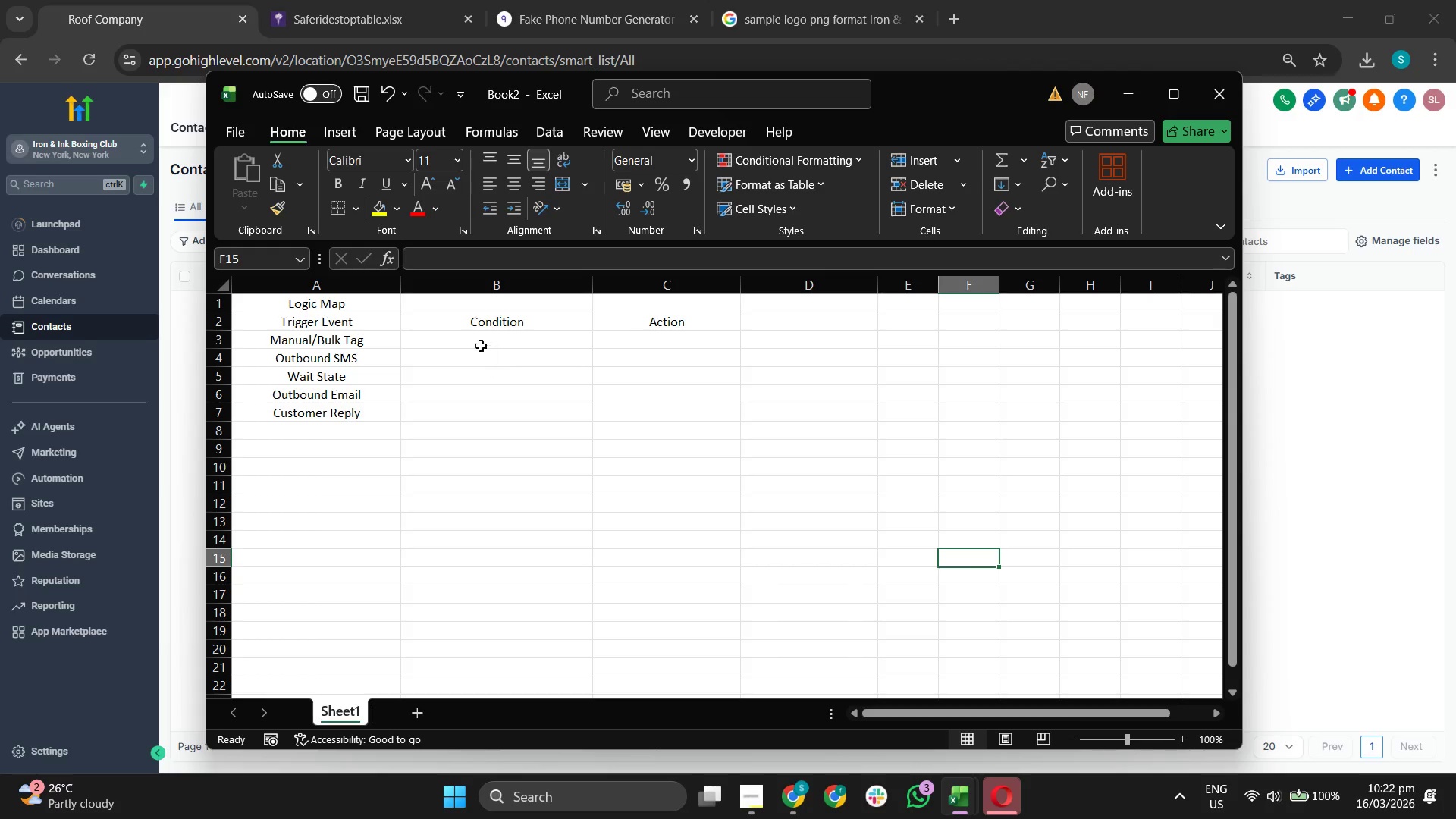 
left_click([500, 340])
 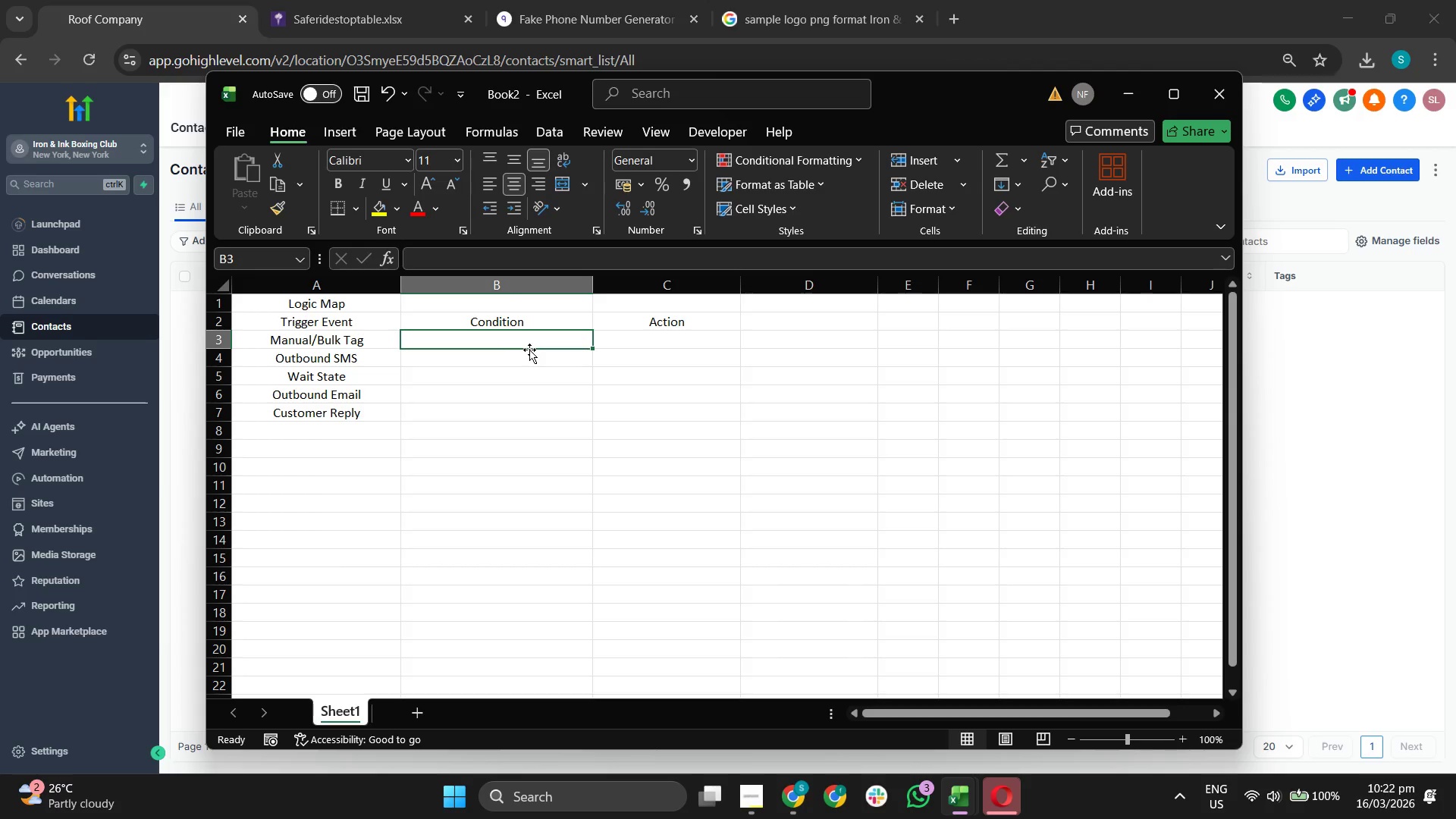 
type(Tag [ )
key(Backspace)
type(Stau)
key(Backspace)
type(tus] Dormant - Pack Added)
 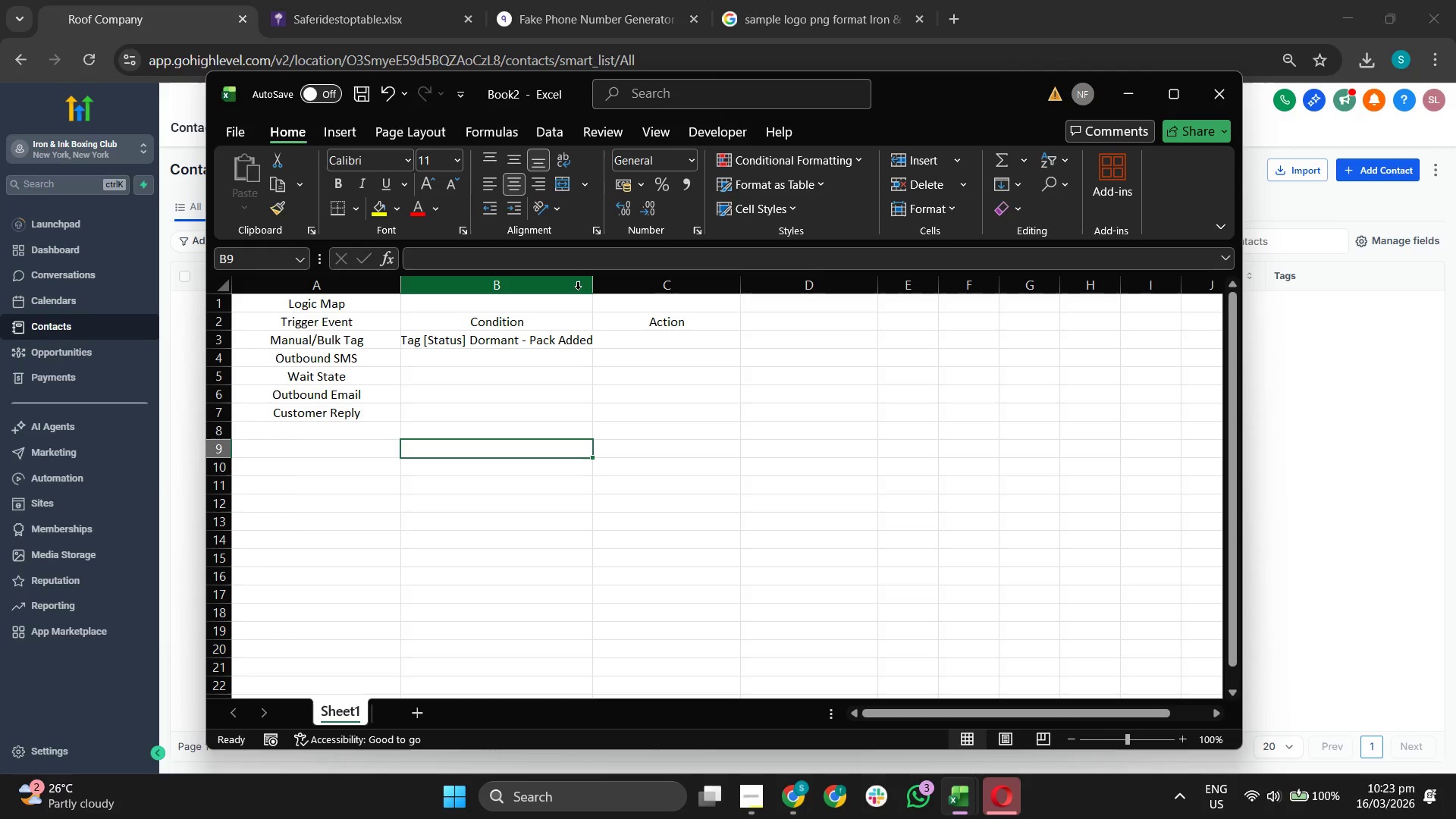 
left_click_drag(start_coordinate=[592, 284], to_coordinate=[630, 289])
 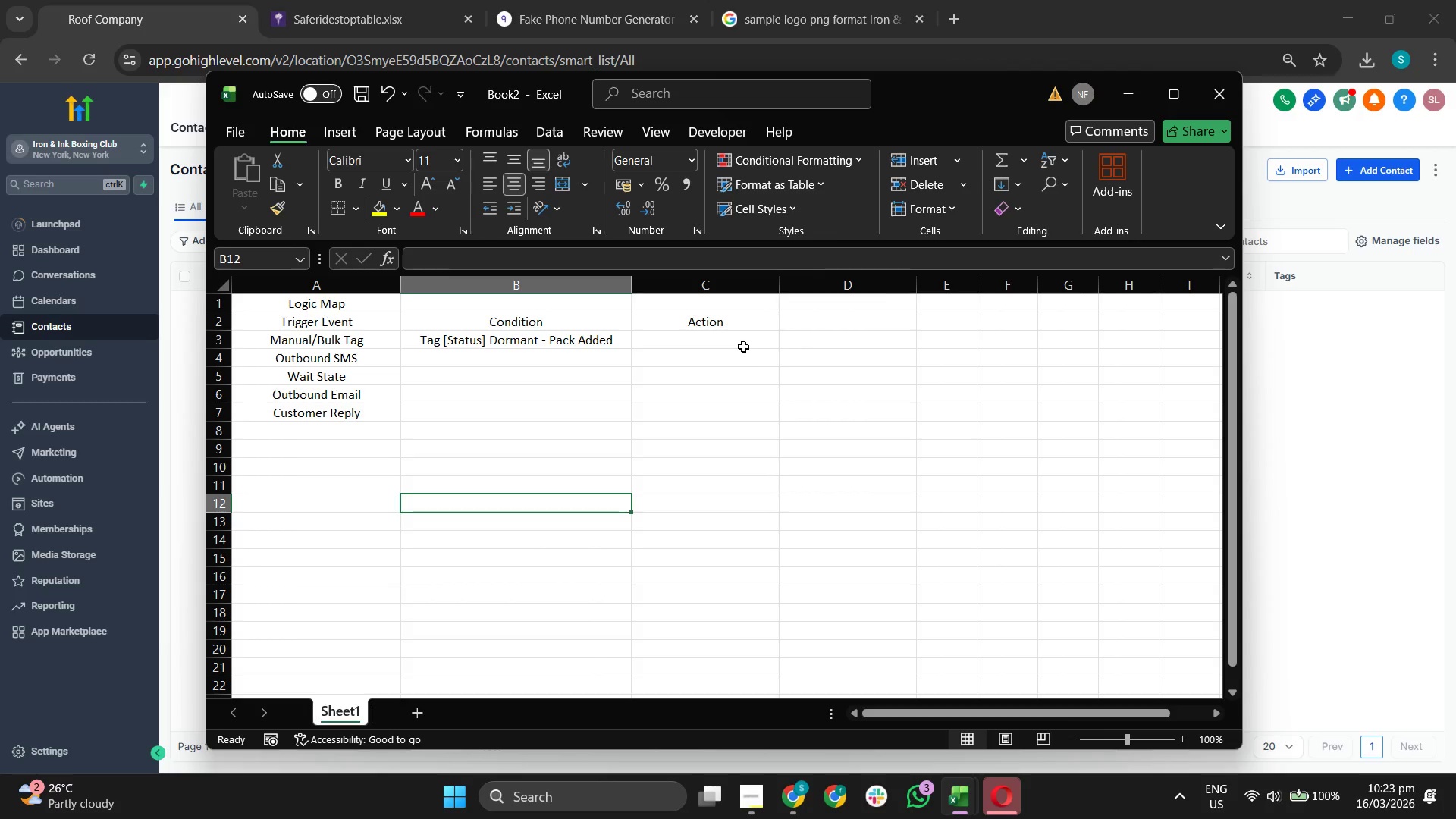 
left_click_drag(start_coordinate=[783, 290], to_coordinate=[855, 300])
 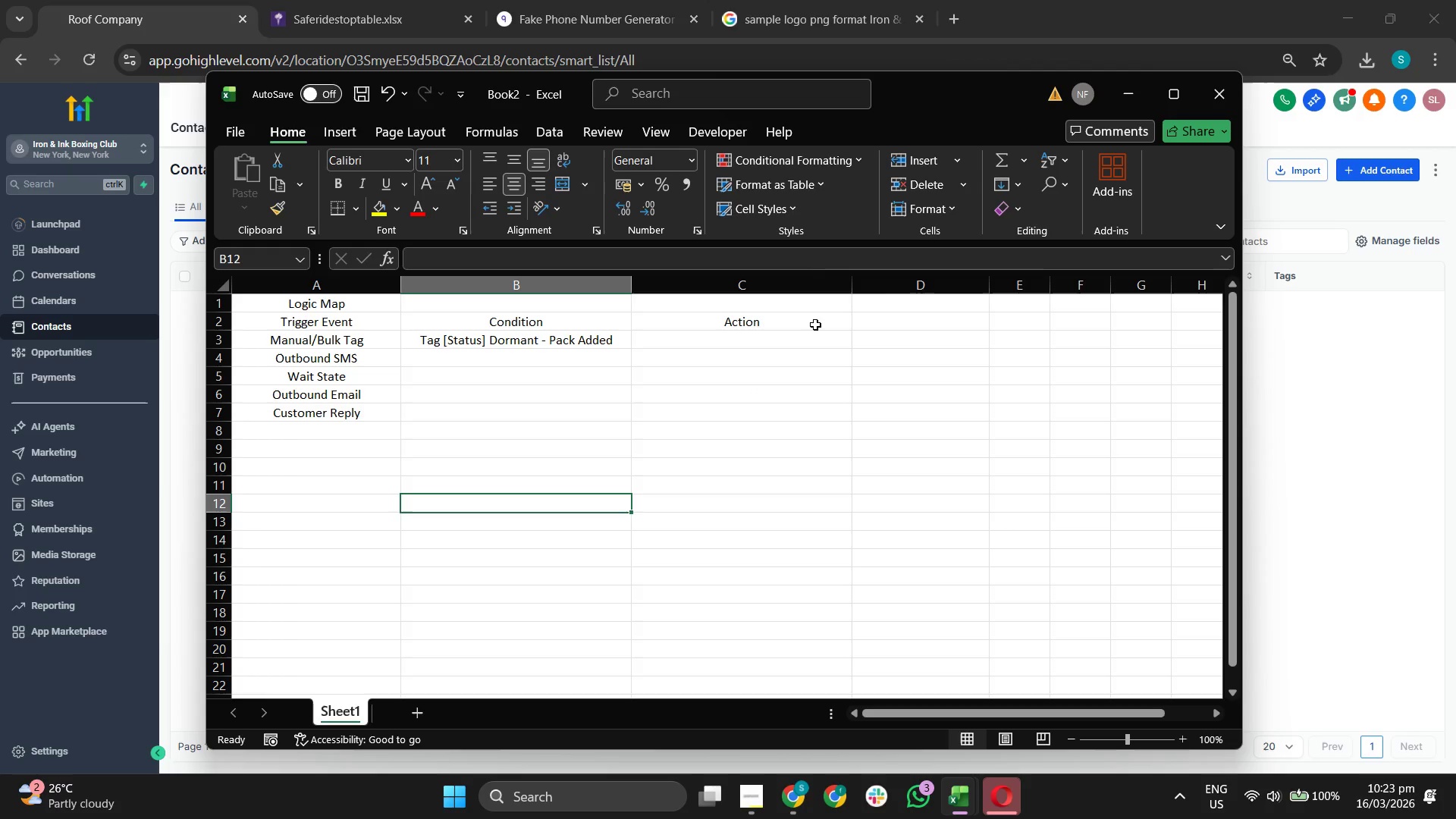 
left_click_drag(start_coordinate=[852, 281], to_coordinate=[886, 287])
 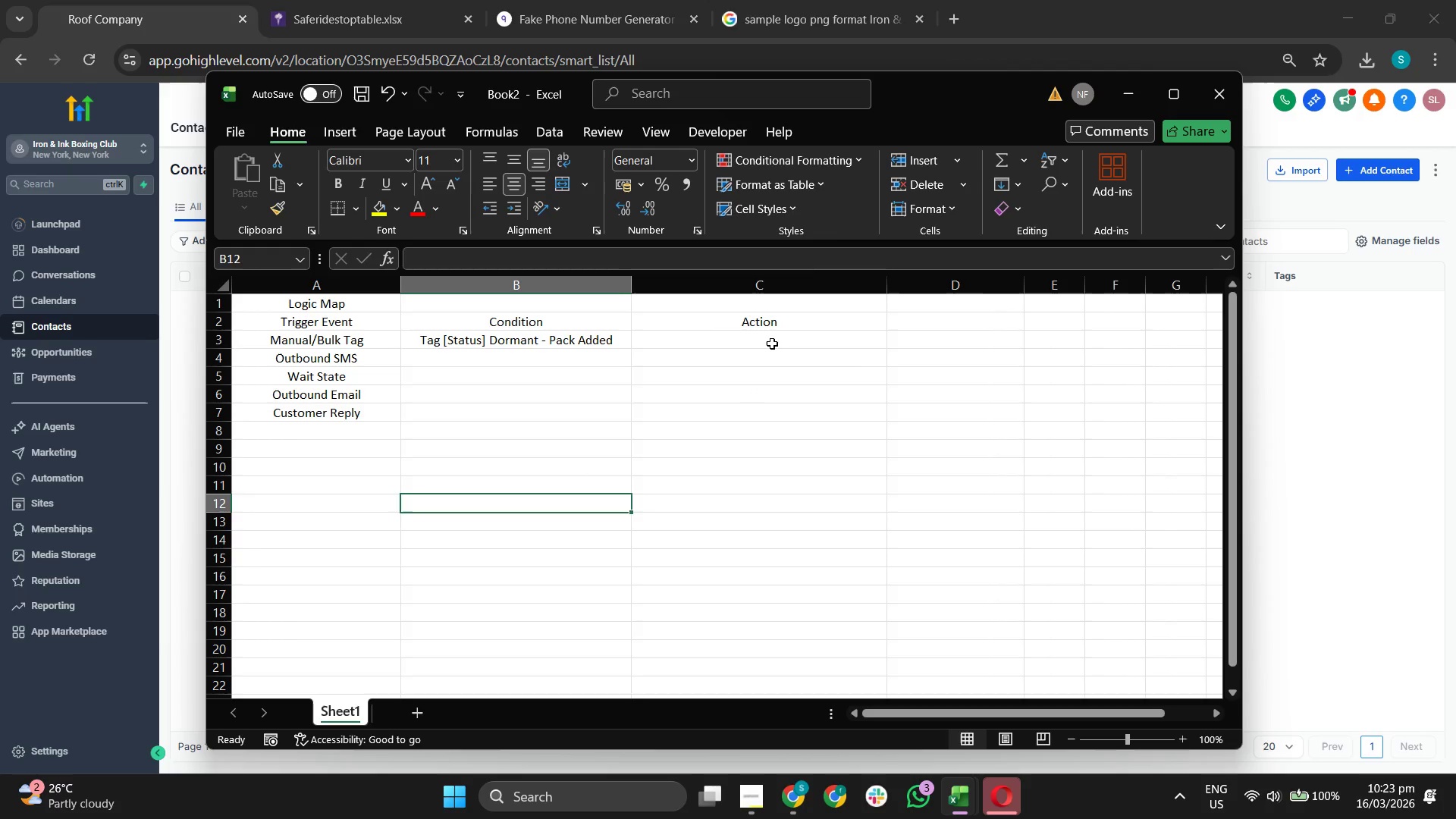 
left_click([771, 341])
 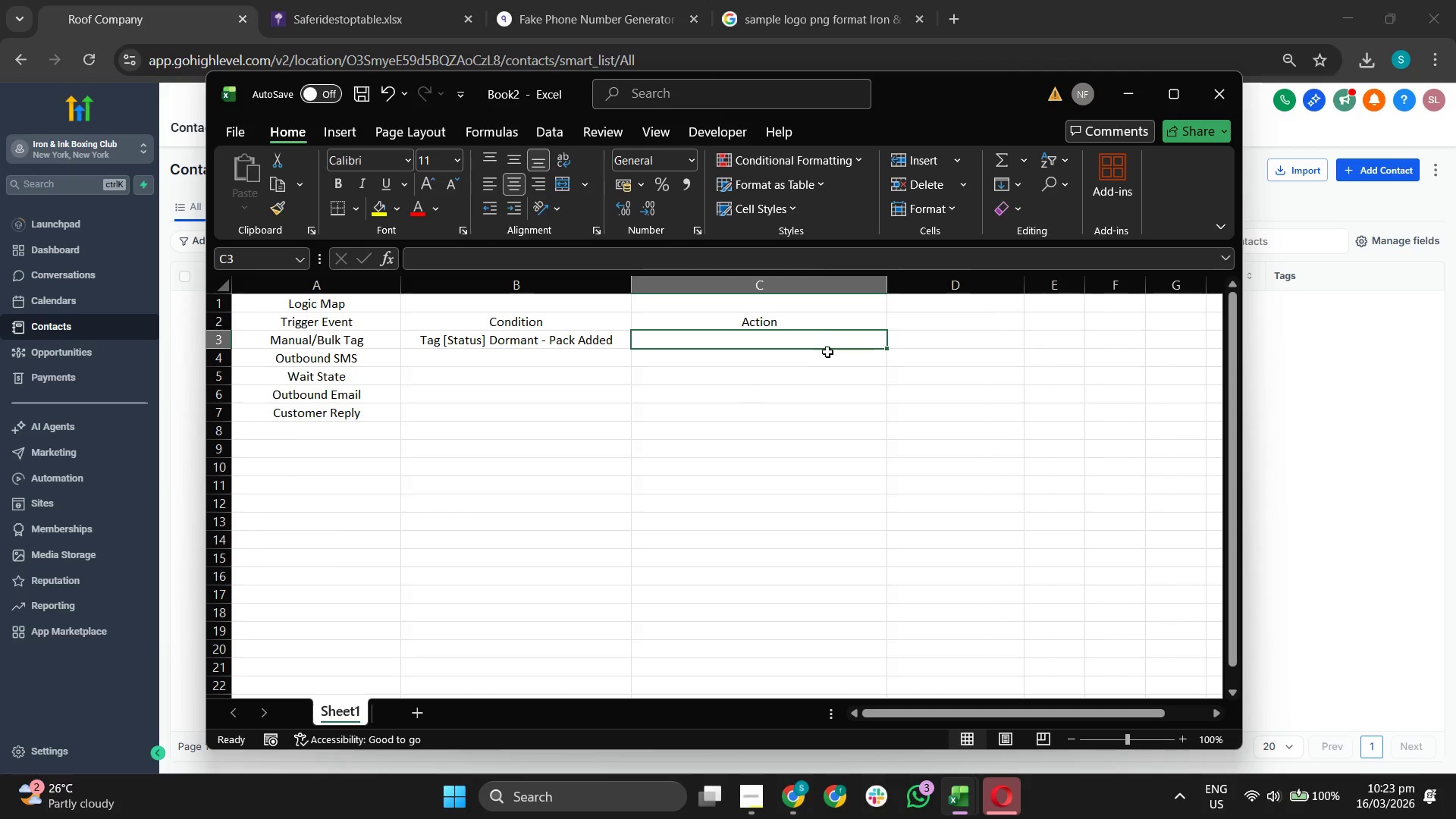 
type(Enters workflow; ,)
key(Backspace)
type(moves to "Dorant)
key(Backspace)
key(Backspace)
key(Backspace)
type(mant ")
key(Backspace)
key(Backspace)
type(" Stage)
 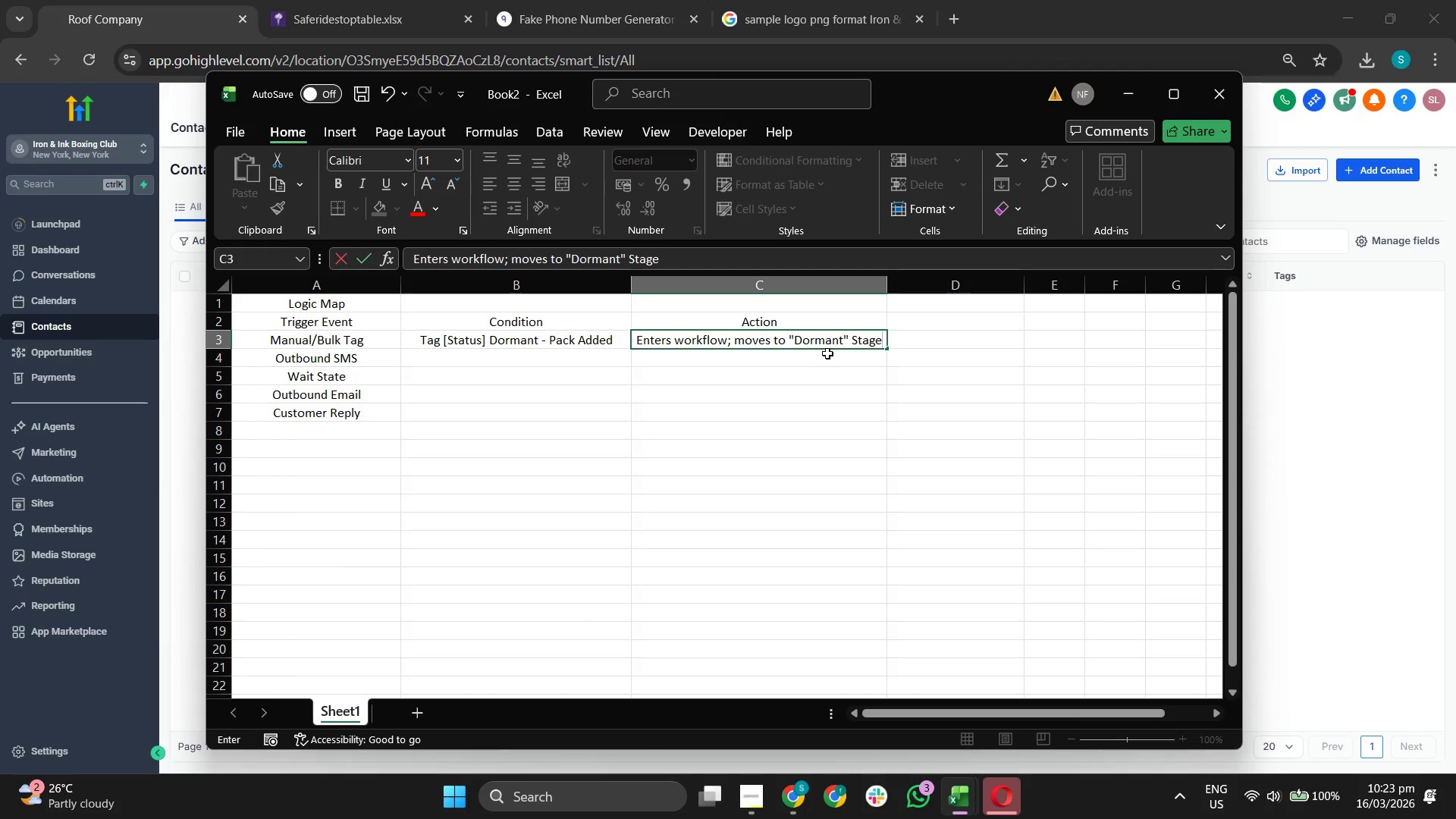 
left_click([783, 548])
 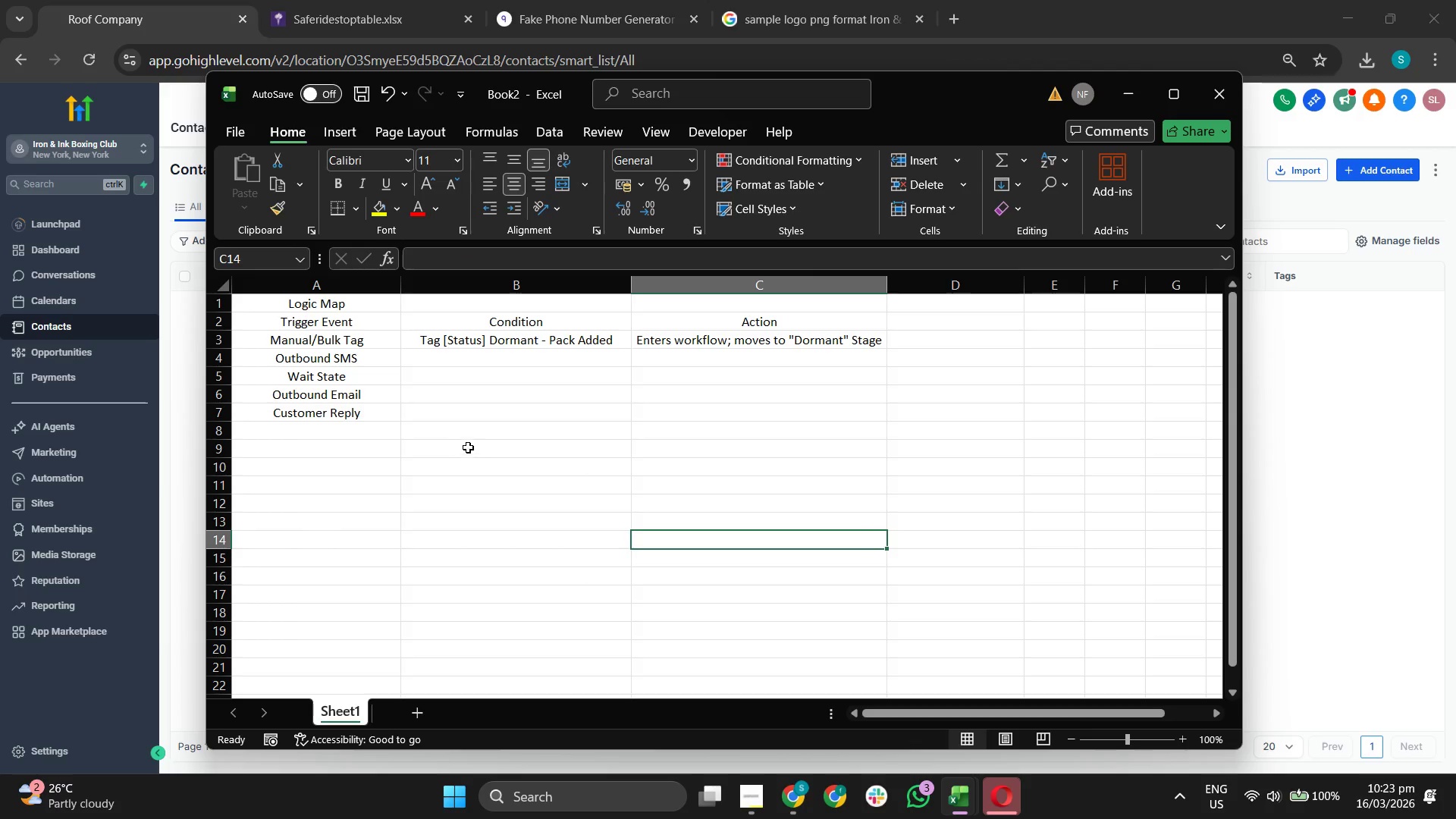 
left_click([510, 347])
 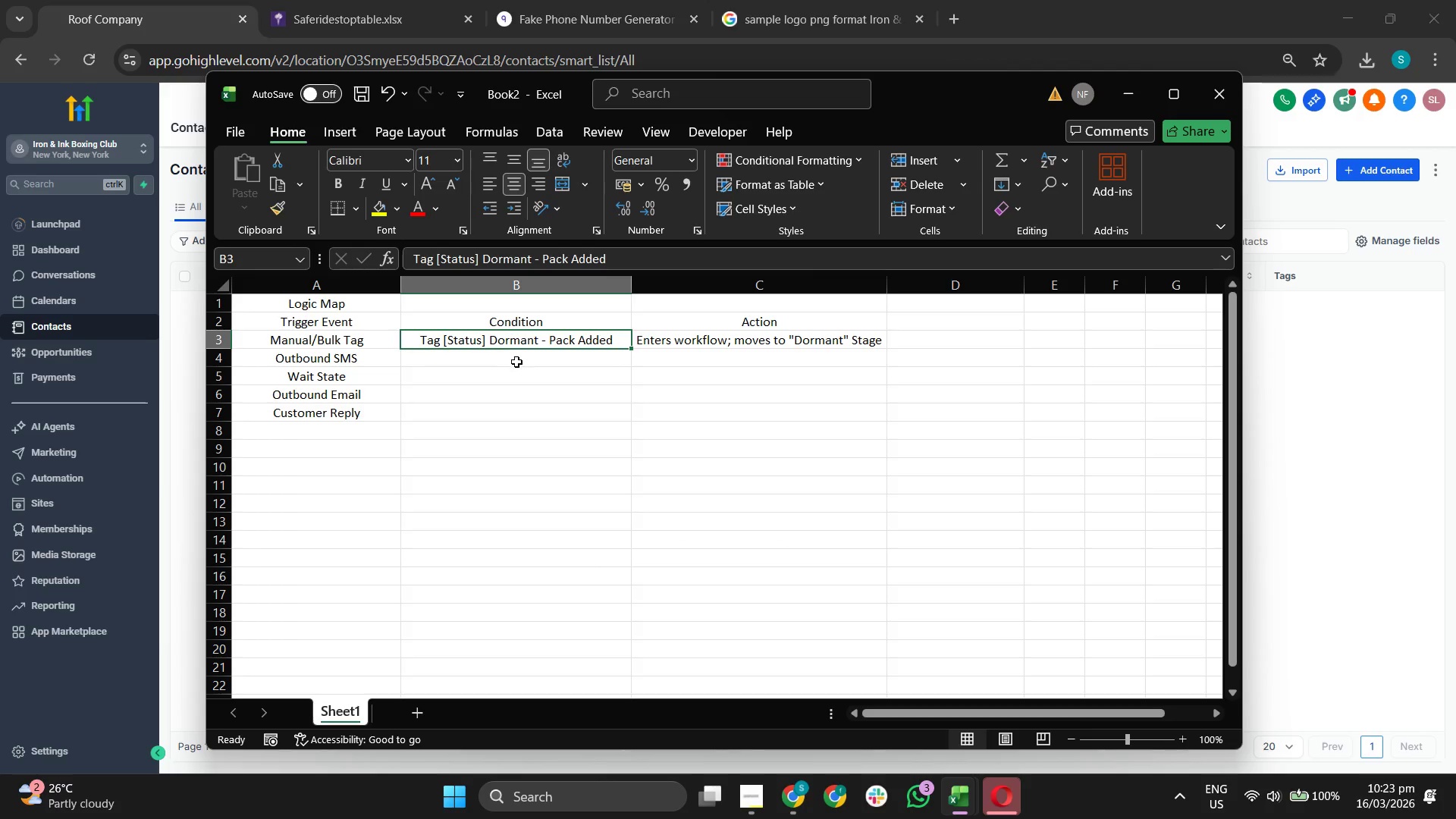 
left_click([517, 363])
 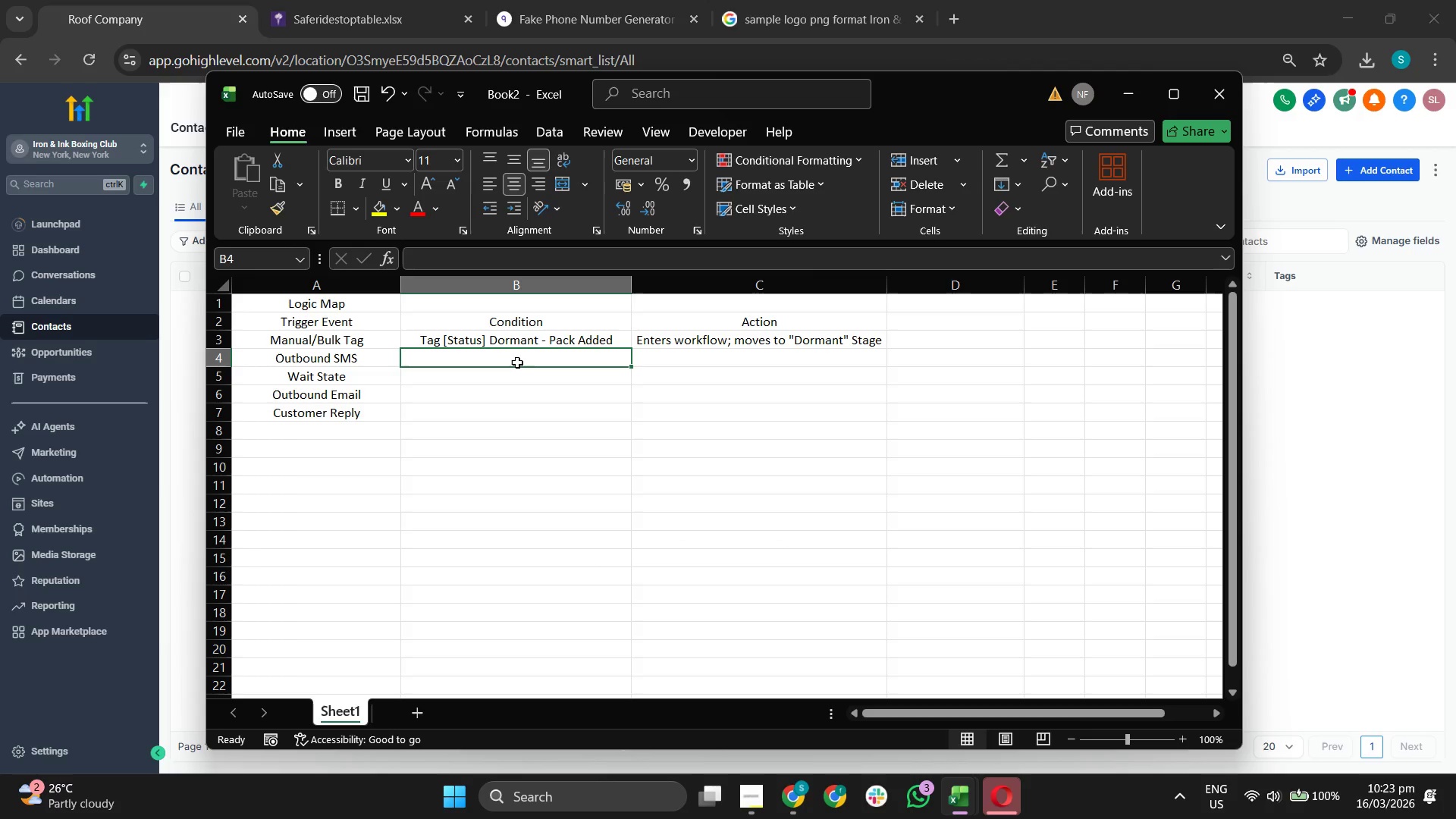 
type(Immediate)
 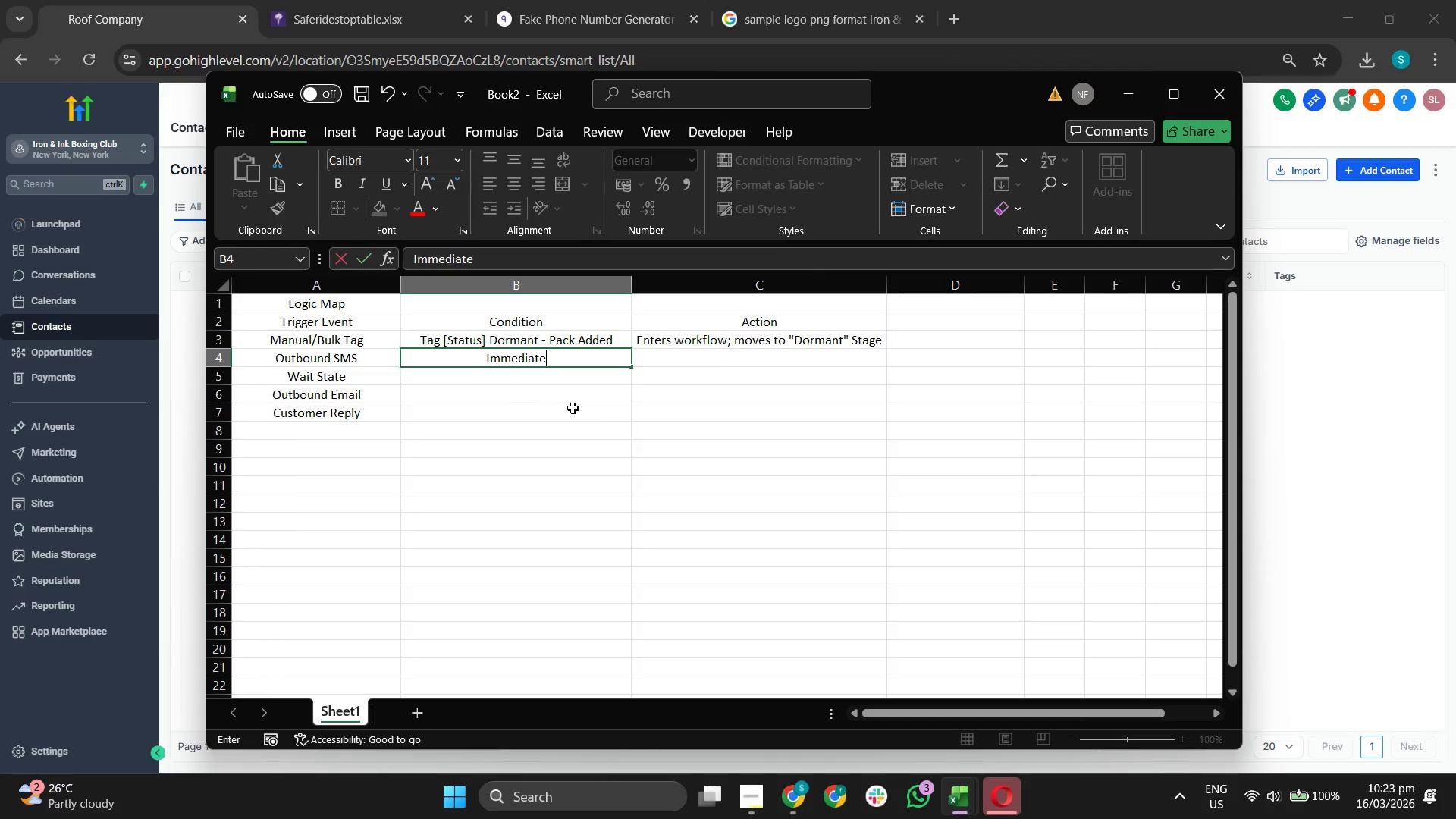 
left_click([693, 359])
 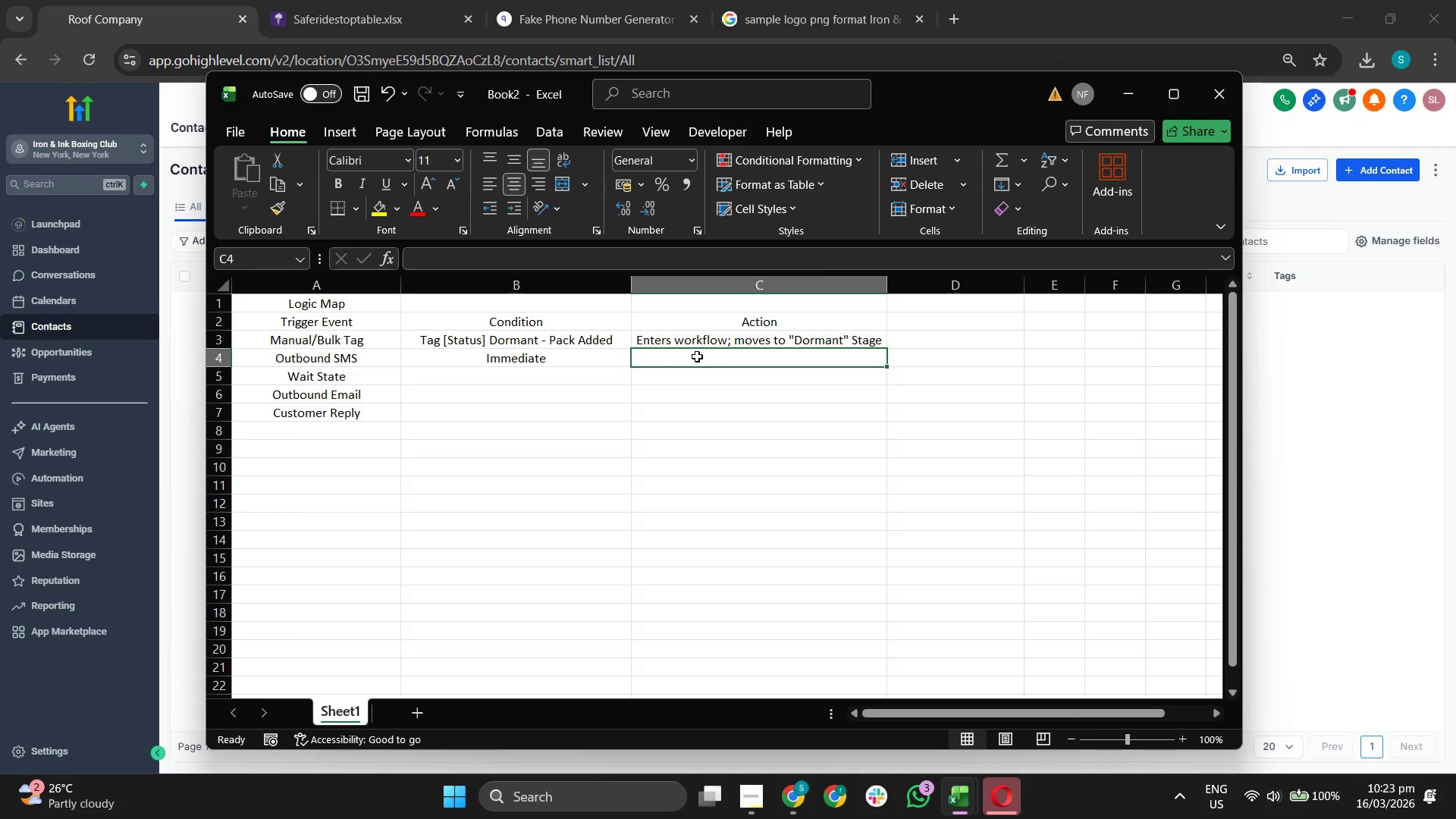 
type(Sends " T)
key(Backspace)
key(Backspace)
type(t)
key(Backspace)
type(Tuesday 6 PM" nid)
key(Backspace)
key(Backspace)
type(udge )
key(Backspace)
type(; m,)
key(Backspace)
type(oves to "Nudge Sent")
 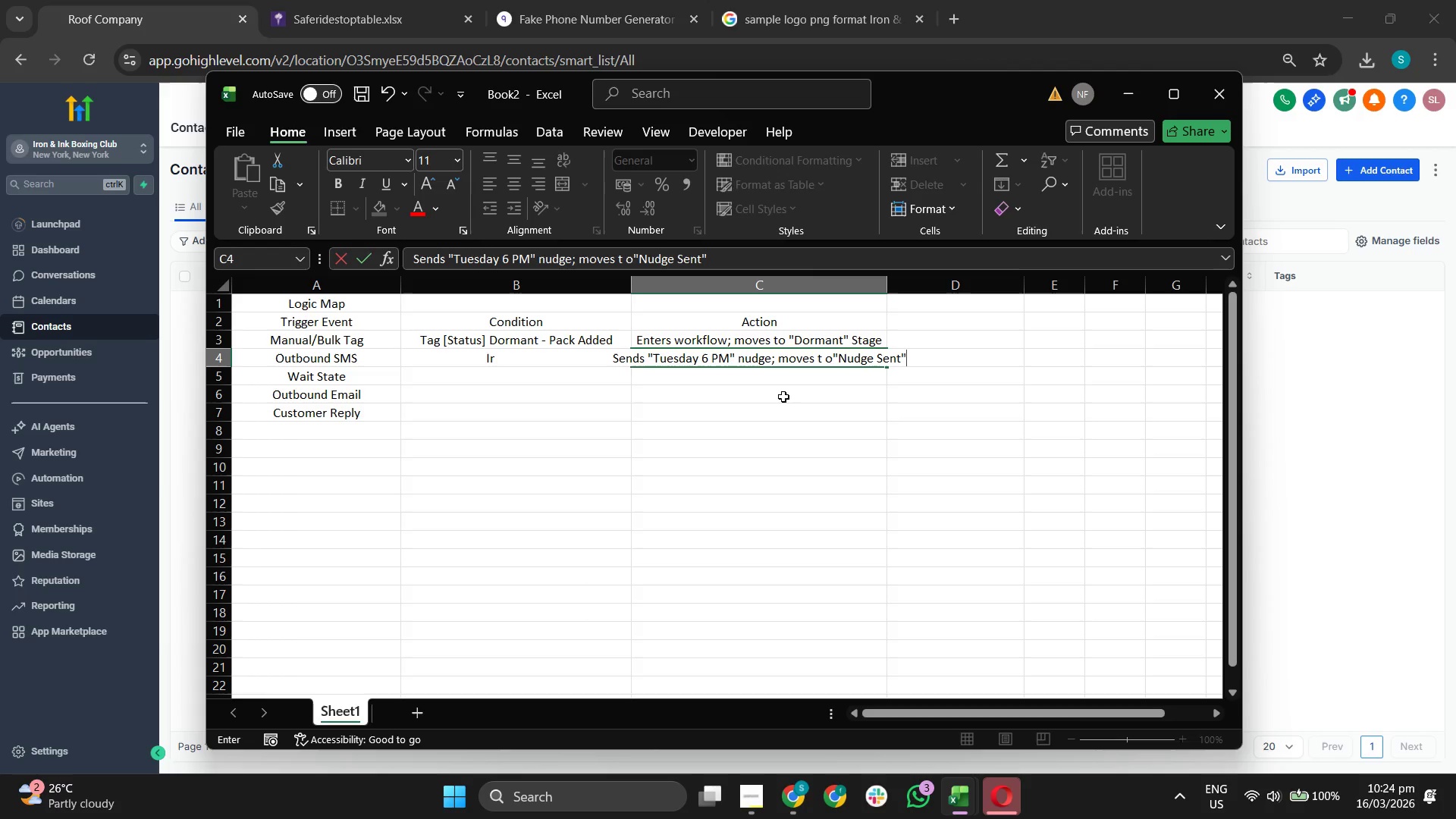 
left_click_drag(start_coordinate=[886, 282], to_coordinate=[917, 287])
 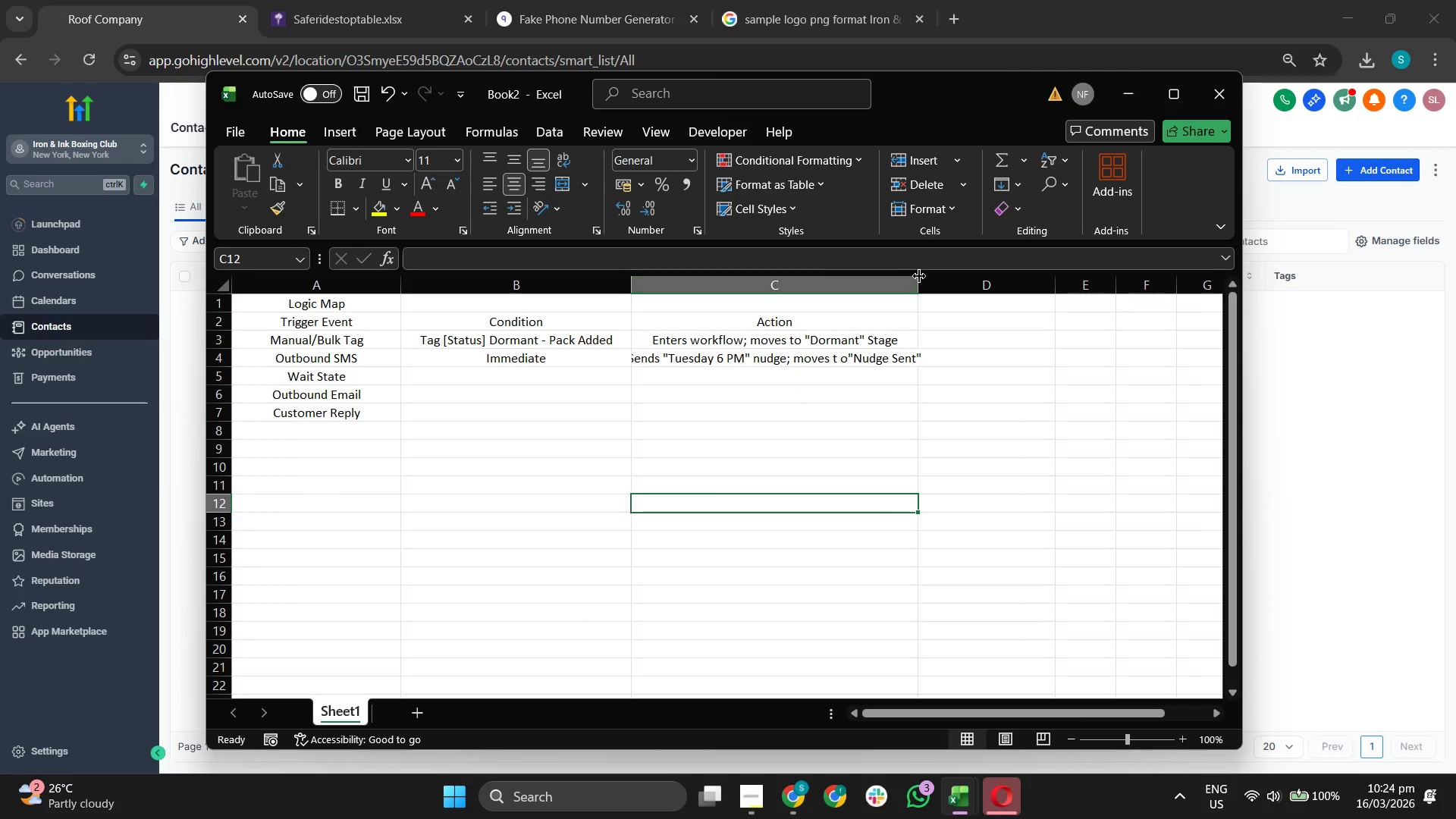 
left_click_drag(start_coordinate=[917, 279], to_coordinate=[970, 286])
 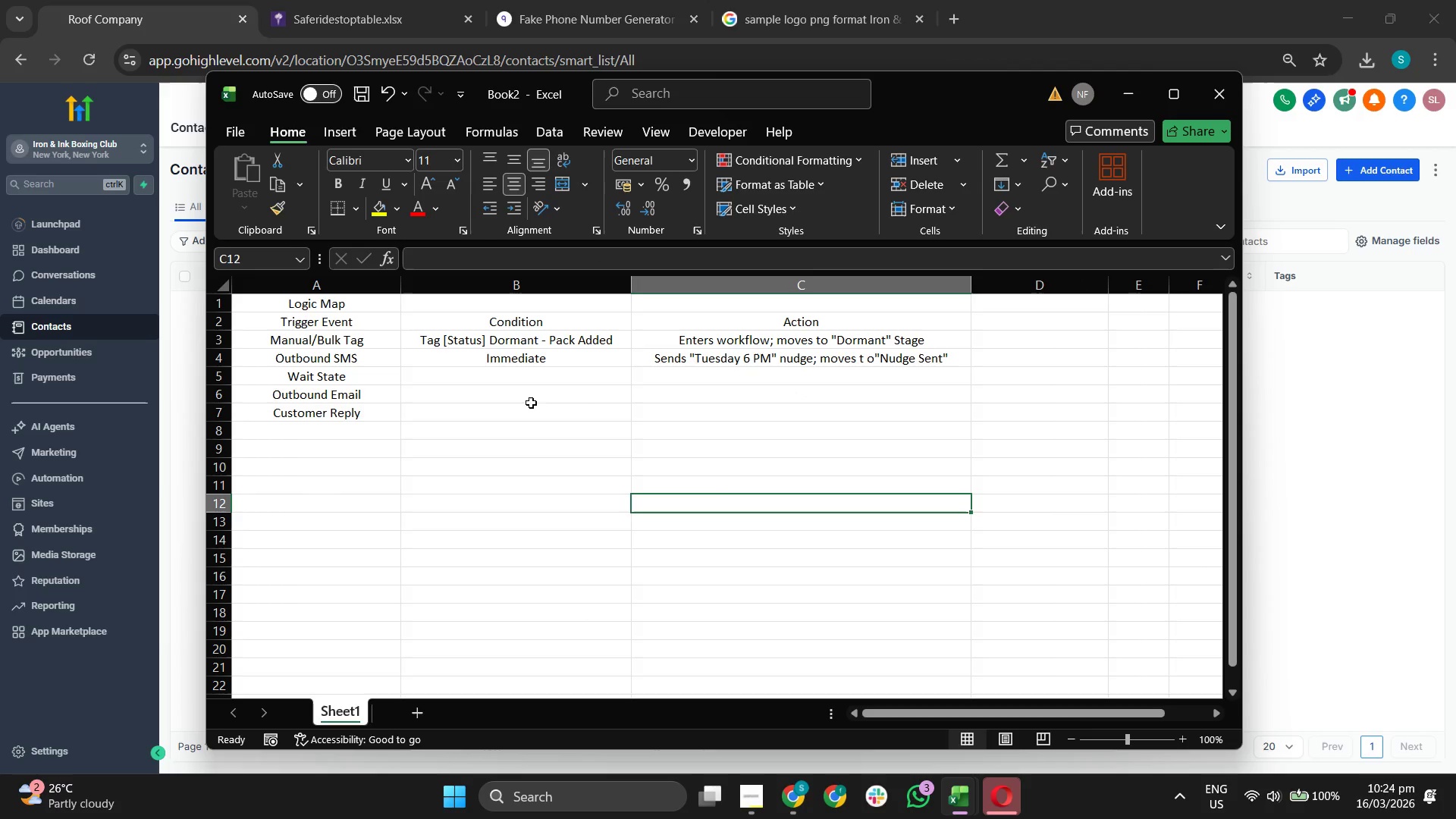 
left_click([532, 378])
 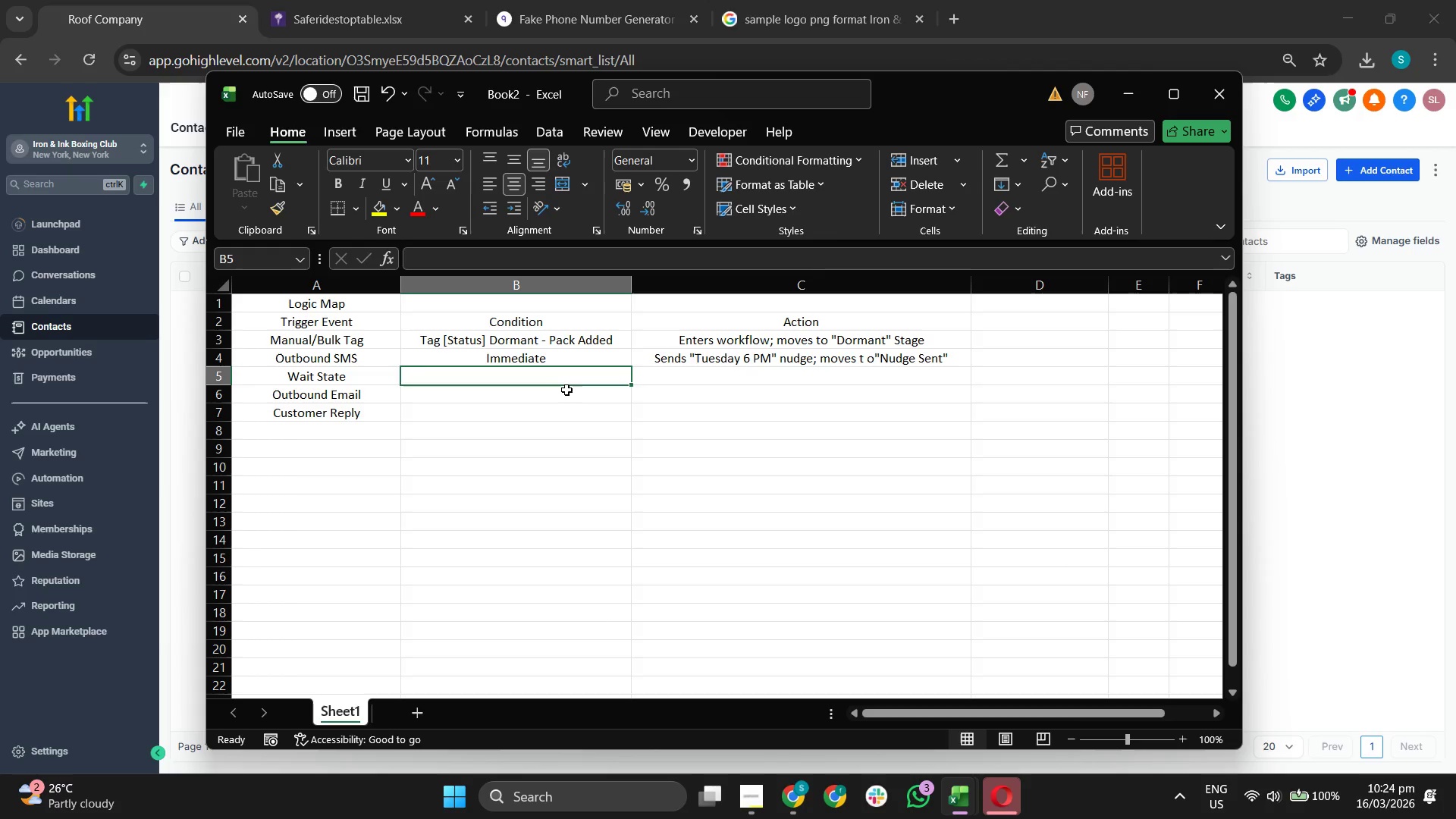 
type(48 Hours)
 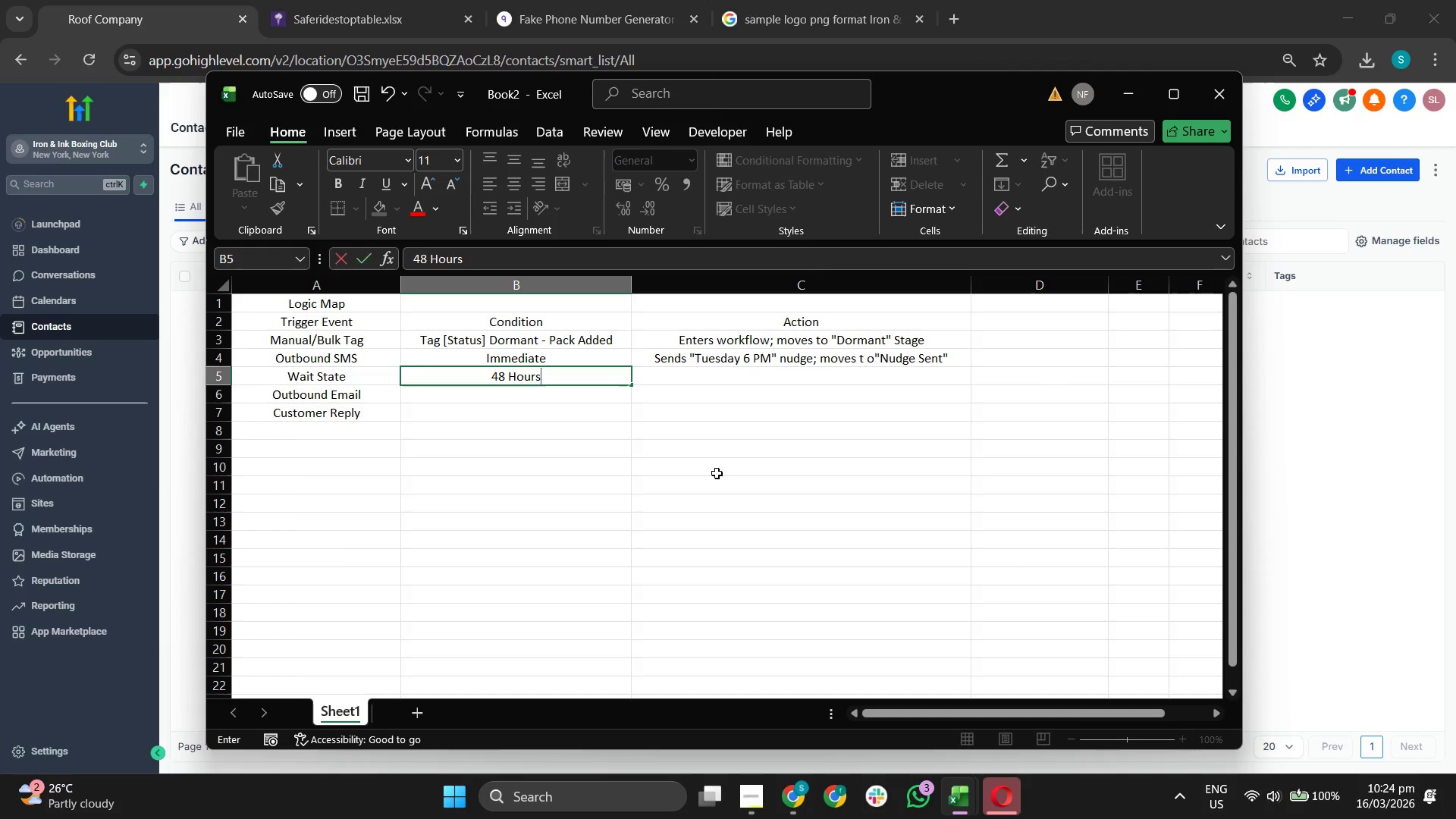 
left_click([755, 379])
 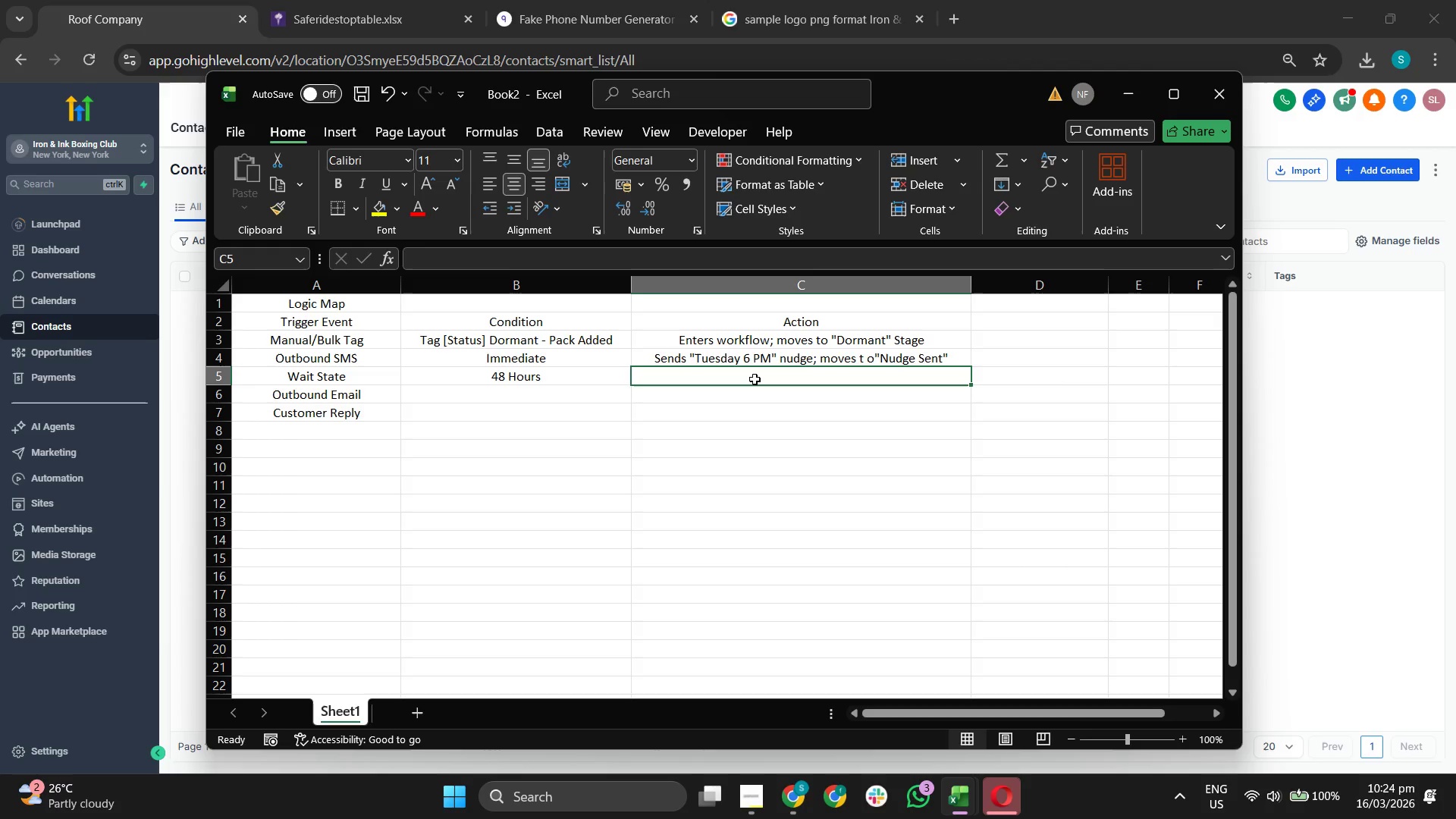 
type(System CHECK)
key(Backspace)
key(Backspace)
key(Backspace)
key(Backspace)
key(Backspace)
type(chek)
key(Backspace)
type(cks for " Cont)
key(Backspace)
key(Backspace)
key(Backspace)
key(Backspace)
key(Backspace)
type(Co)
 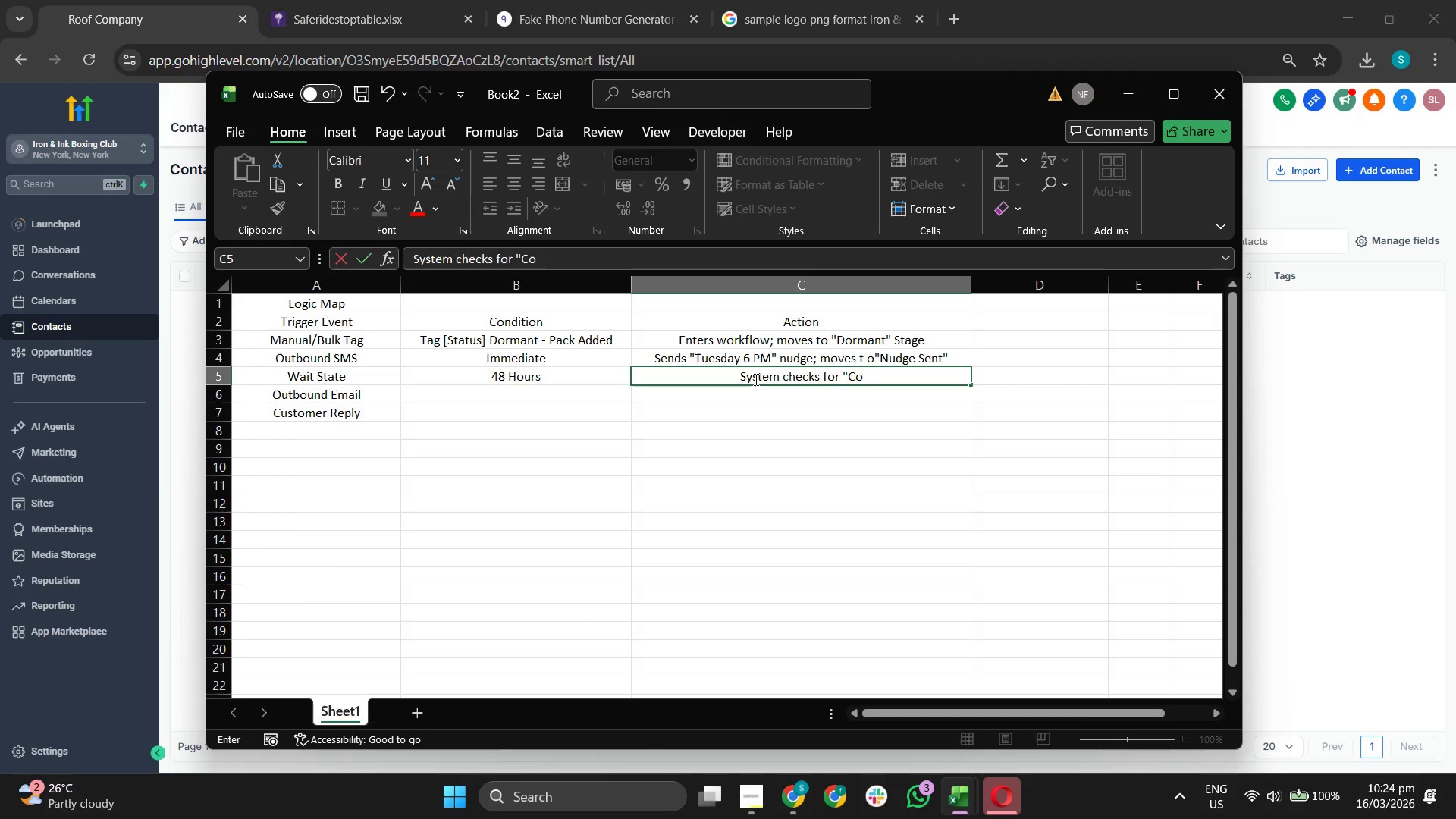 
type(ntact)
 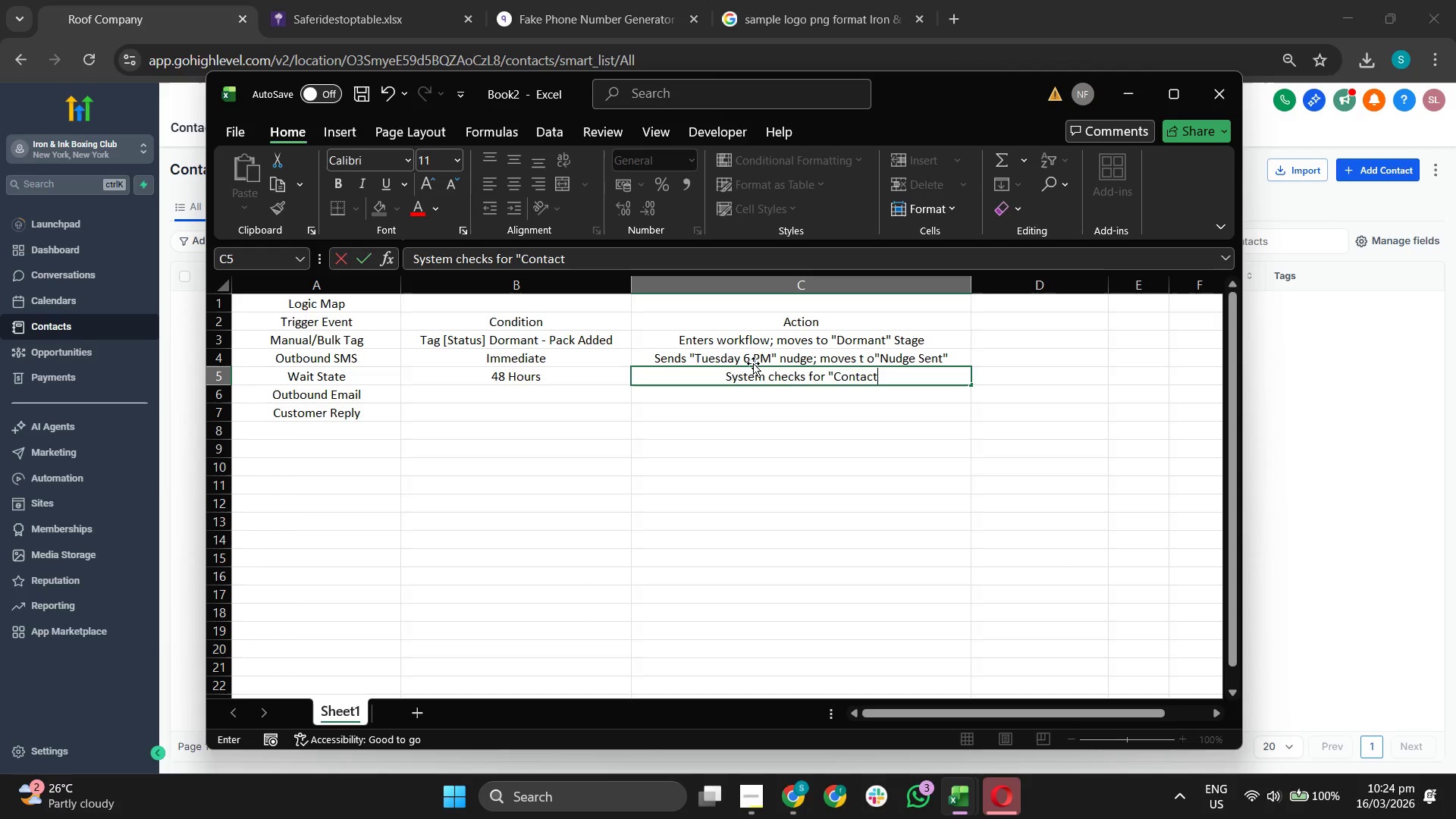 
wait(18.42)
 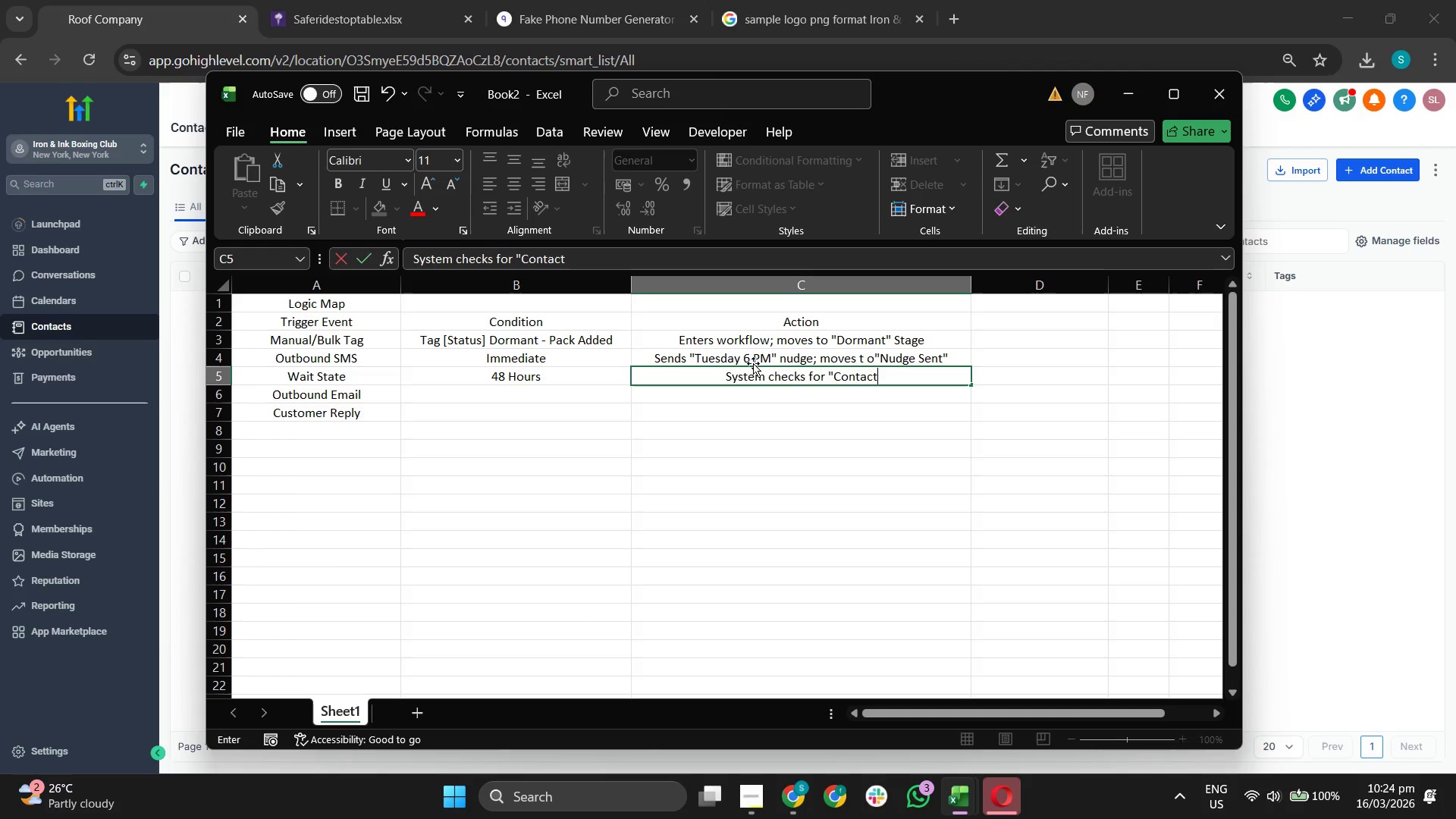 
type( Reploe)
key(Backspace)
key(Backspace)
type(ied" Status)
 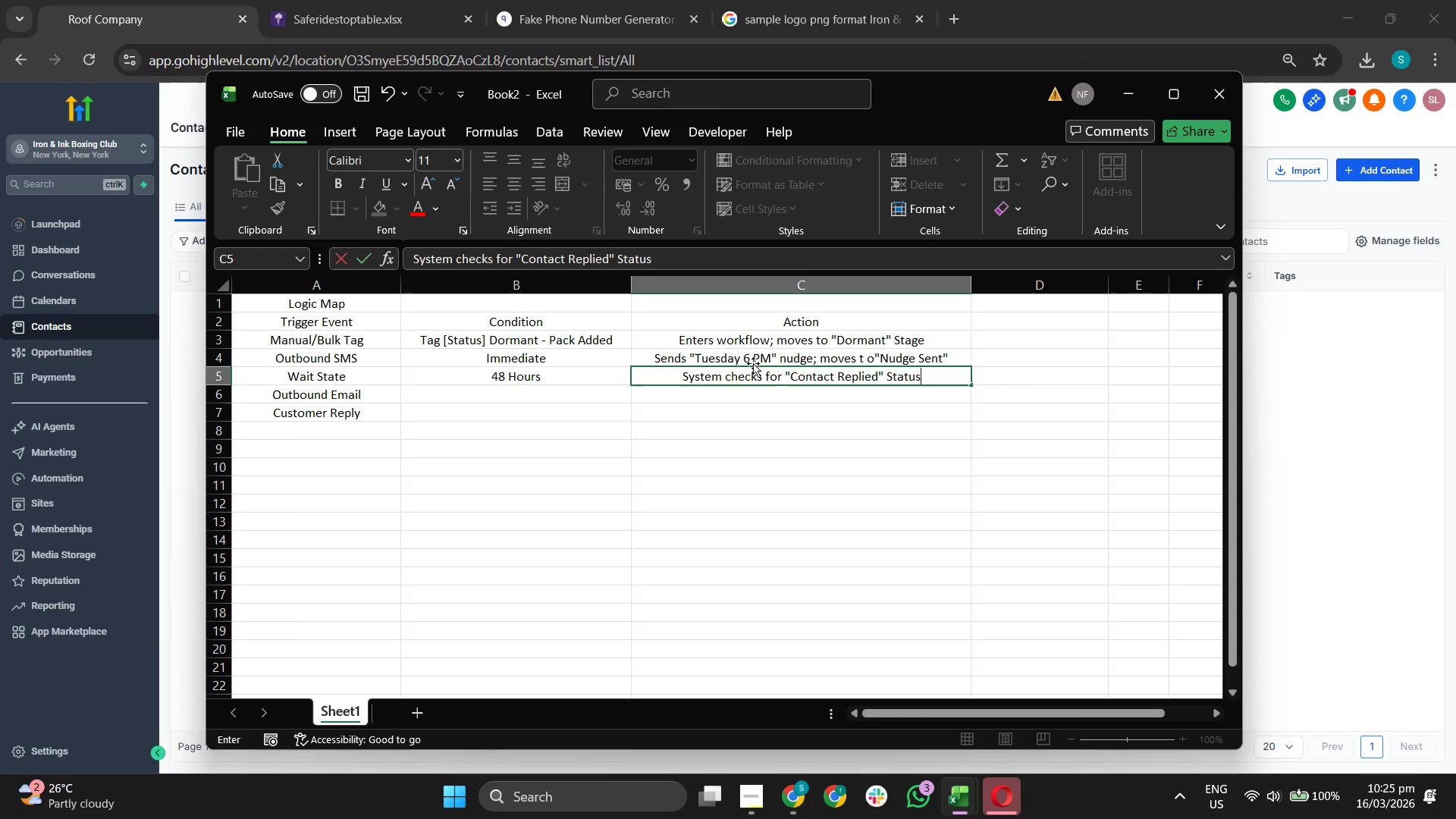 
key(Enter)
 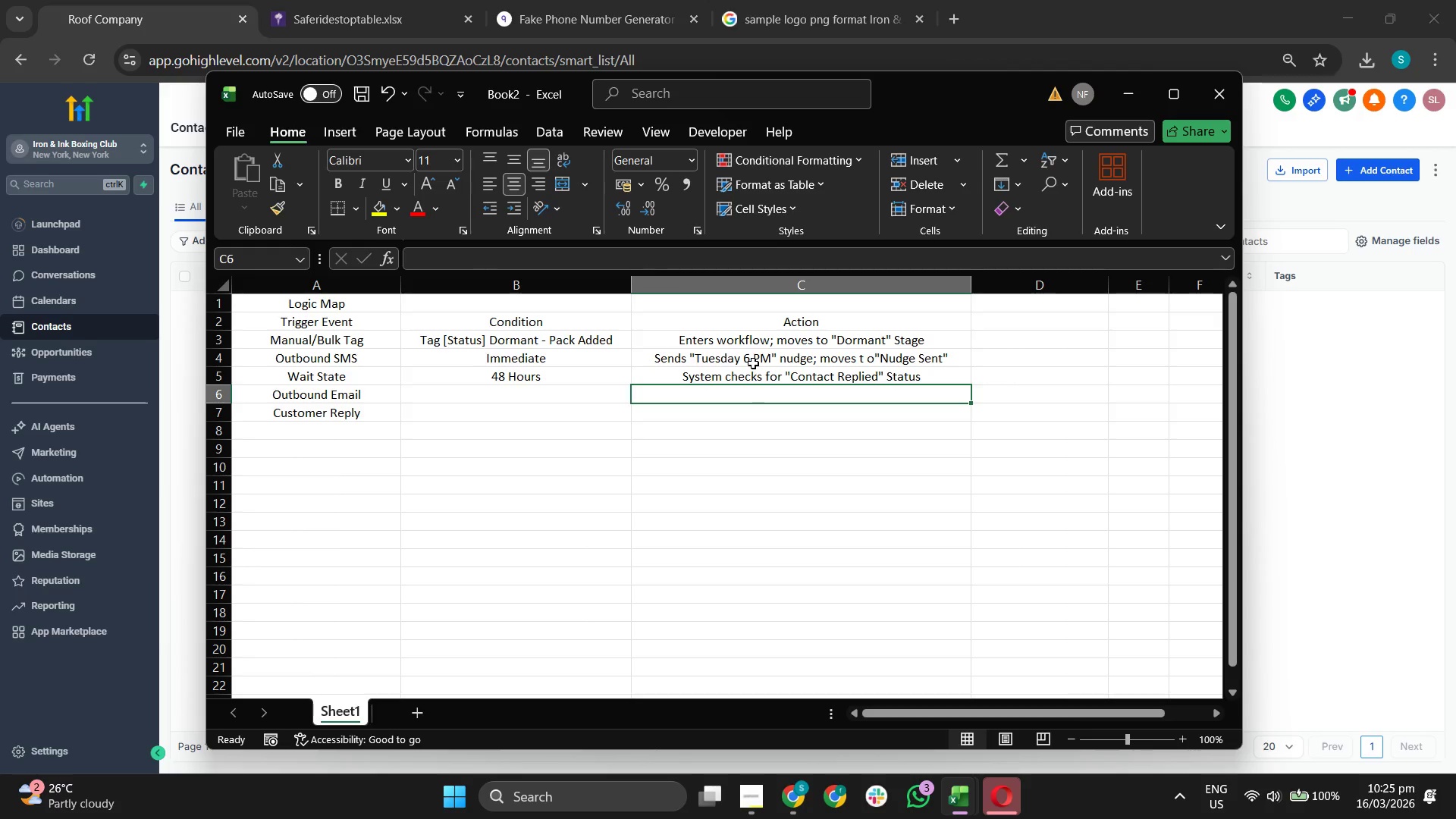 
left_click([497, 398])
 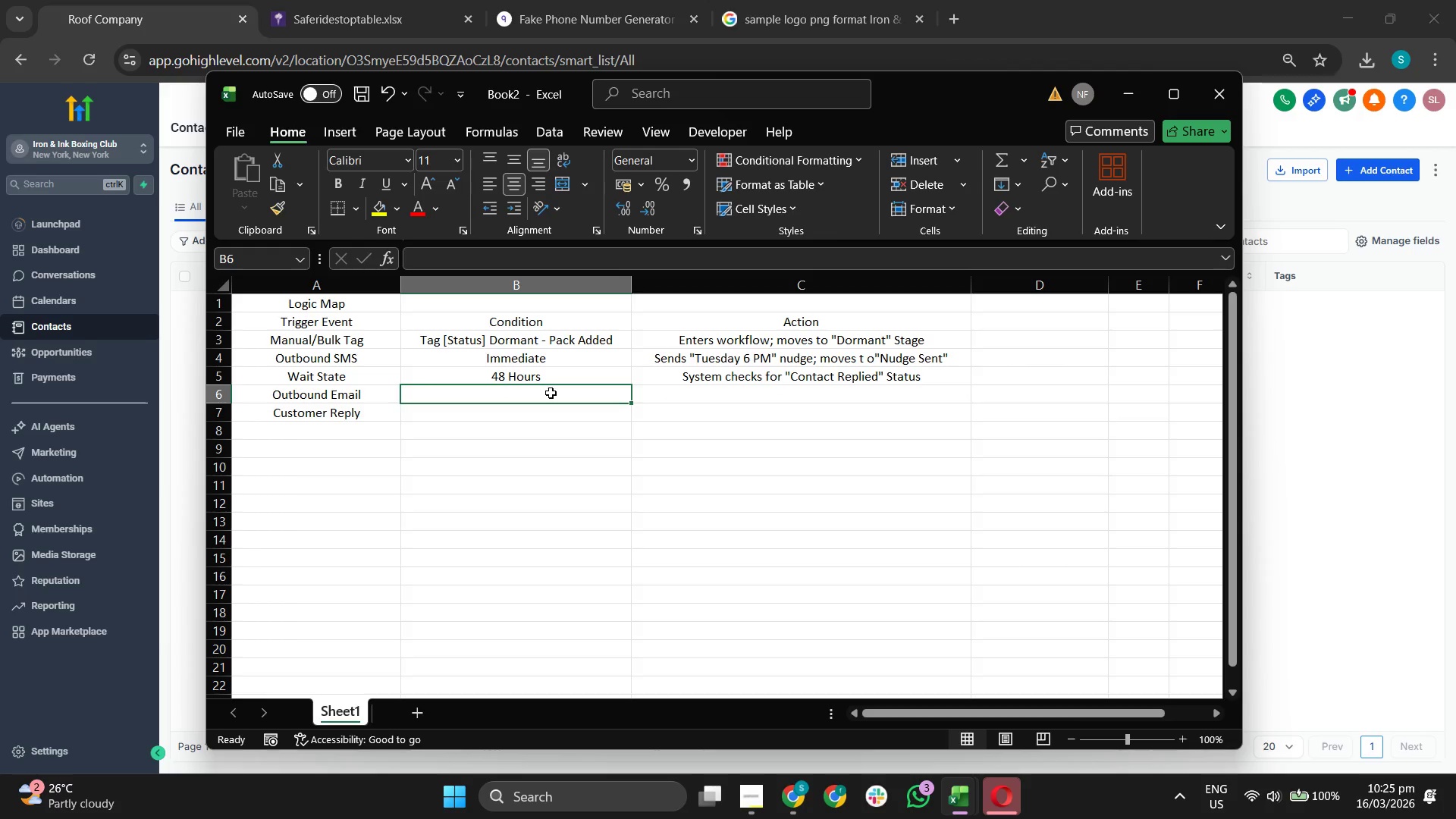 
type(No Reply after 48 )
 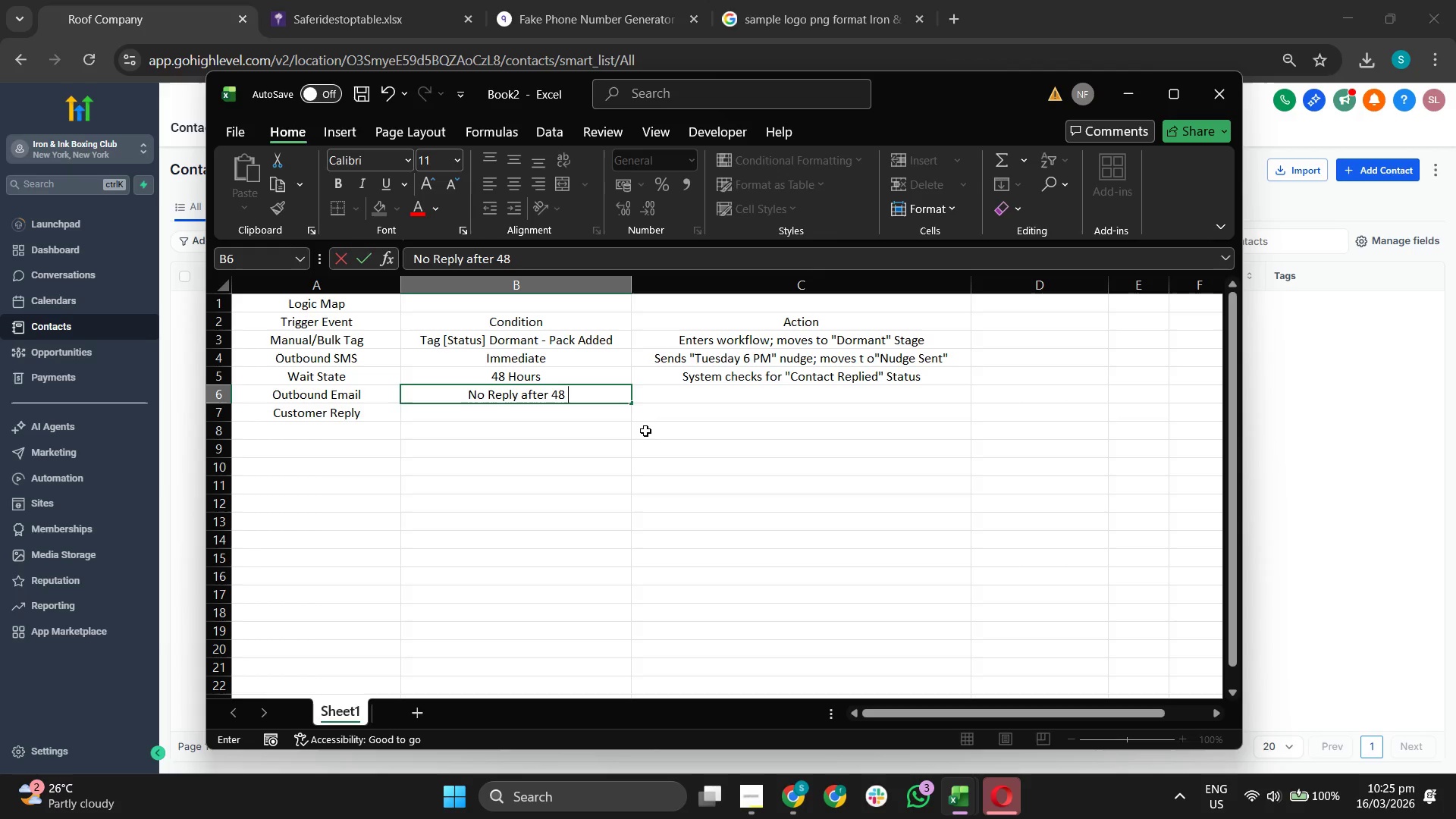 
key(Backspace)
 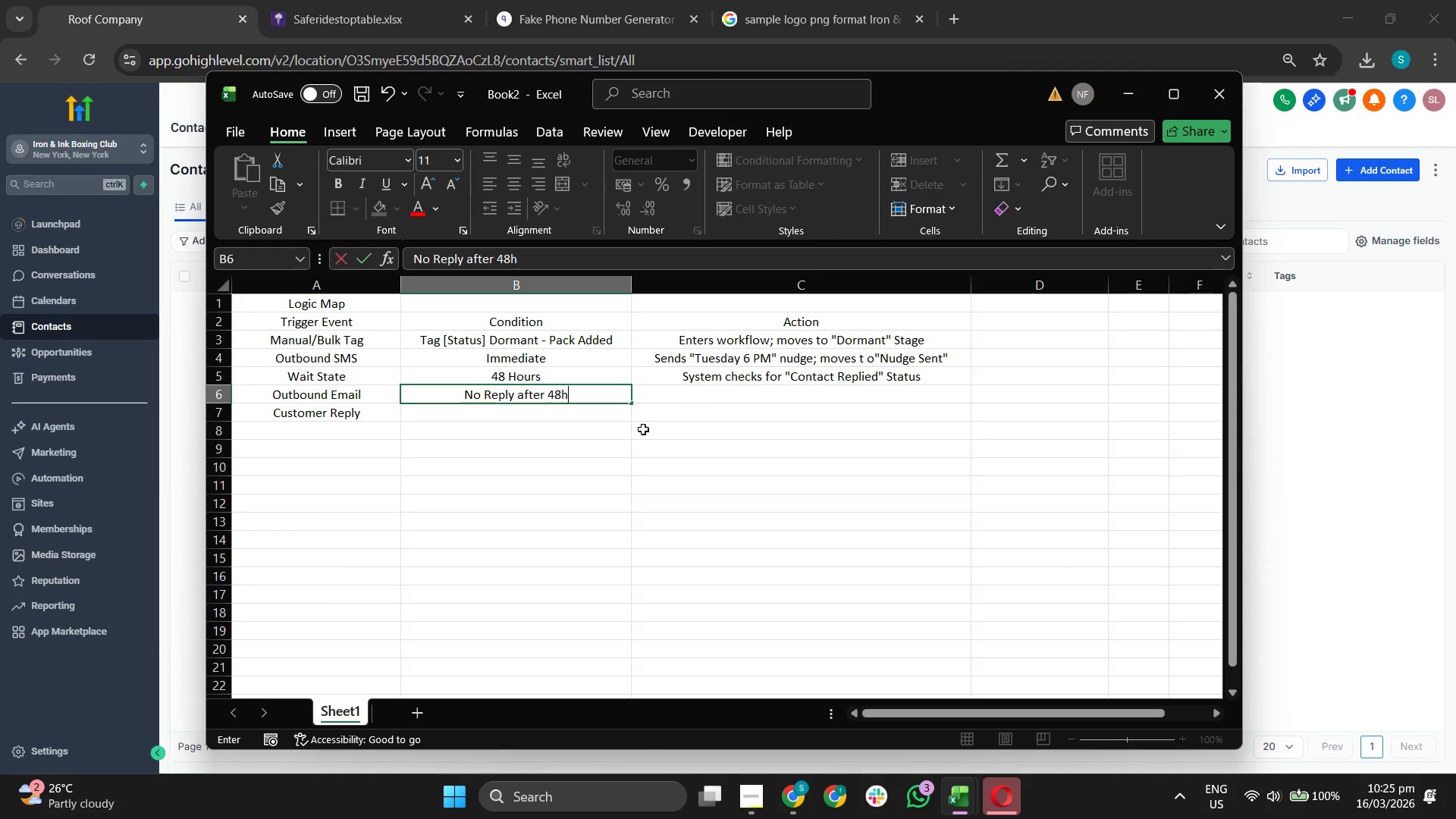 
key(H)
 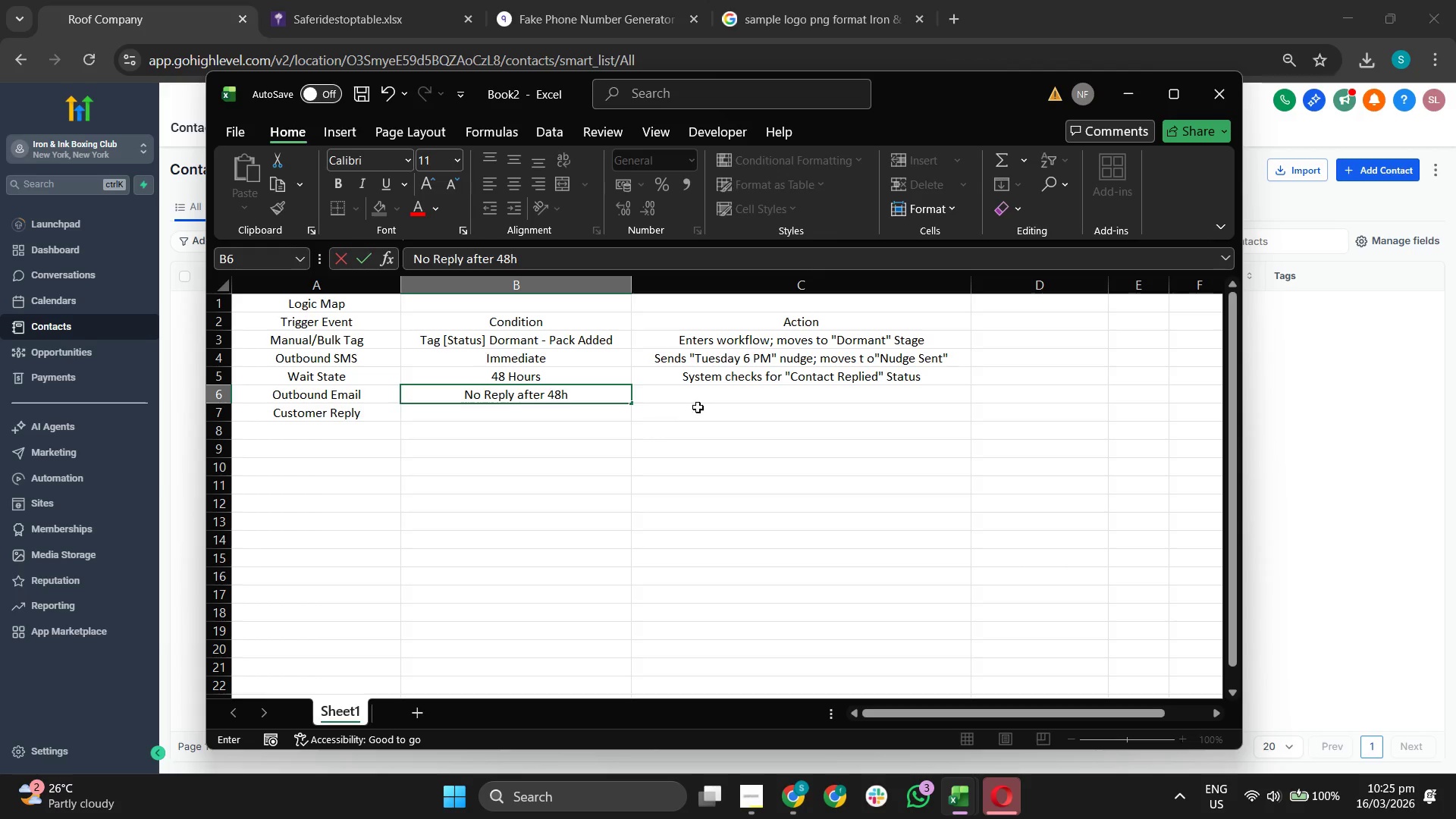 
left_click([720, 397])
 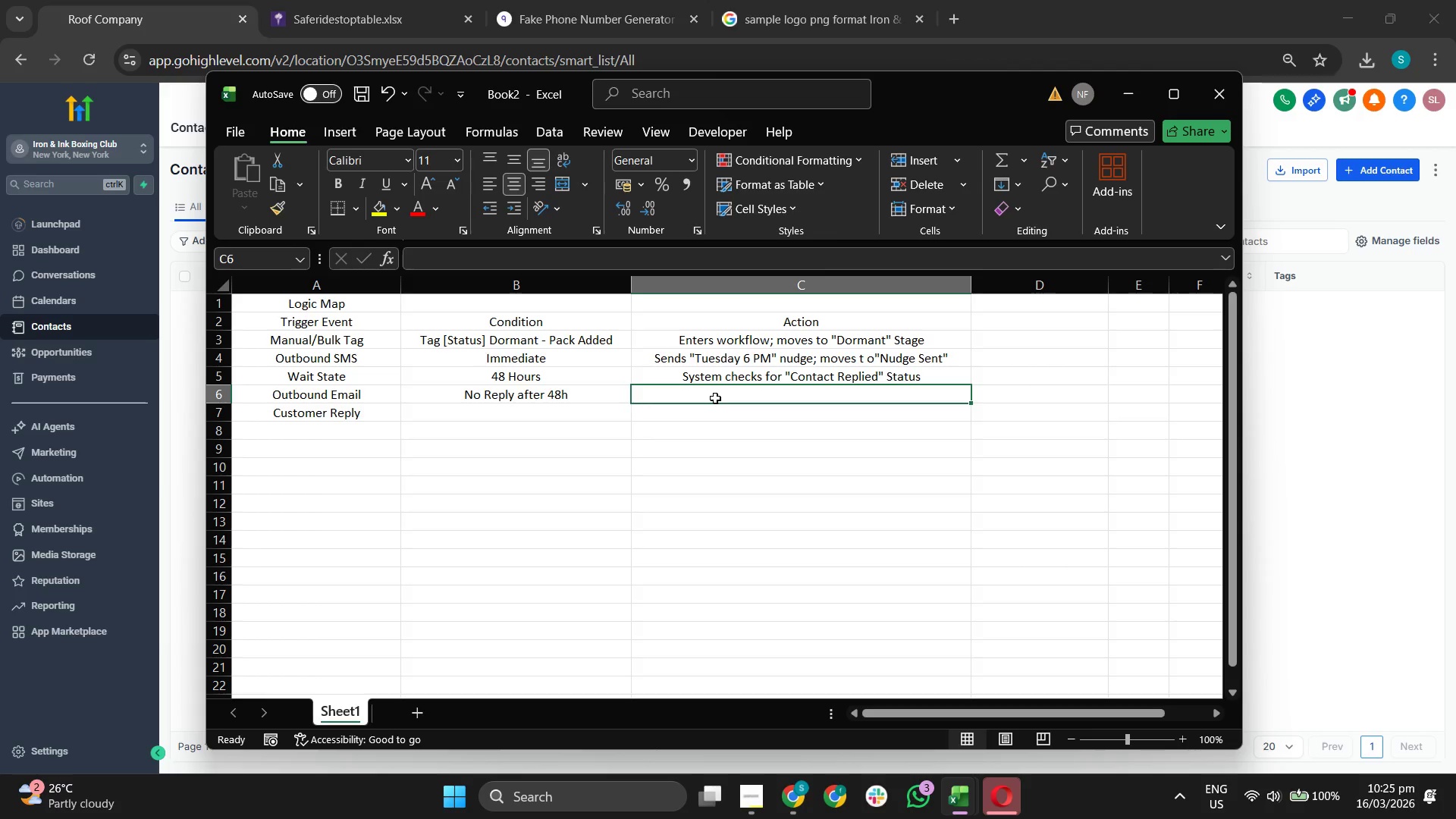 
type(Send )
key(Backspace)
type(s full schedule email)
 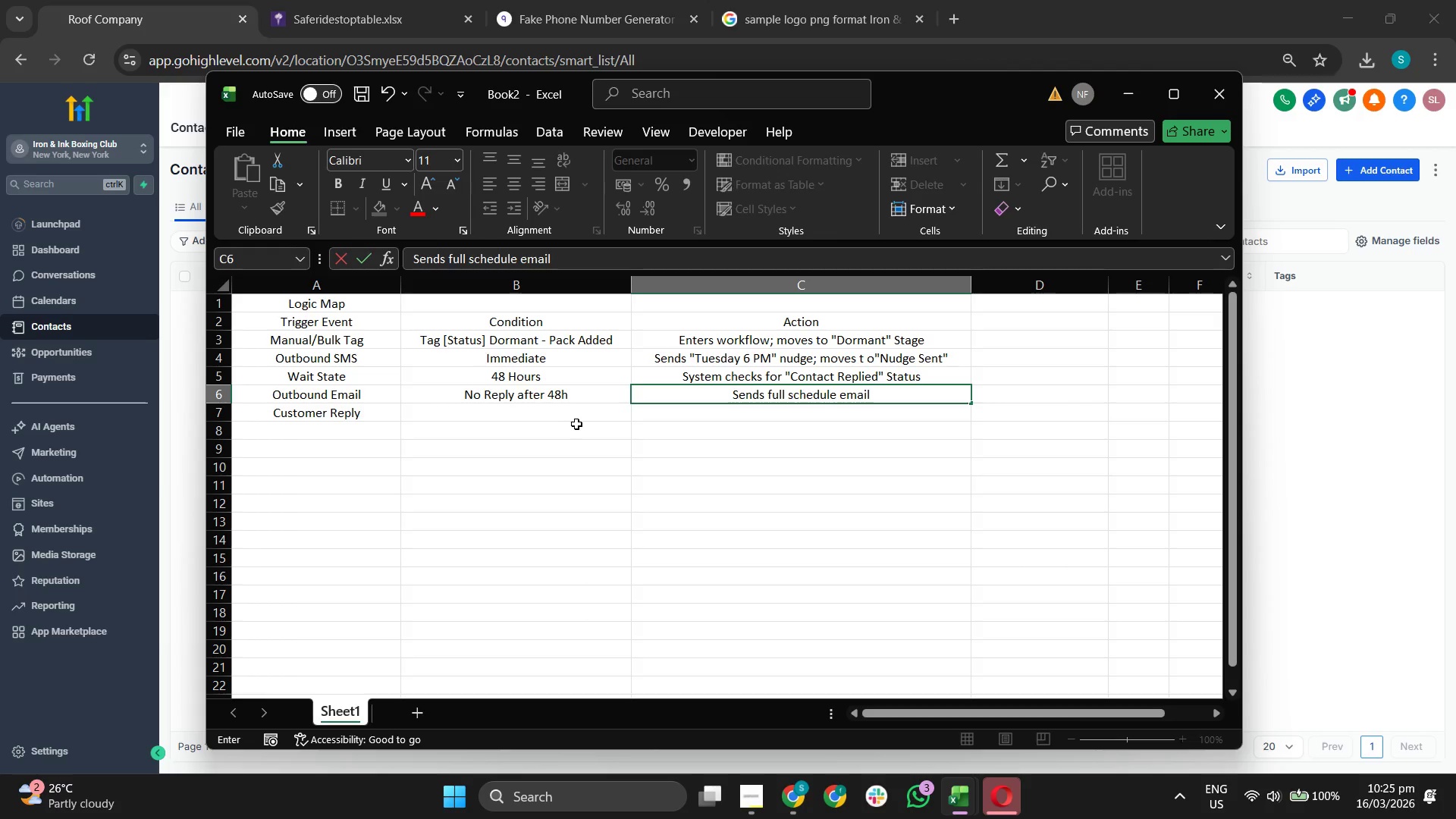 
left_click([572, 420])
 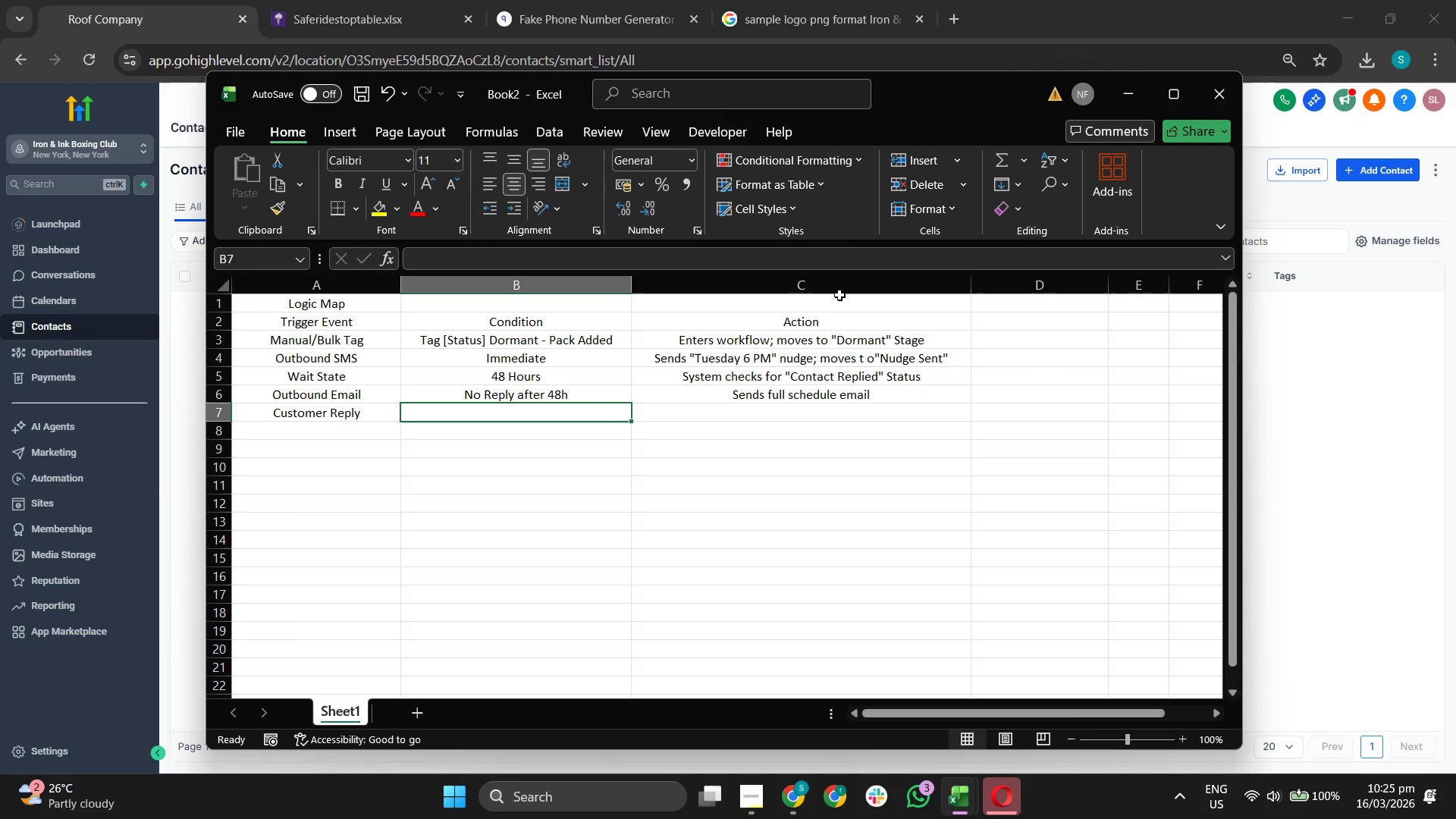 
wait(6.69)
 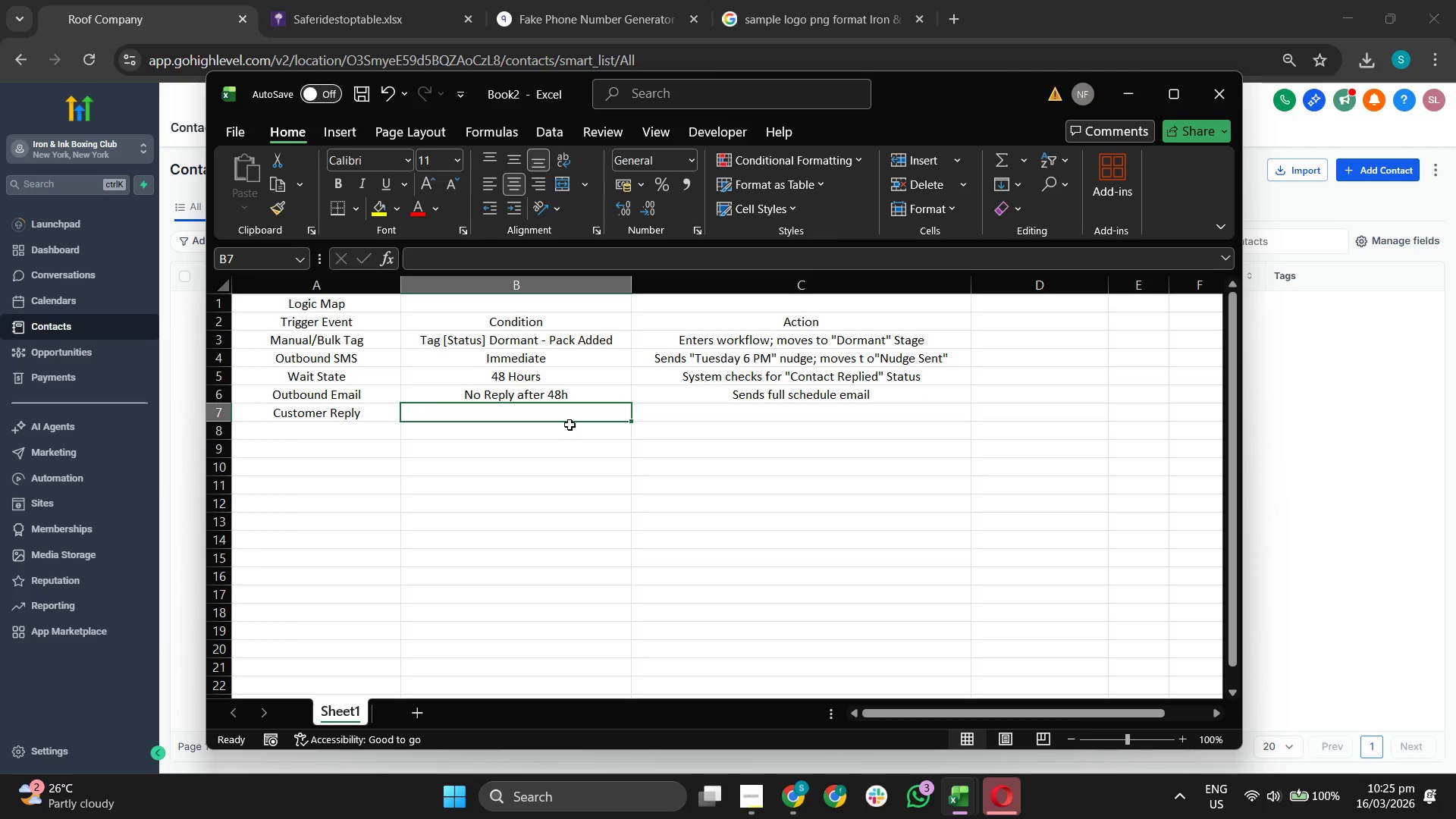 
left_click([1335, 408])
 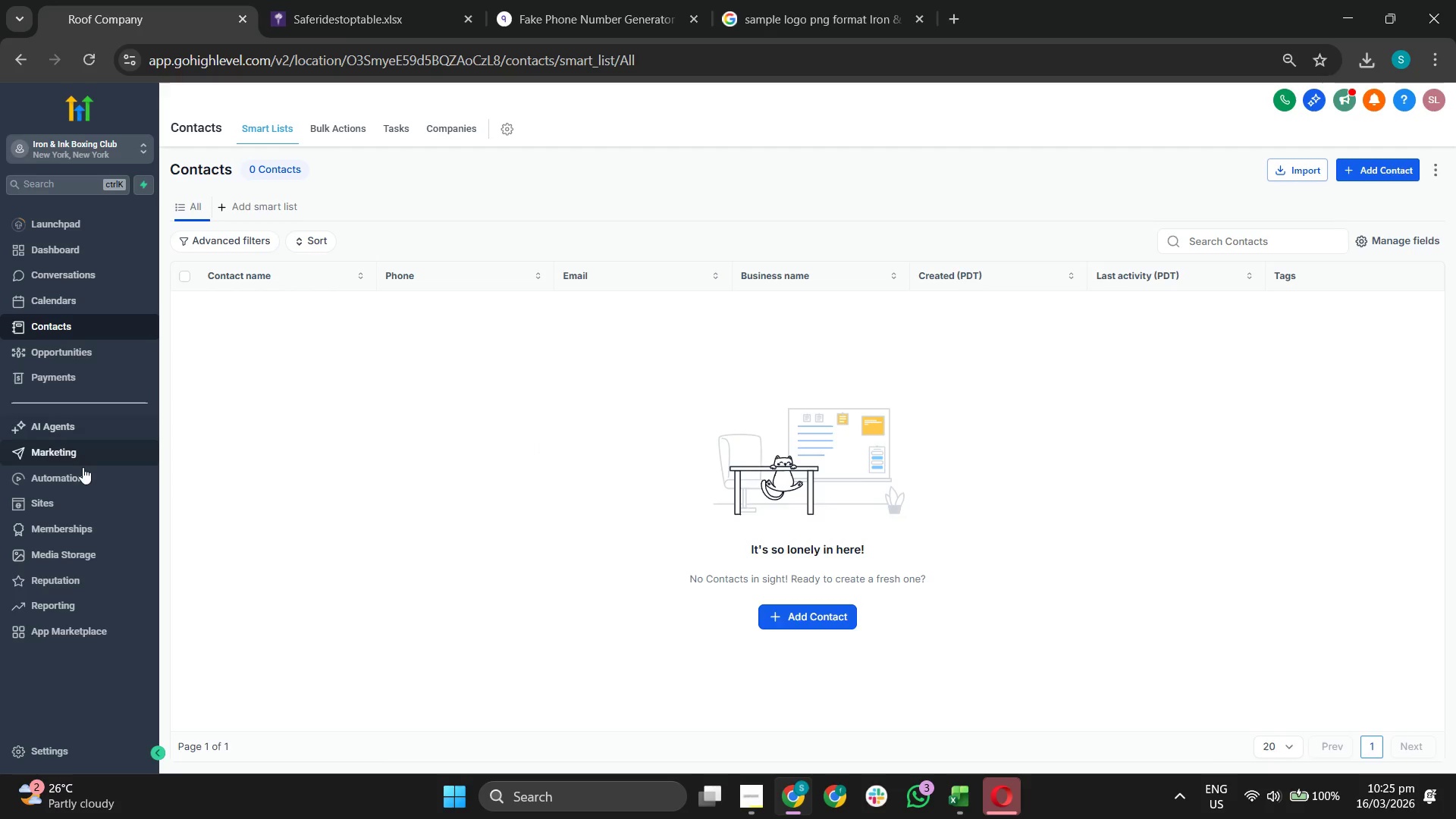 
left_click([79, 478])
 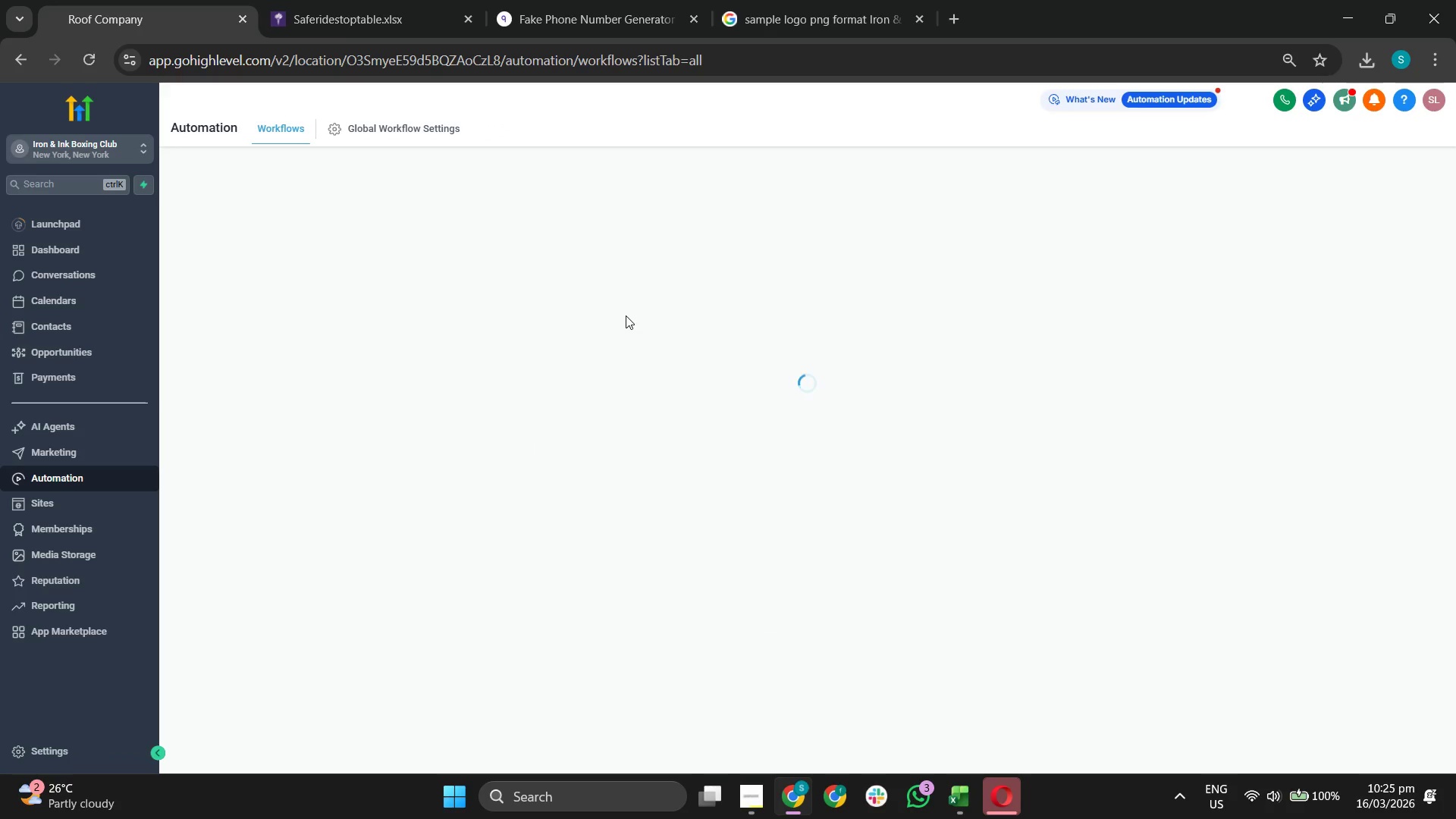 
wait(8.11)
 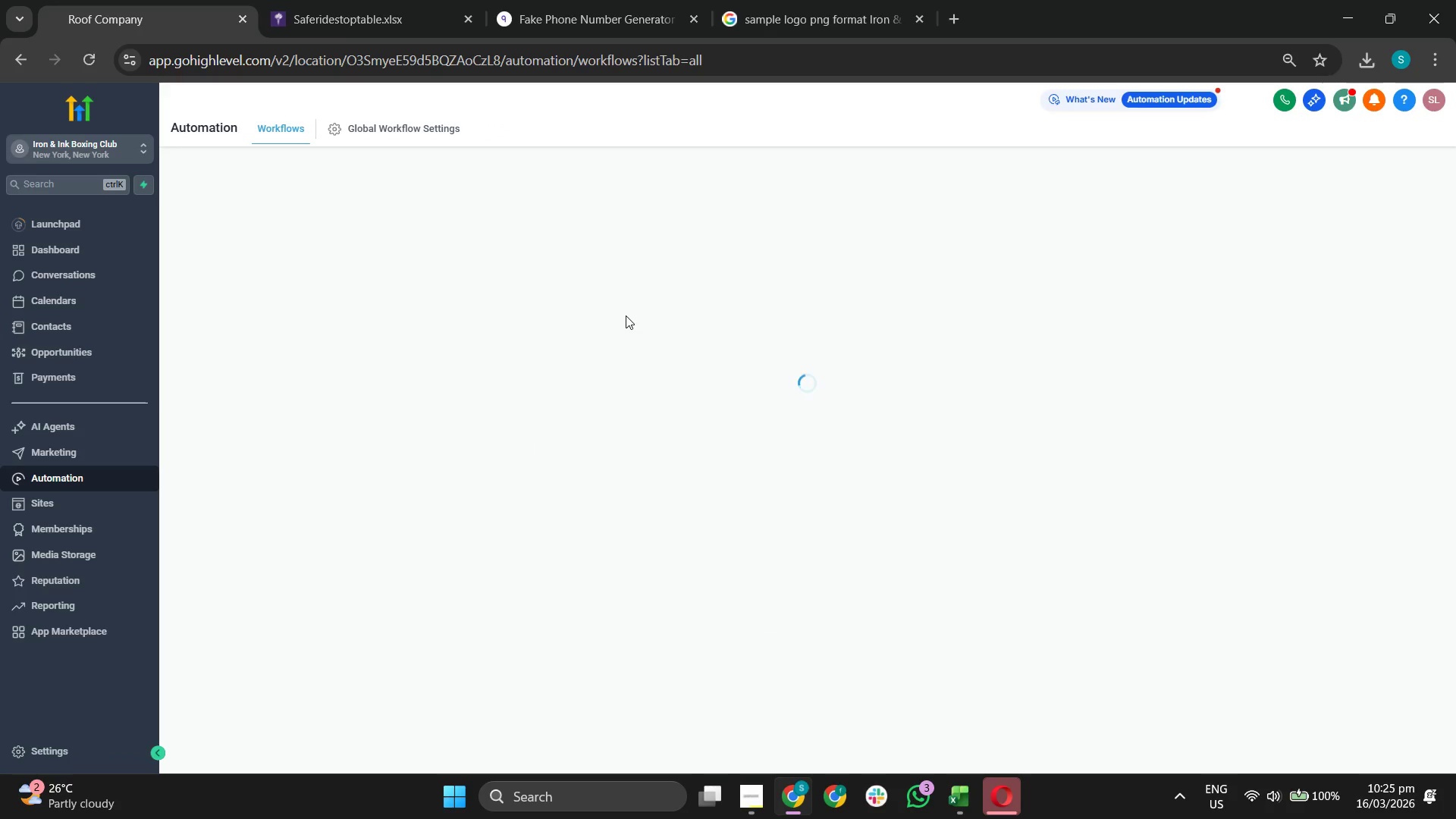 
left_click([1289, 548])
 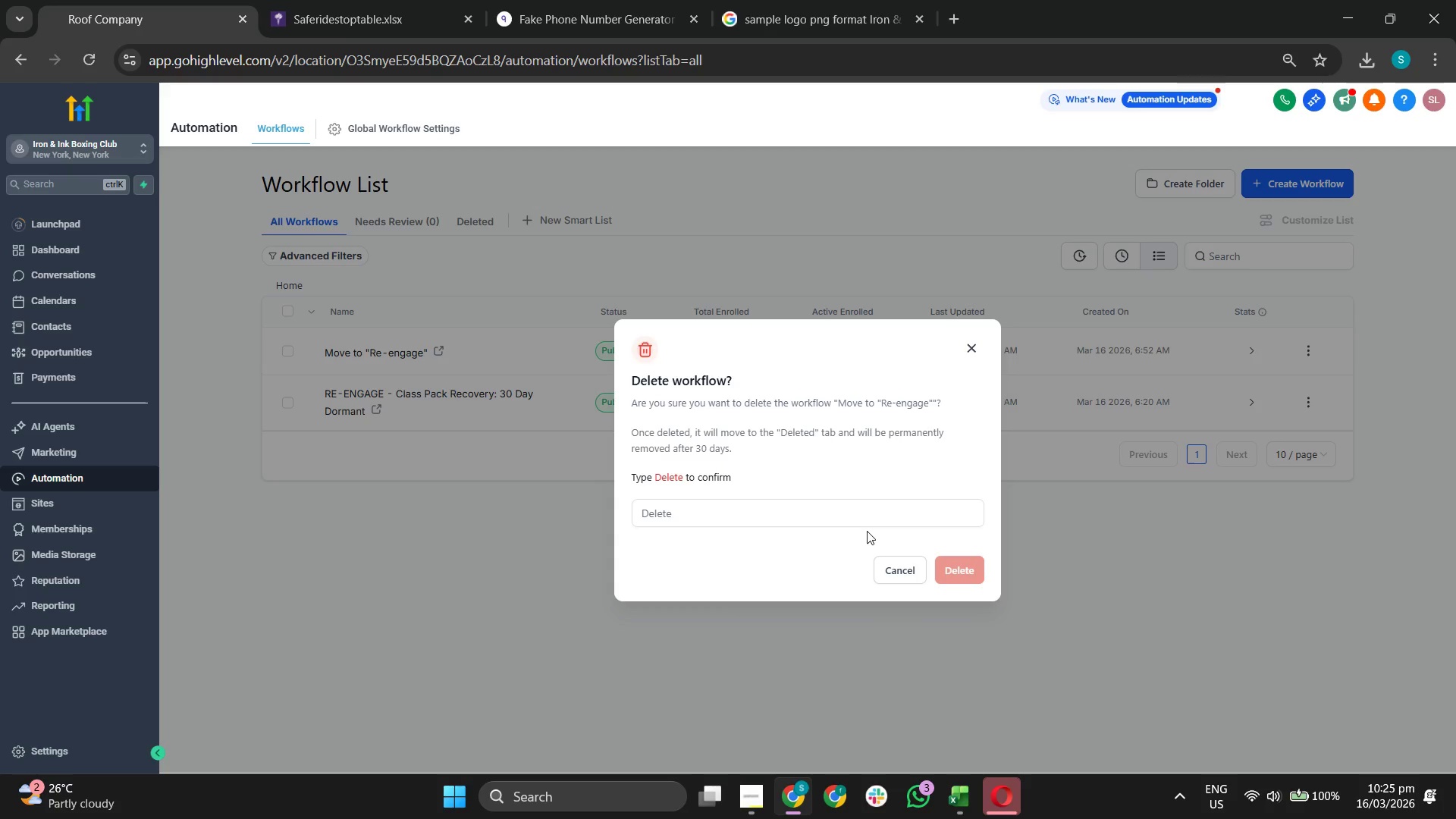 
left_click([852, 516])
 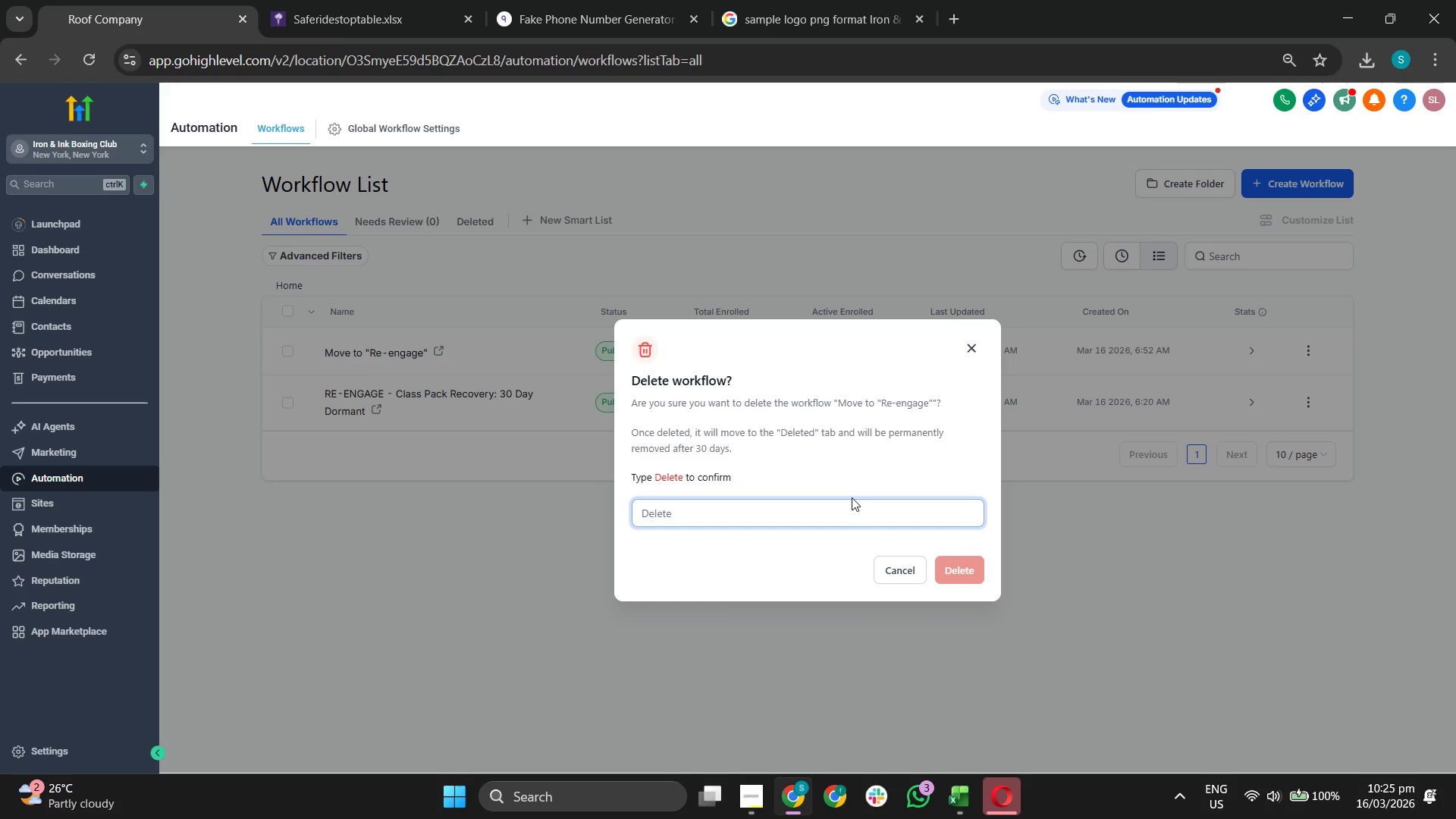 
type(Dela)
key(Backspace)
type(ete)
 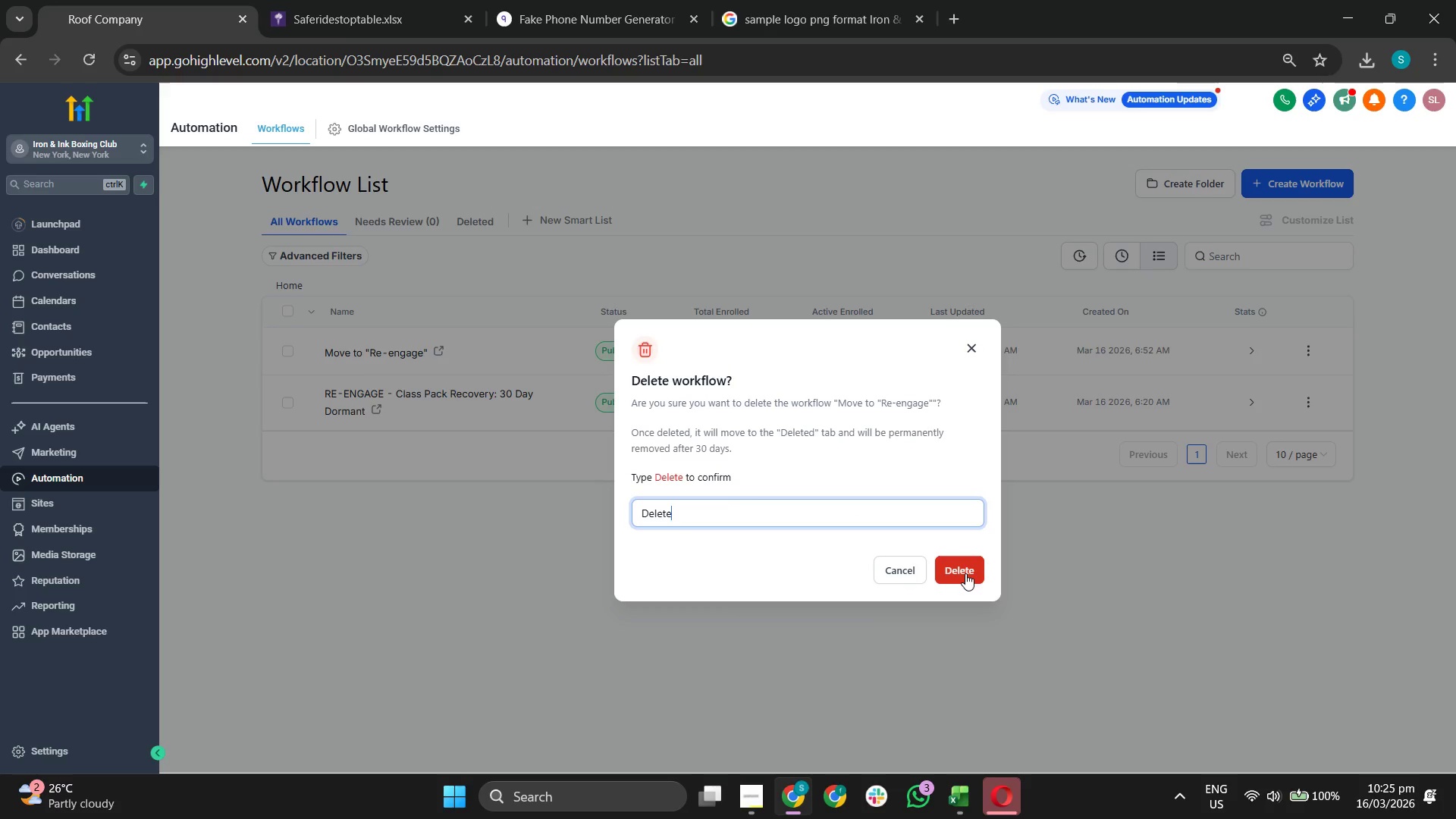 
left_click([966, 576])
 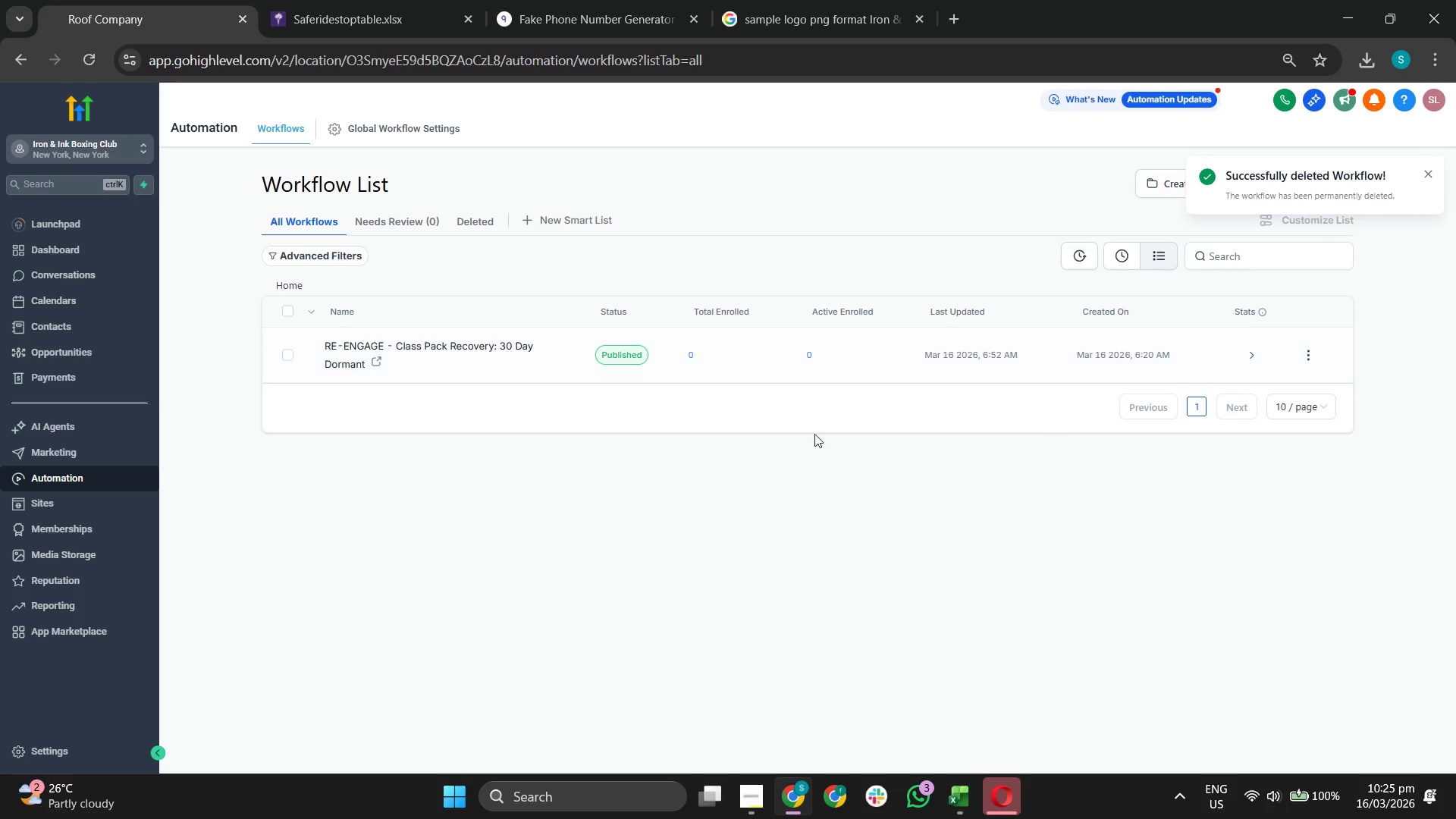 
left_click([495, 343])
 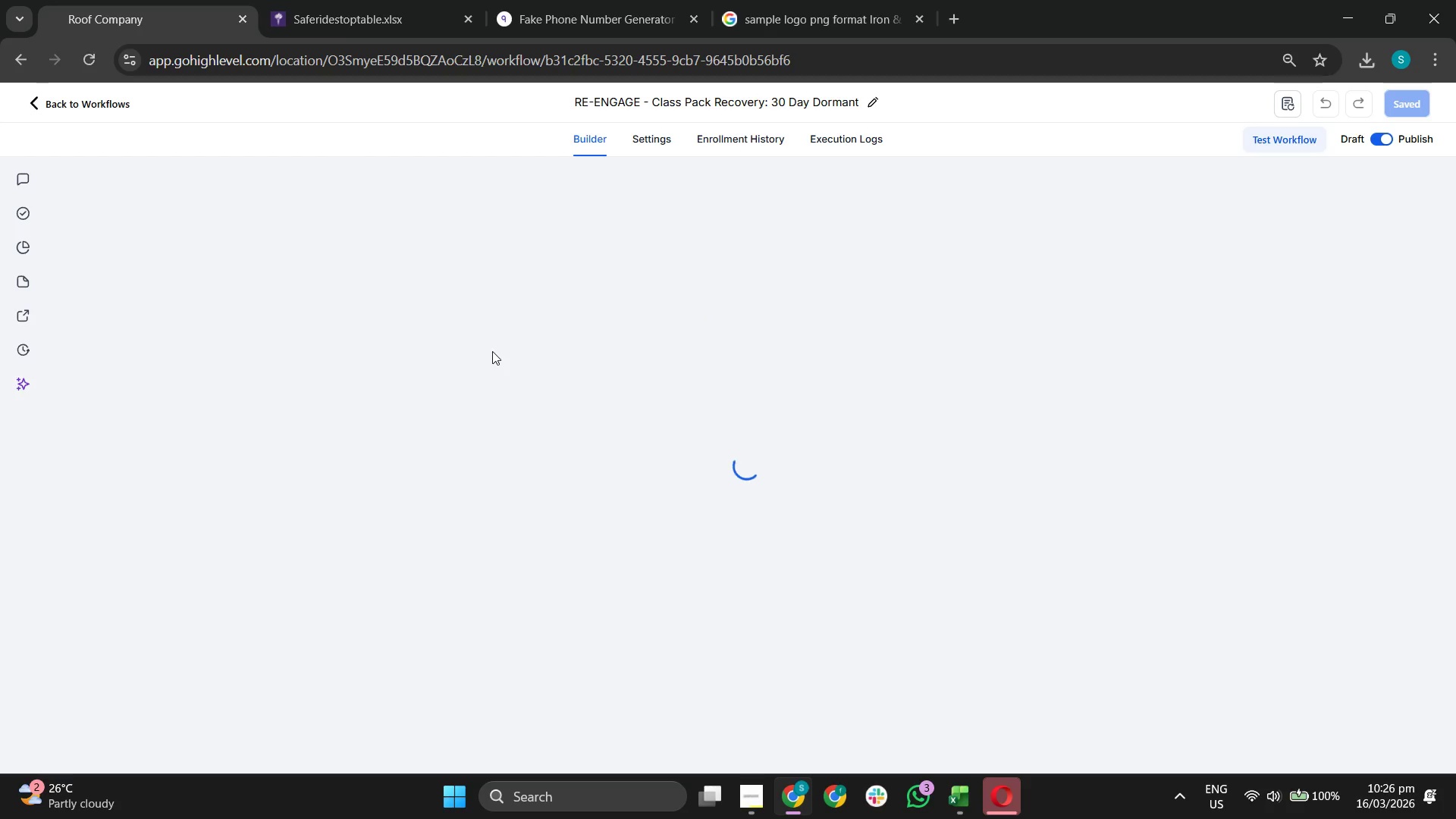 
wait(5.64)
 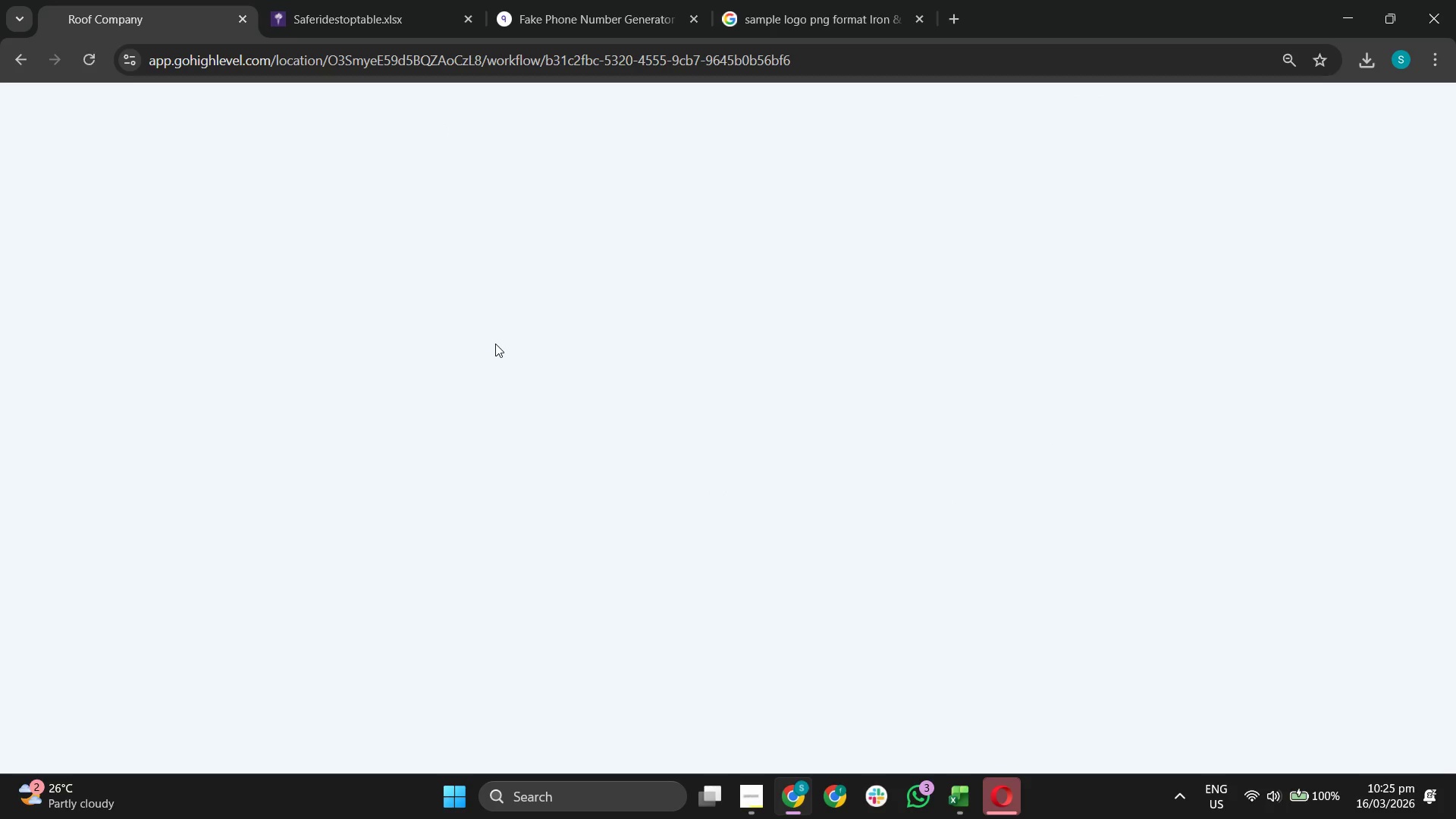 
left_click_drag(start_coordinate=[1043, 460], to_coordinate=[1049, 240])
 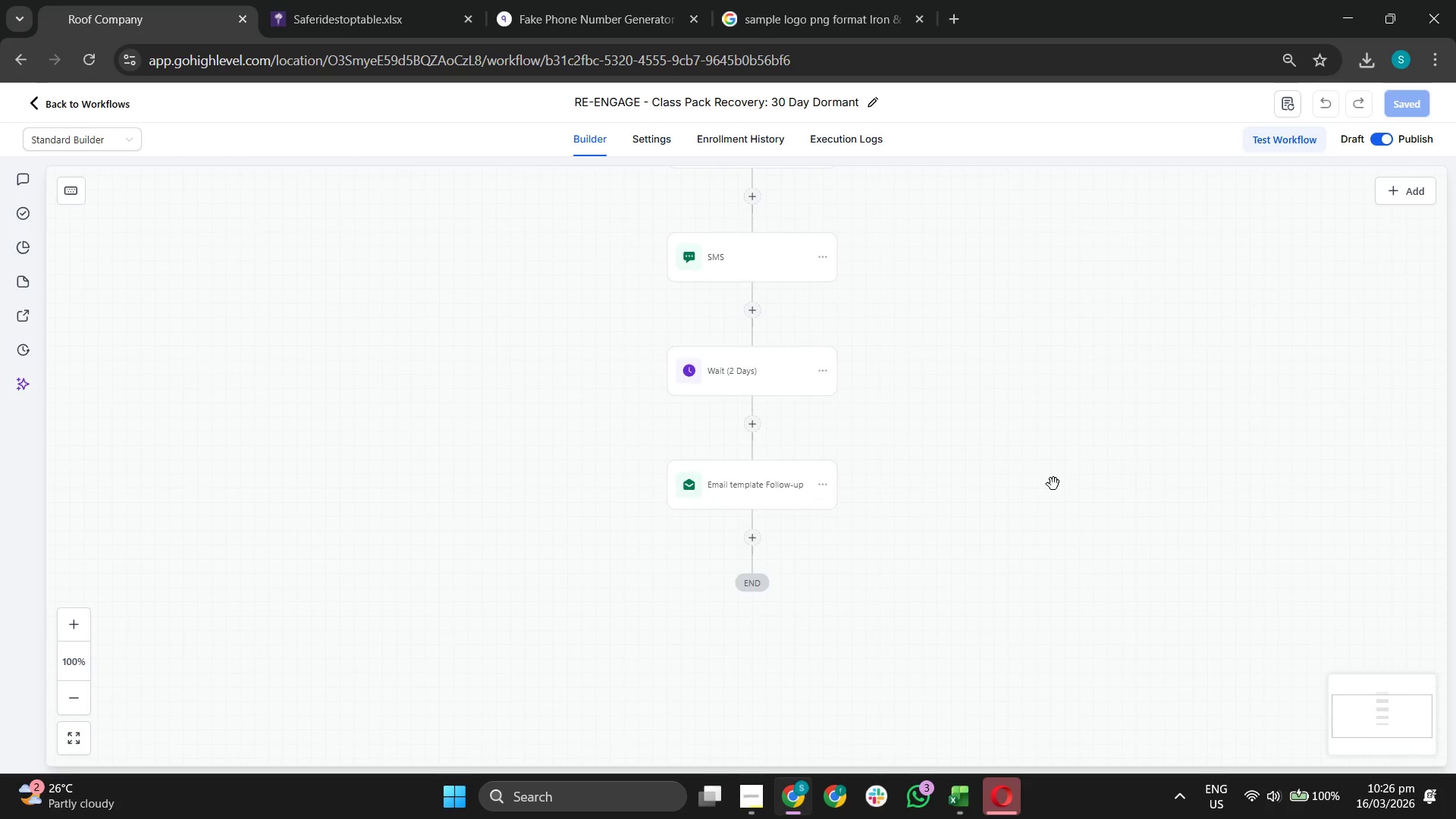 
left_click_drag(start_coordinate=[1053, 465], to_coordinate=[1028, 388])
 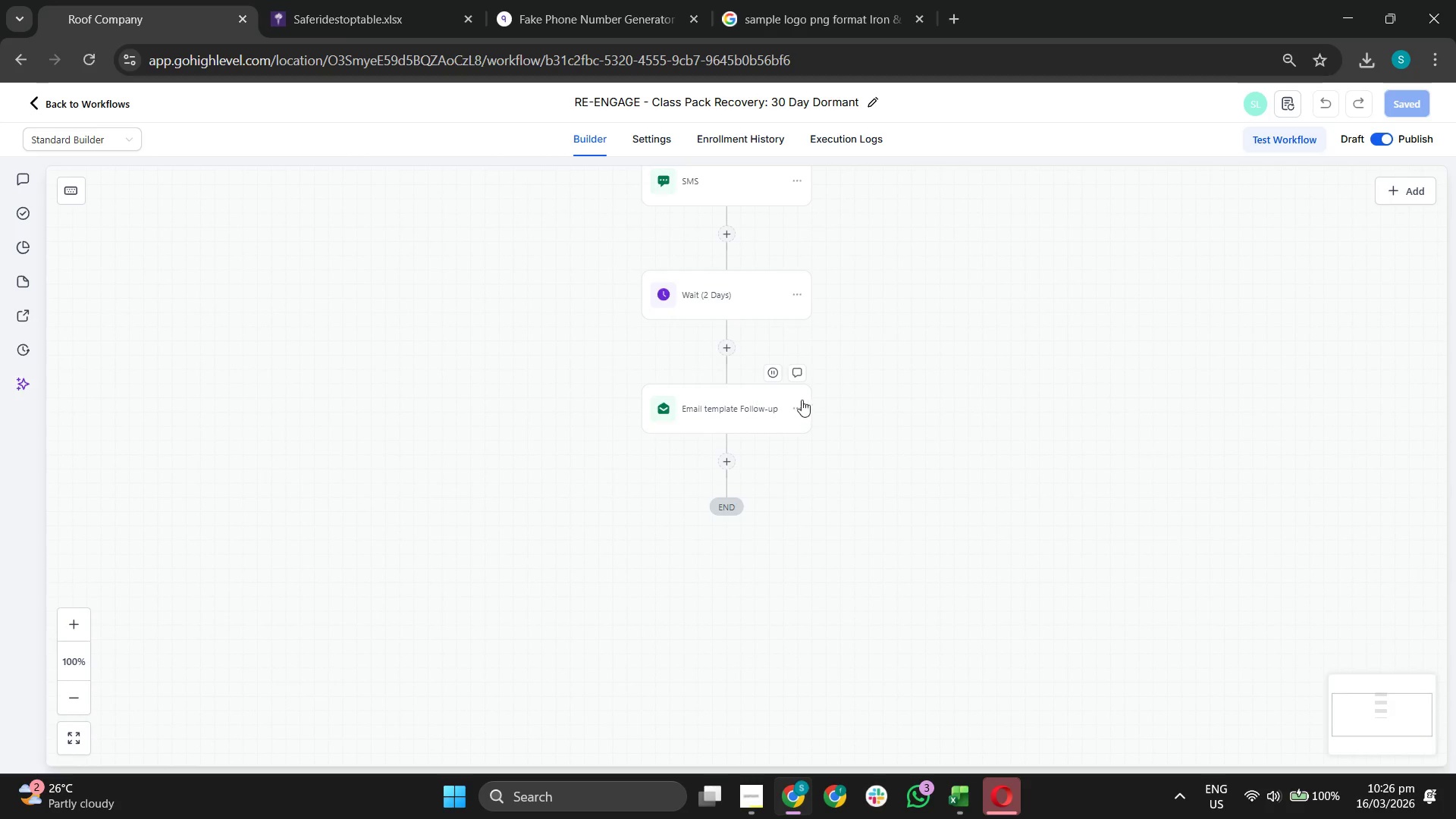 
left_click([726, 456])
 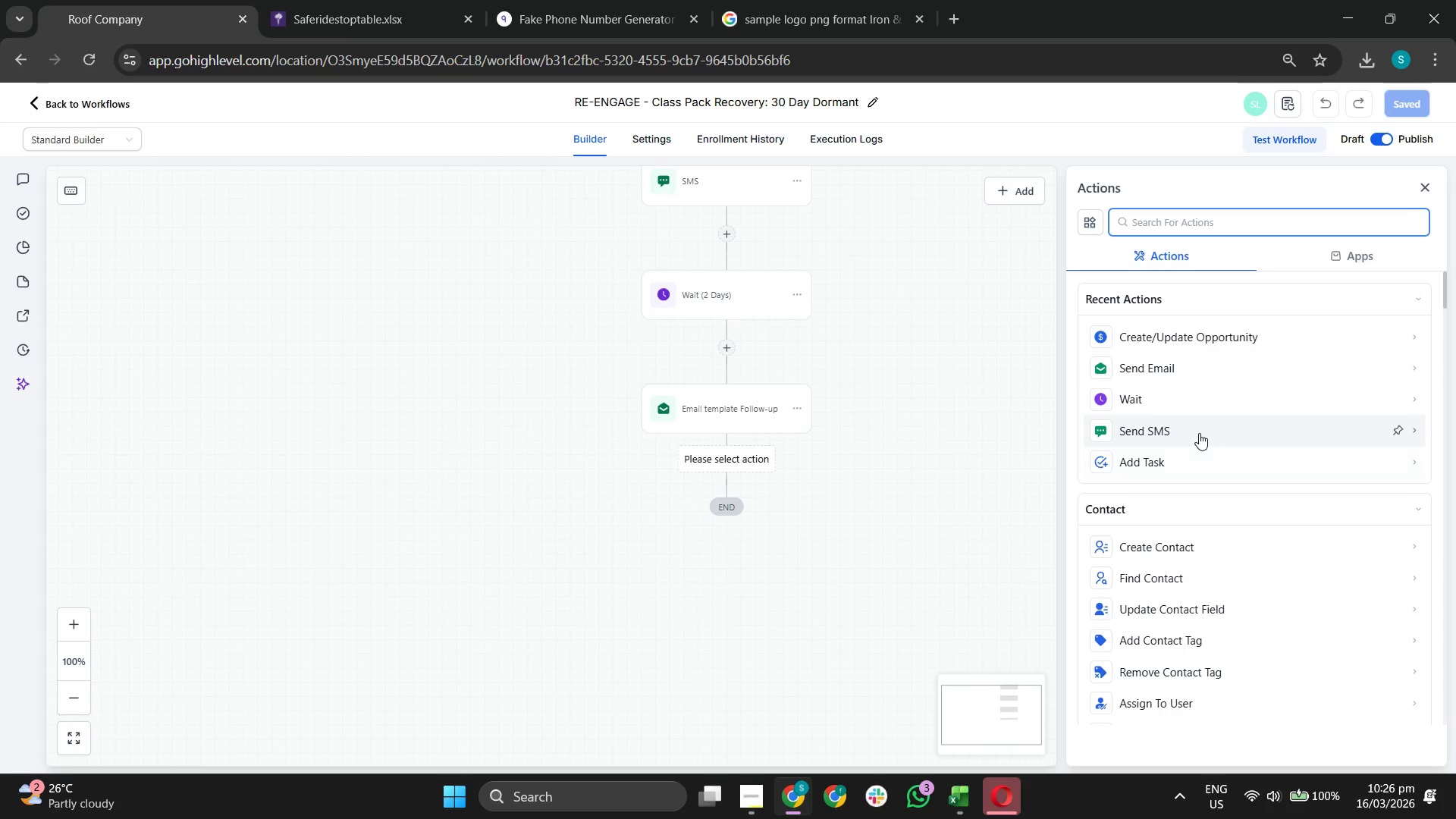 
type(cust)
 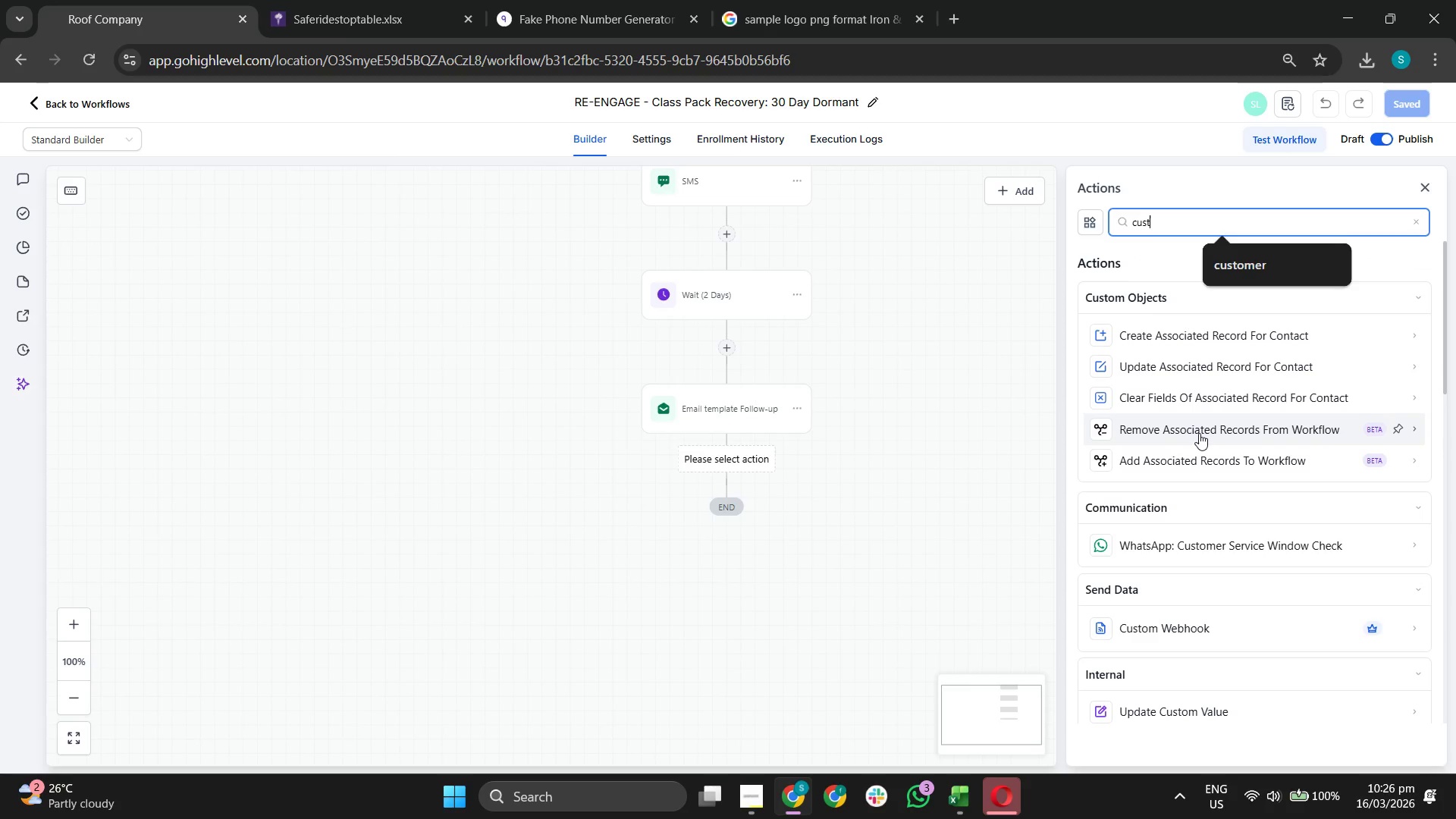 
type(omer)
 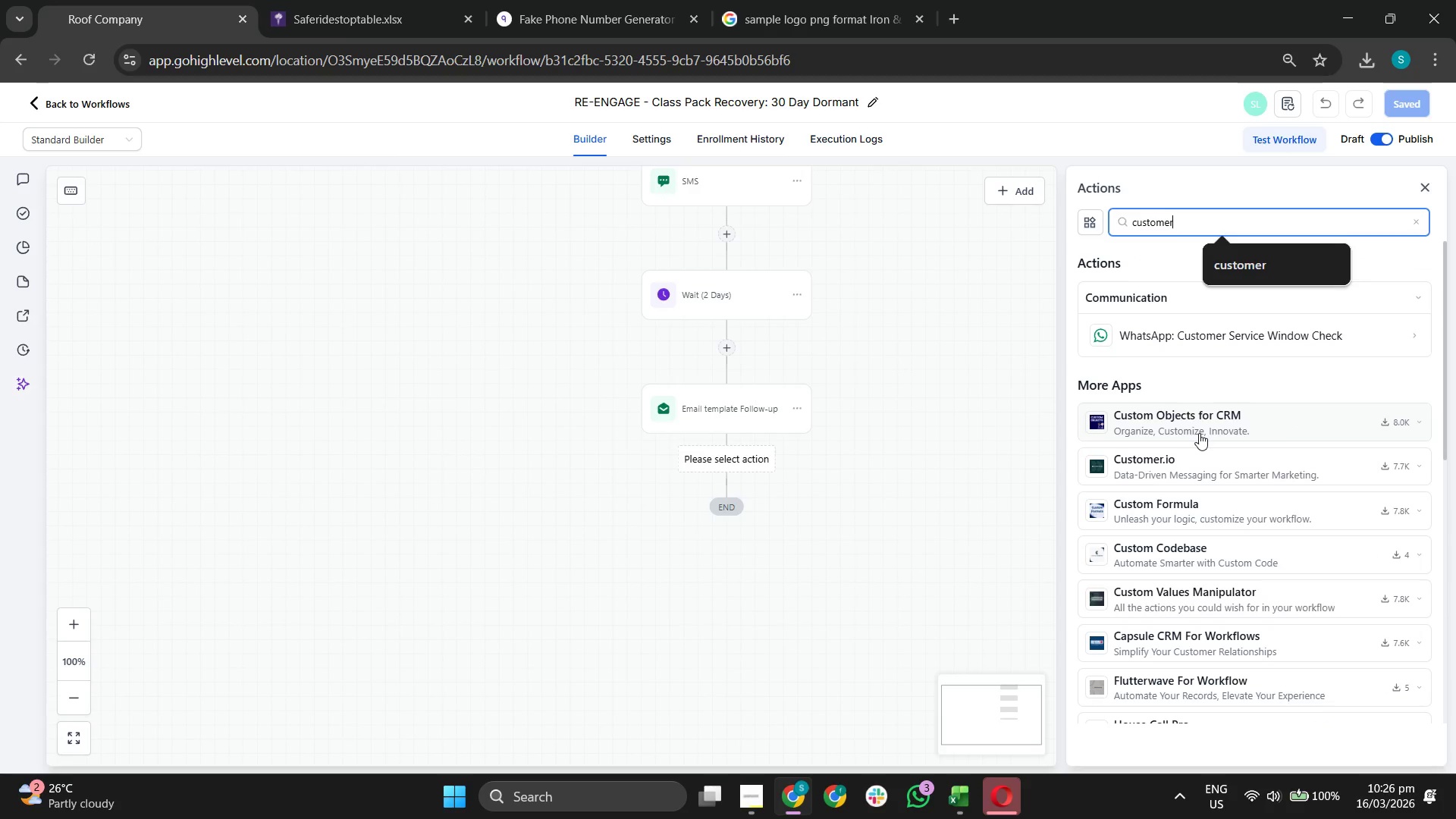 
scroll: coordinate [1250, 400], scroll_direction: down, amount: 2.0
 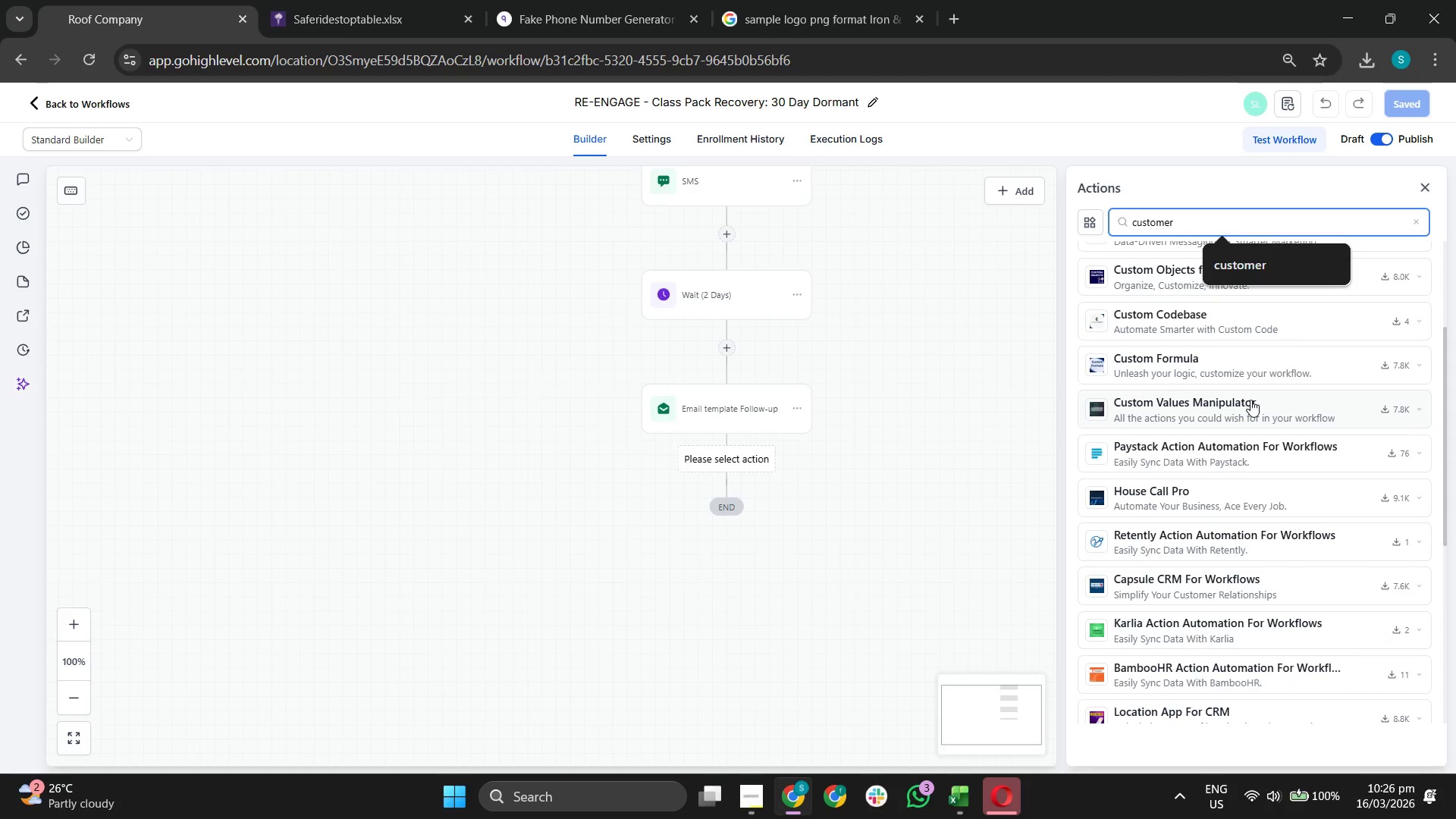 
scroll: coordinate [1251, 400], scroll_direction: up, amount: 8.0
 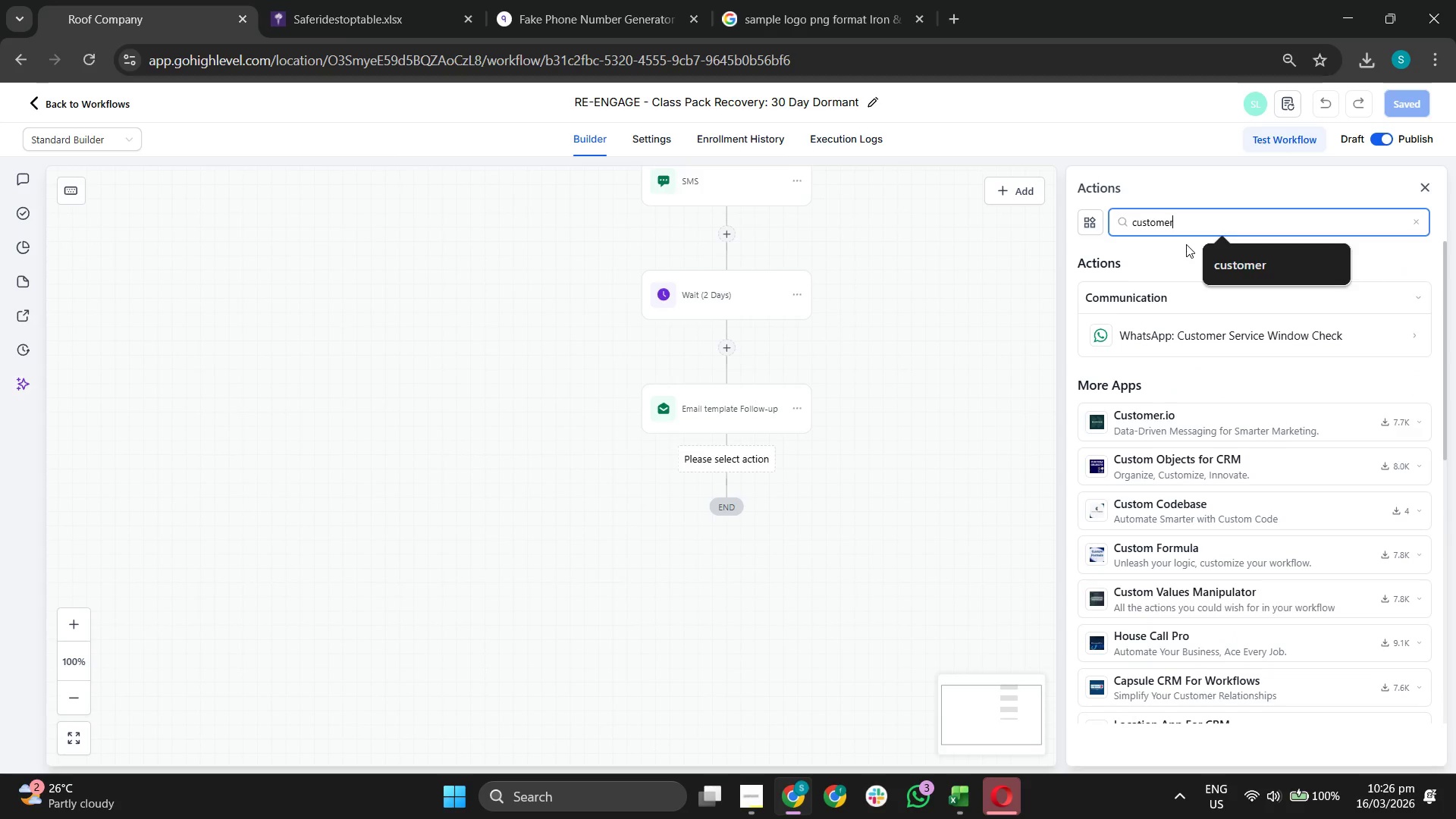 
key(Backspace)
 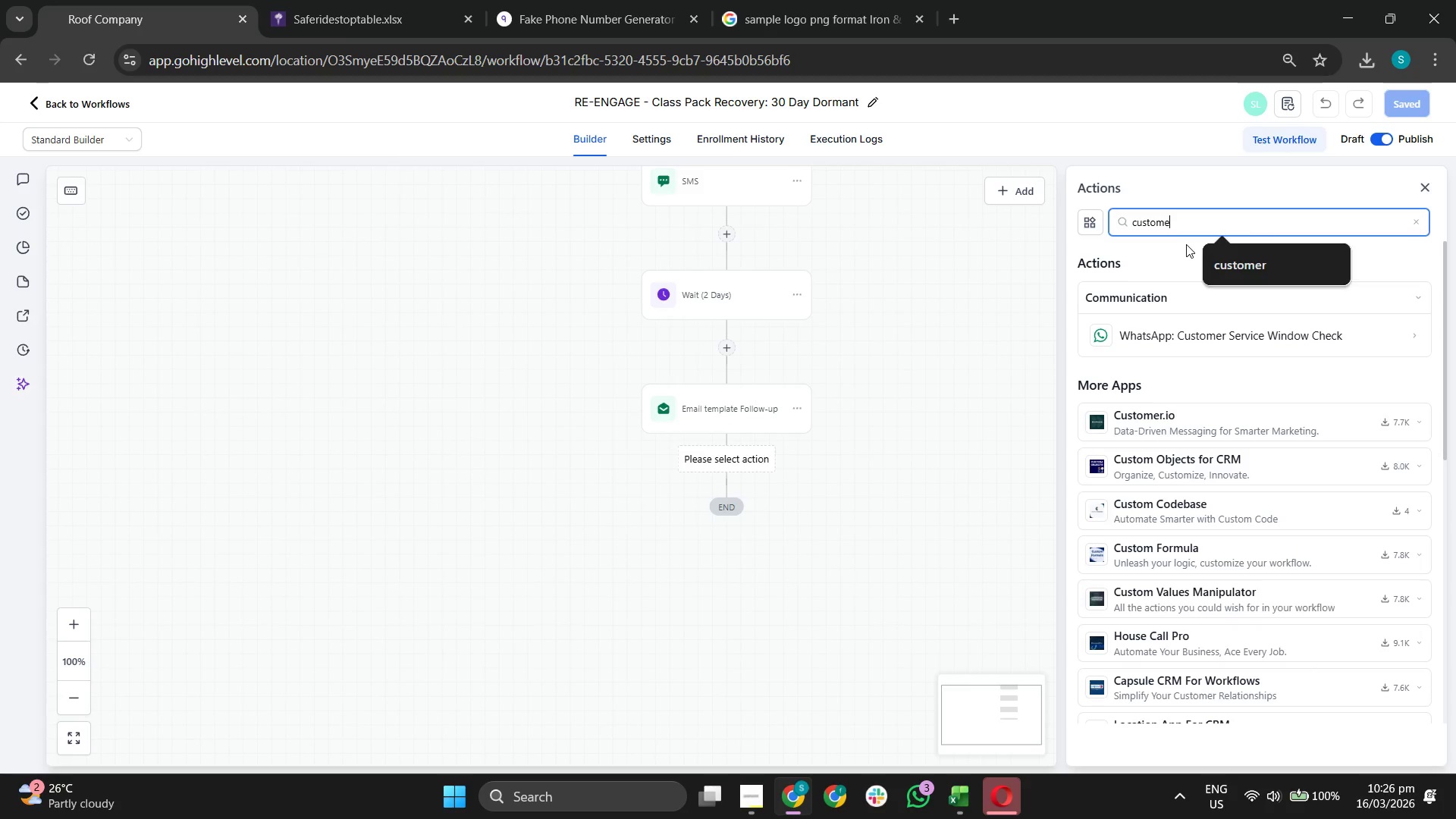 
key(Backspace)
 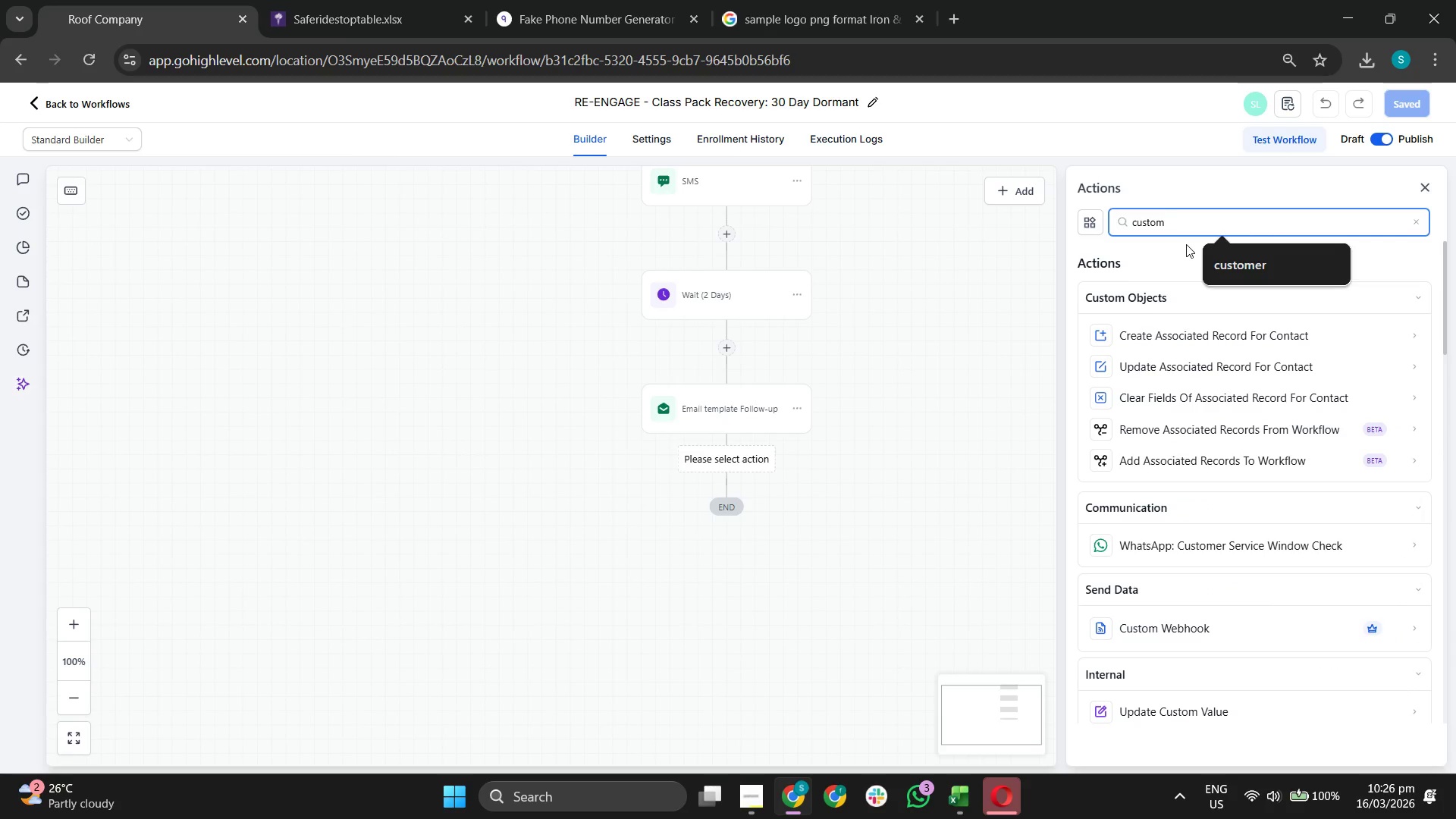 
key(Backspace)
 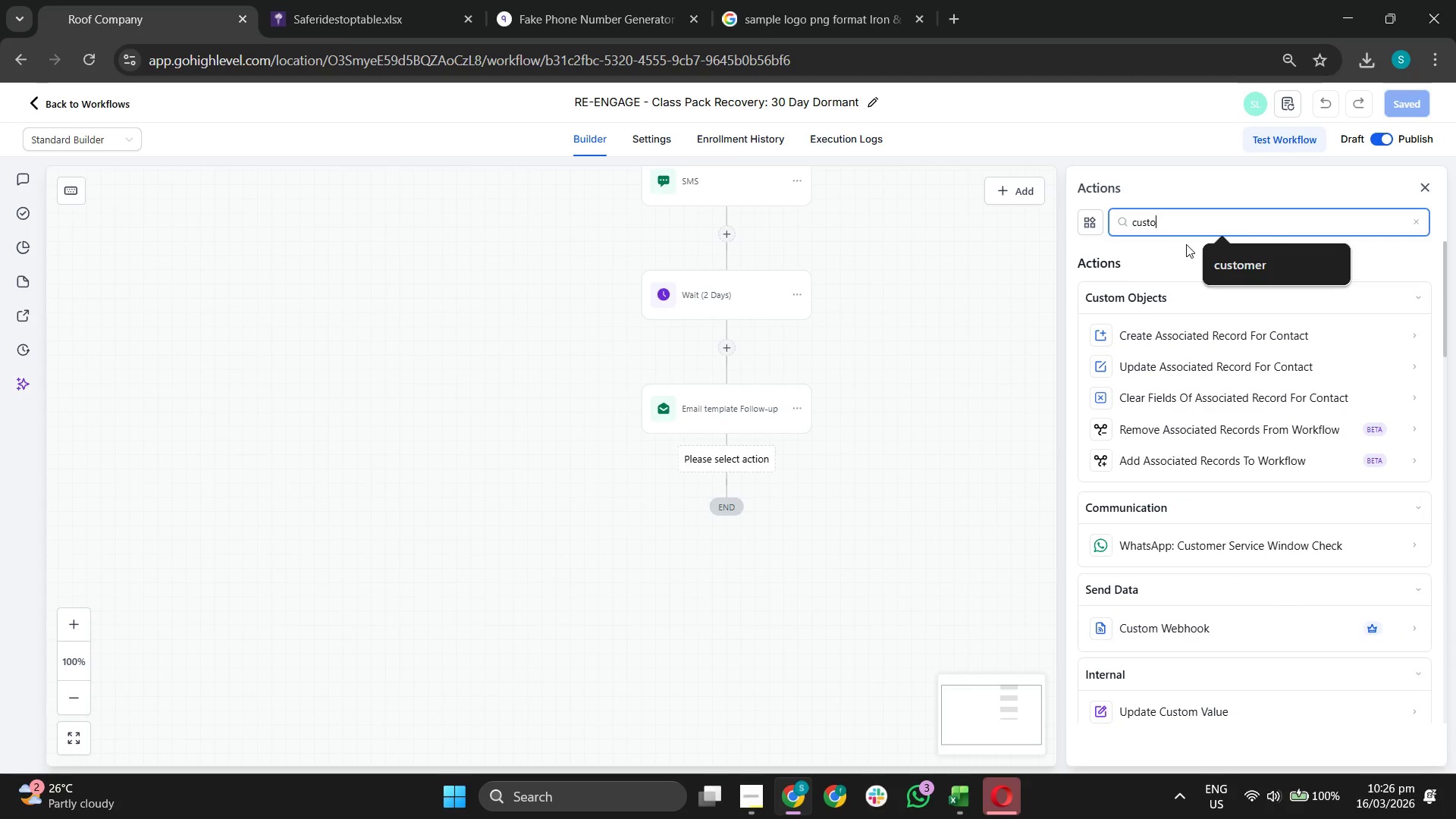 
wait(5.5)
 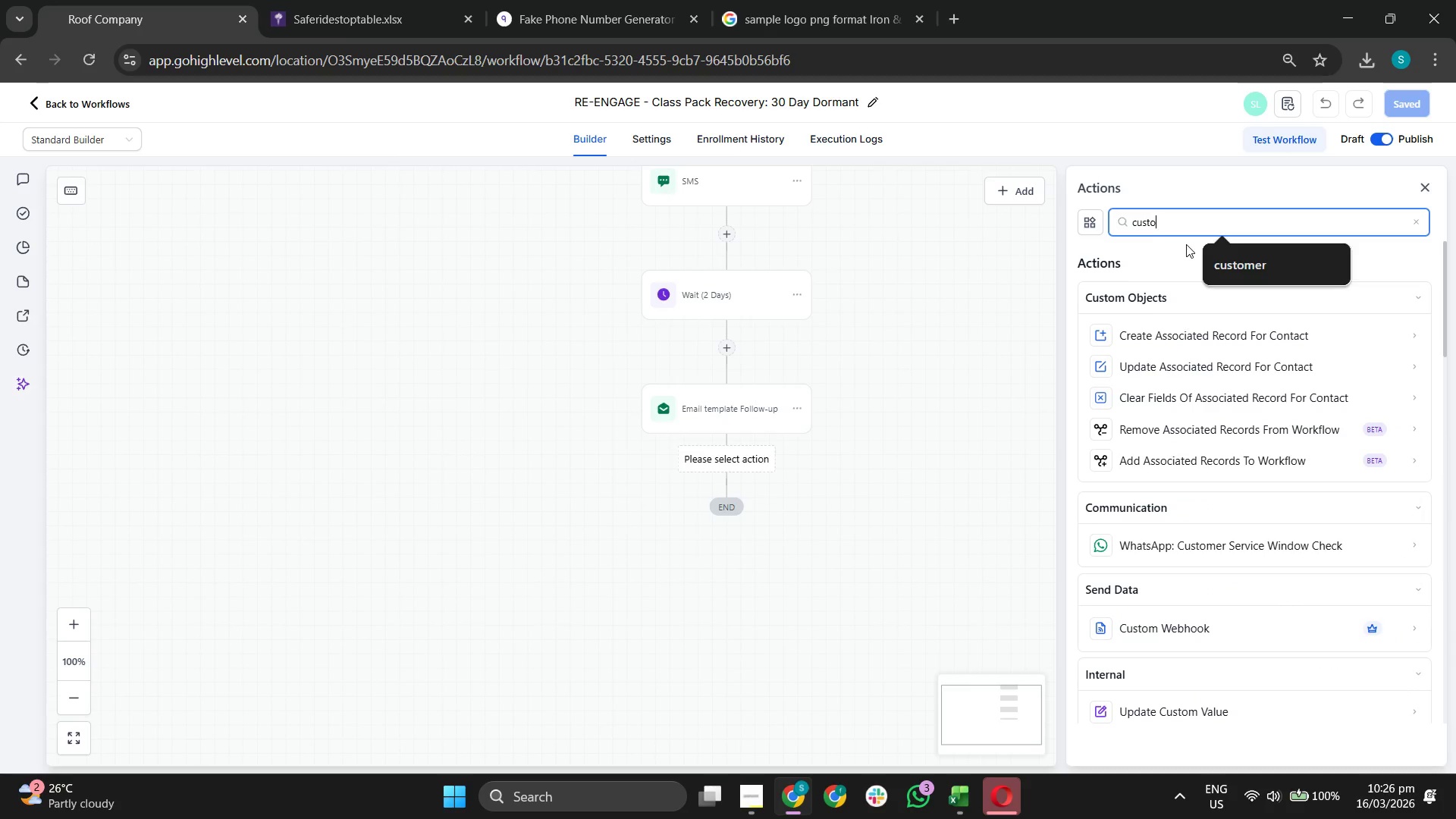 
type(tomer rep)
key(Backspace)
key(Backspace)
key(Backspace)
key(Backspace)
key(Backspace)
key(Backspace)
key(Backspace)
key(Backspace)
key(Backspace)
type(mer repl)
 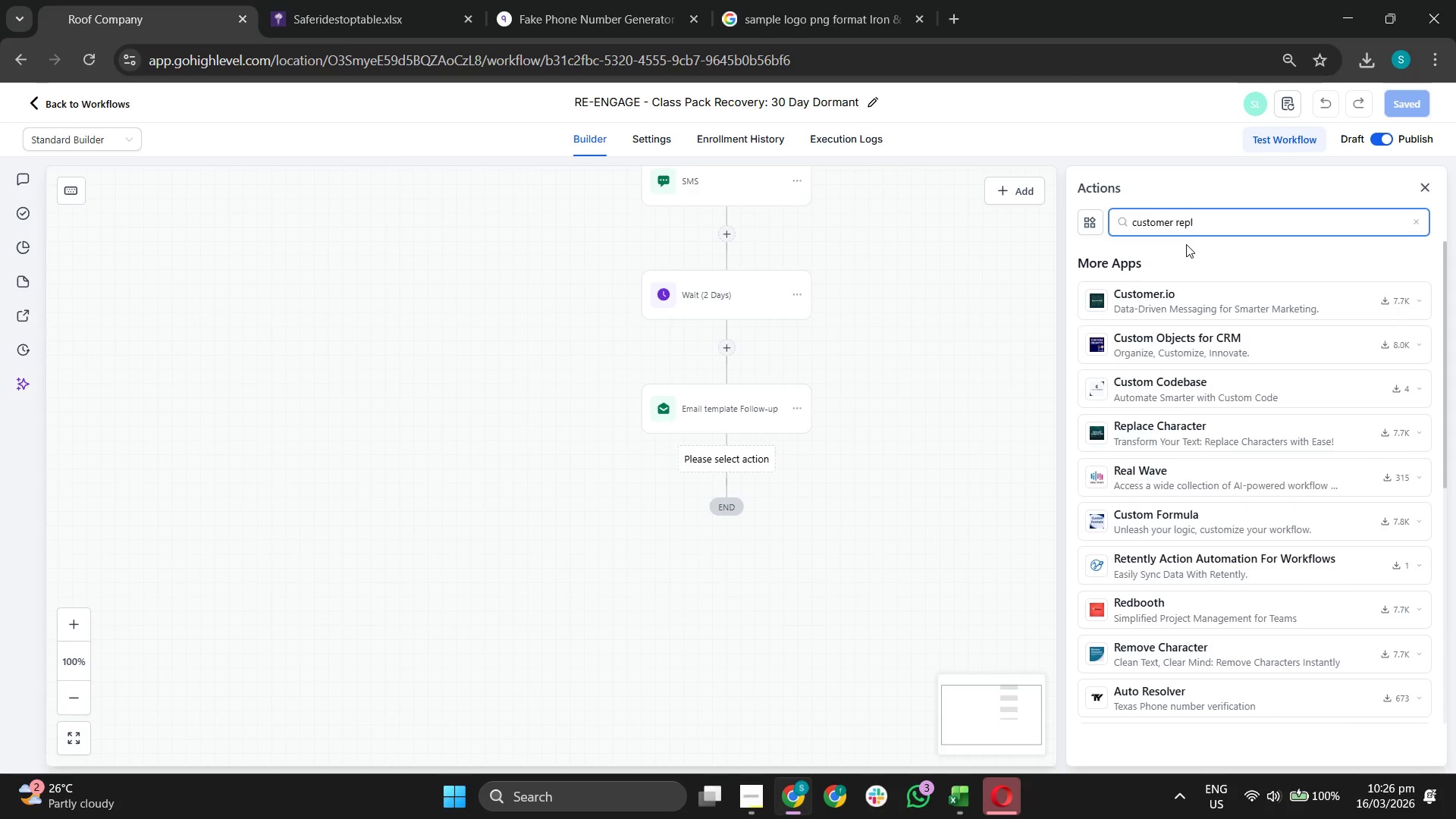 
scroll: coordinate [1218, 471], scroll_direction: down, amount: 31.0
 